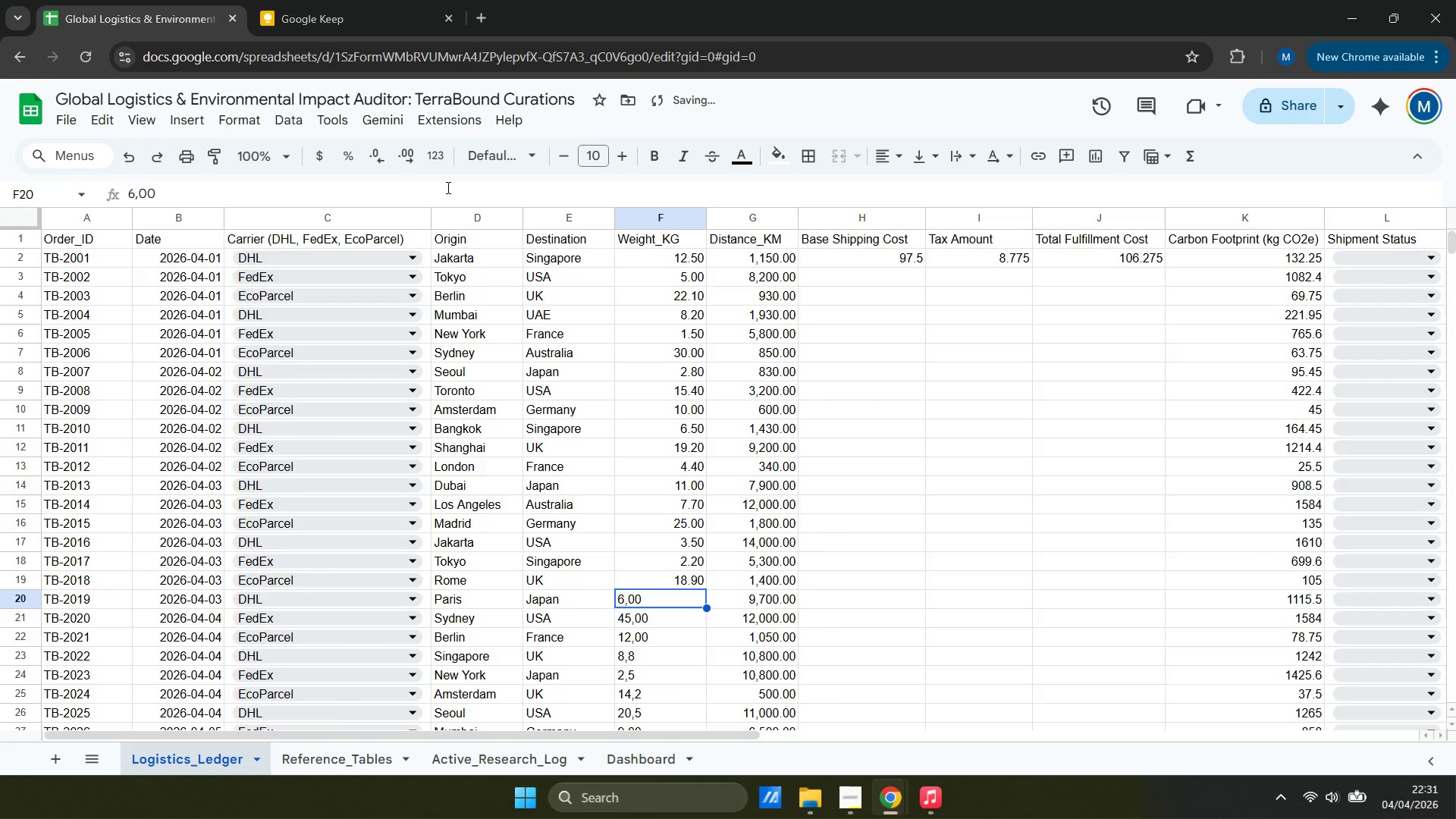 
key(6)
 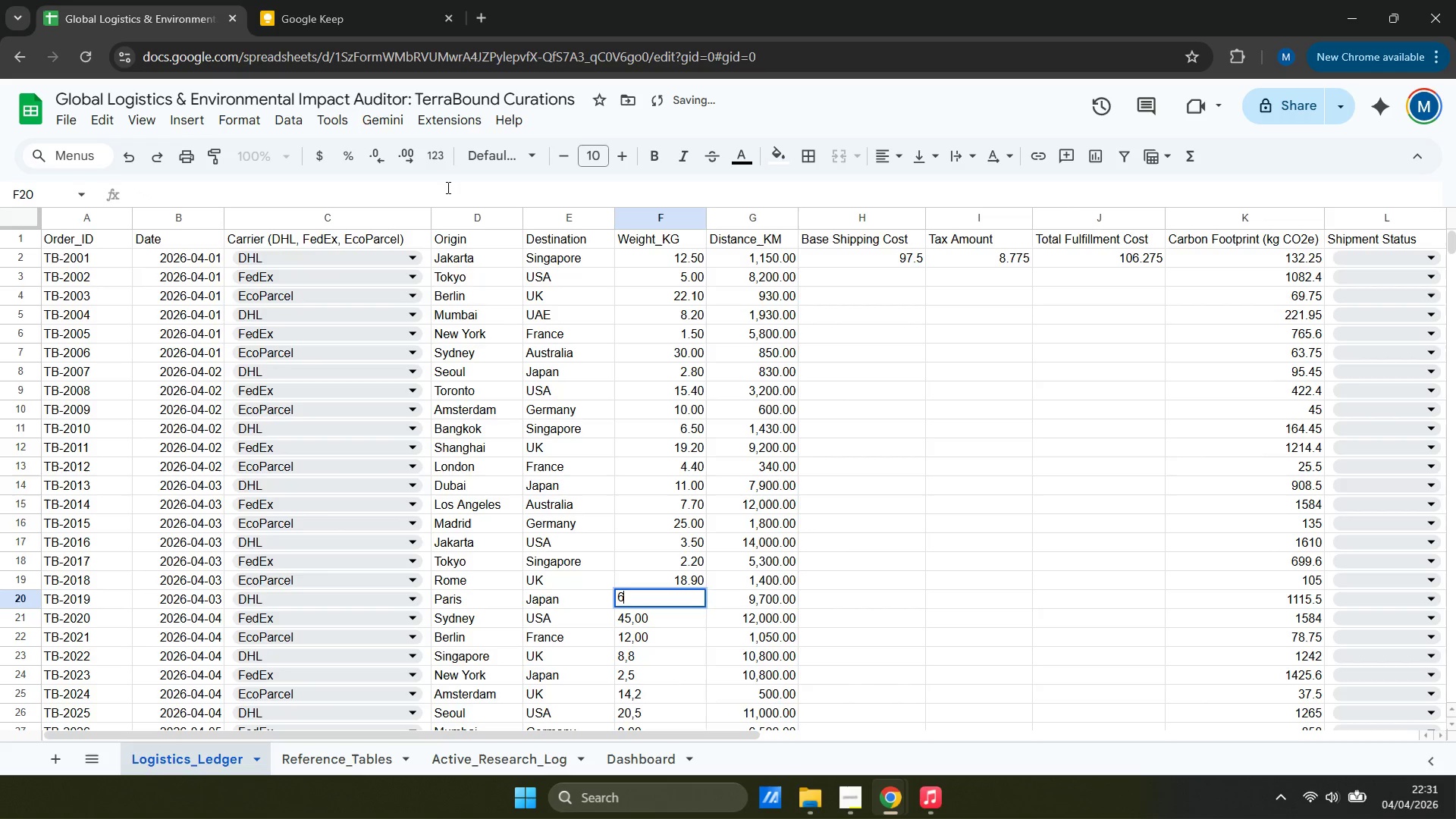 
key(Enter)
 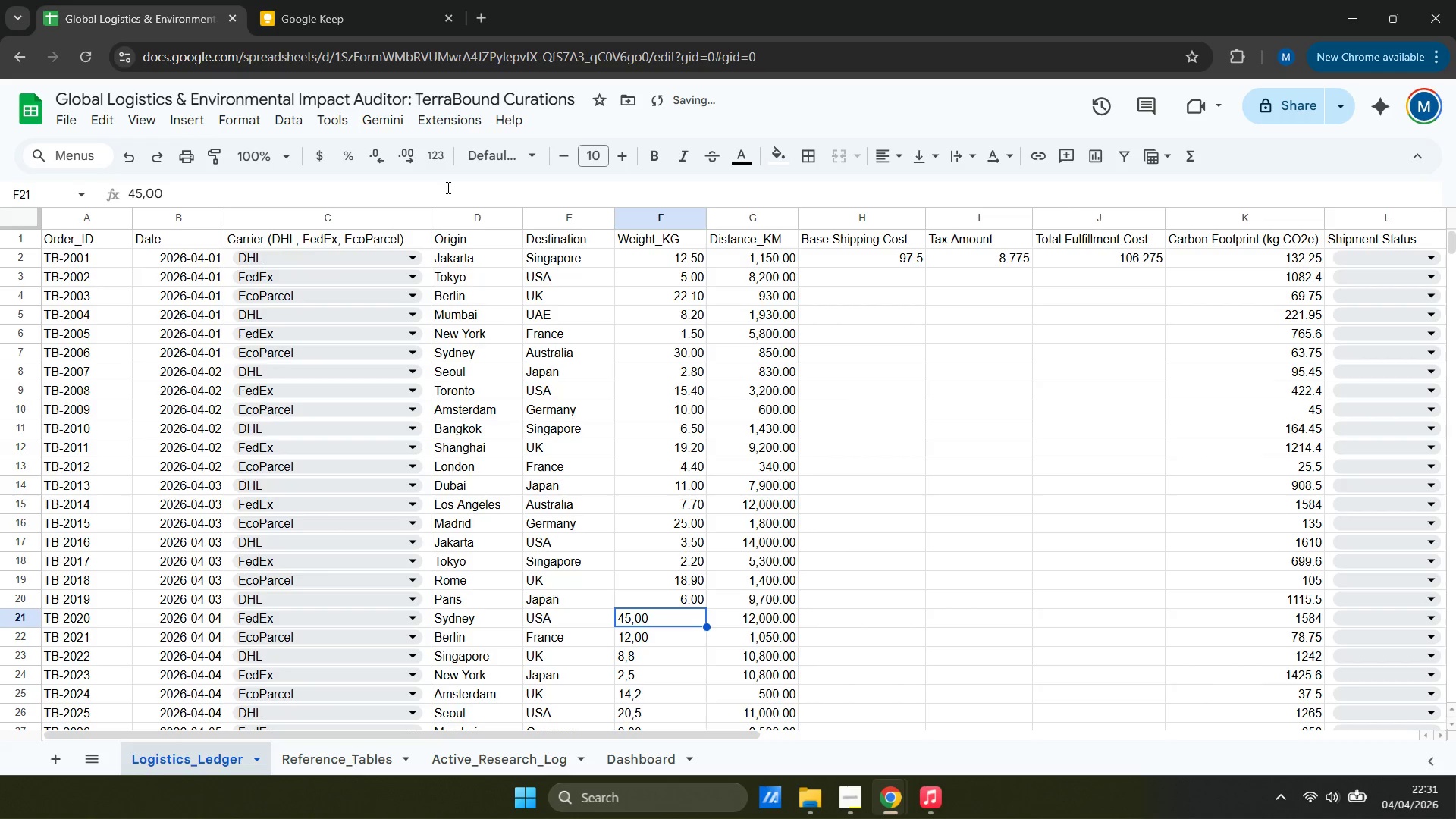 
type(45)
 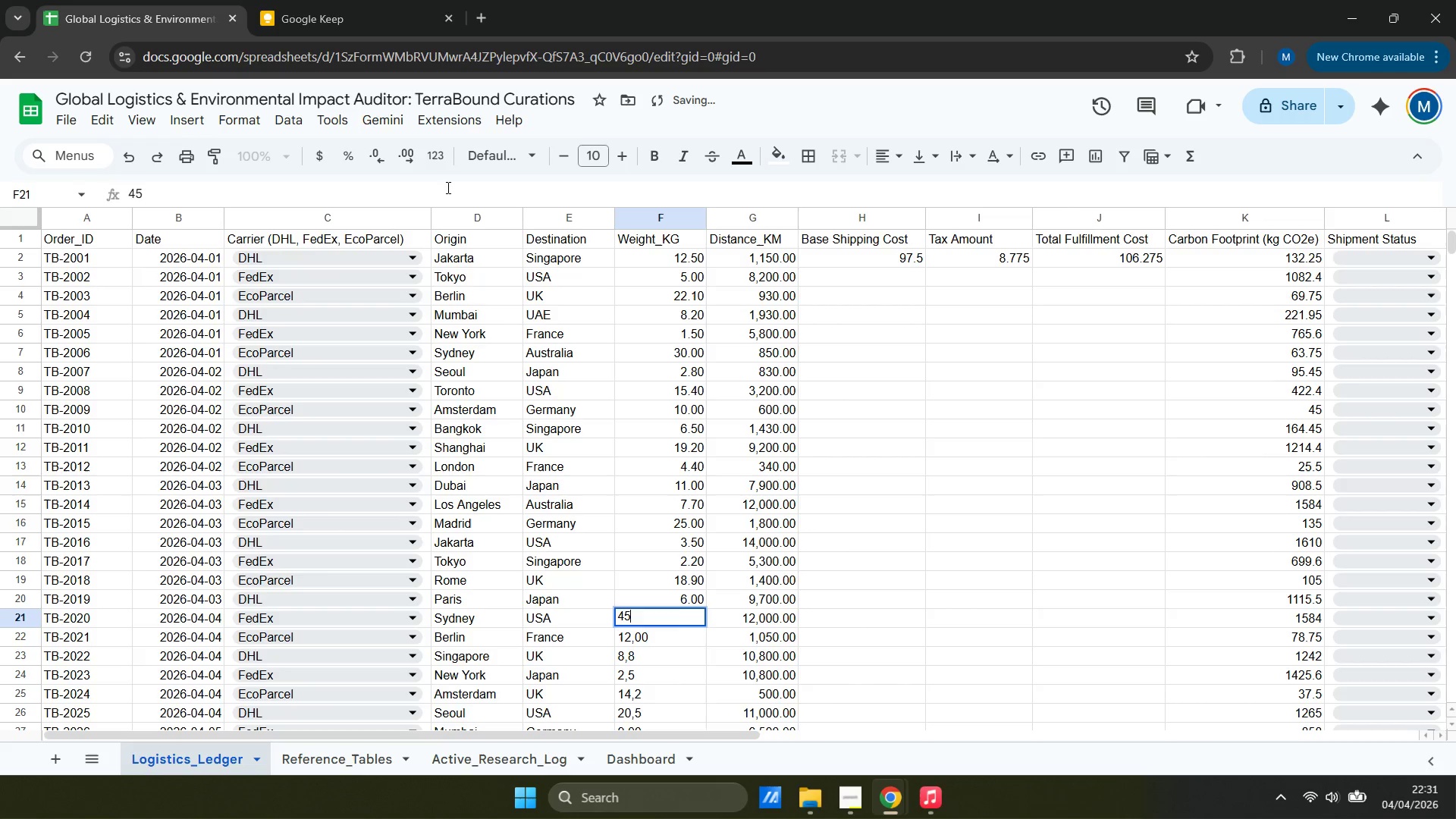 
key(Enter)
 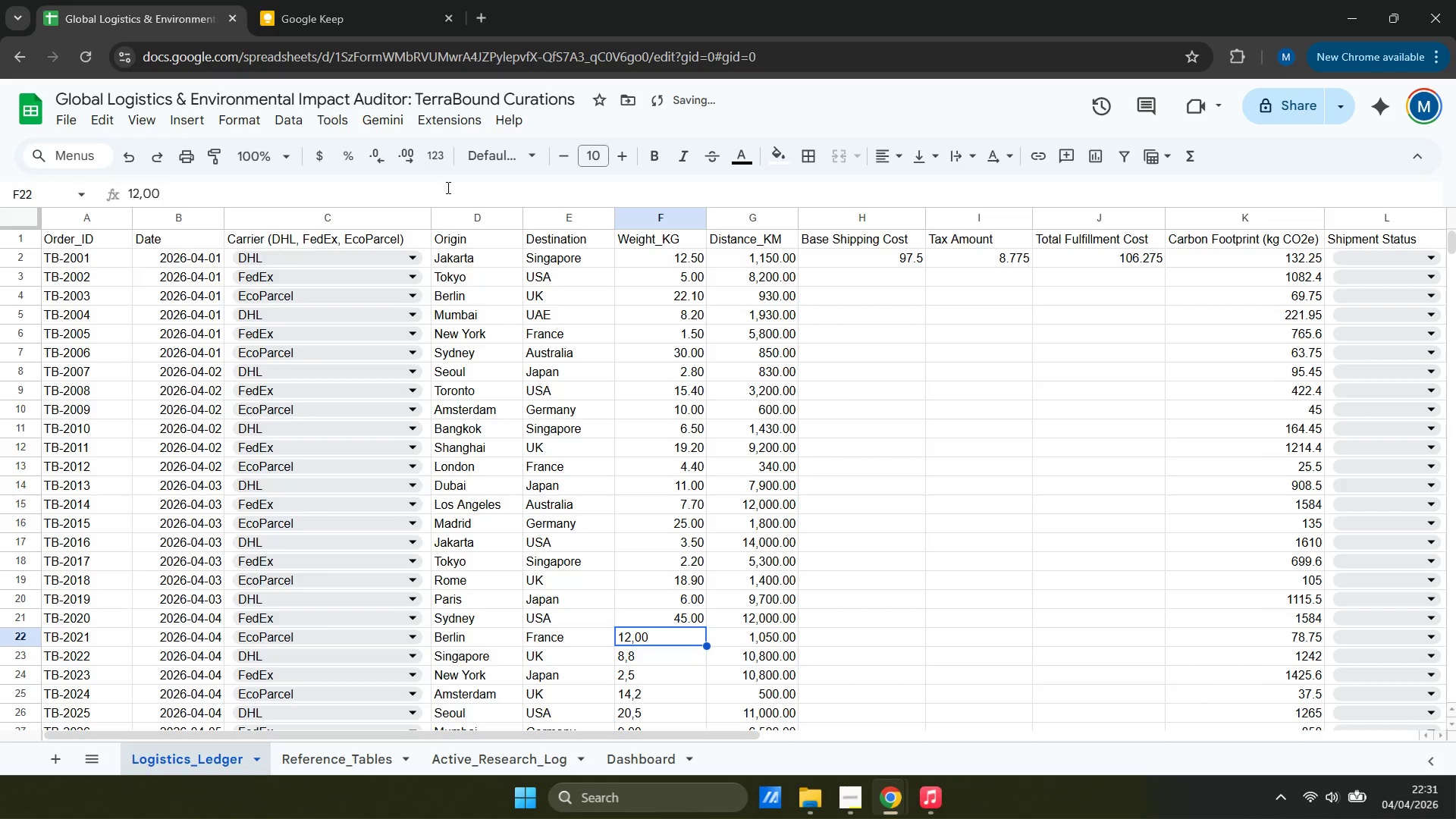 
type(12)
 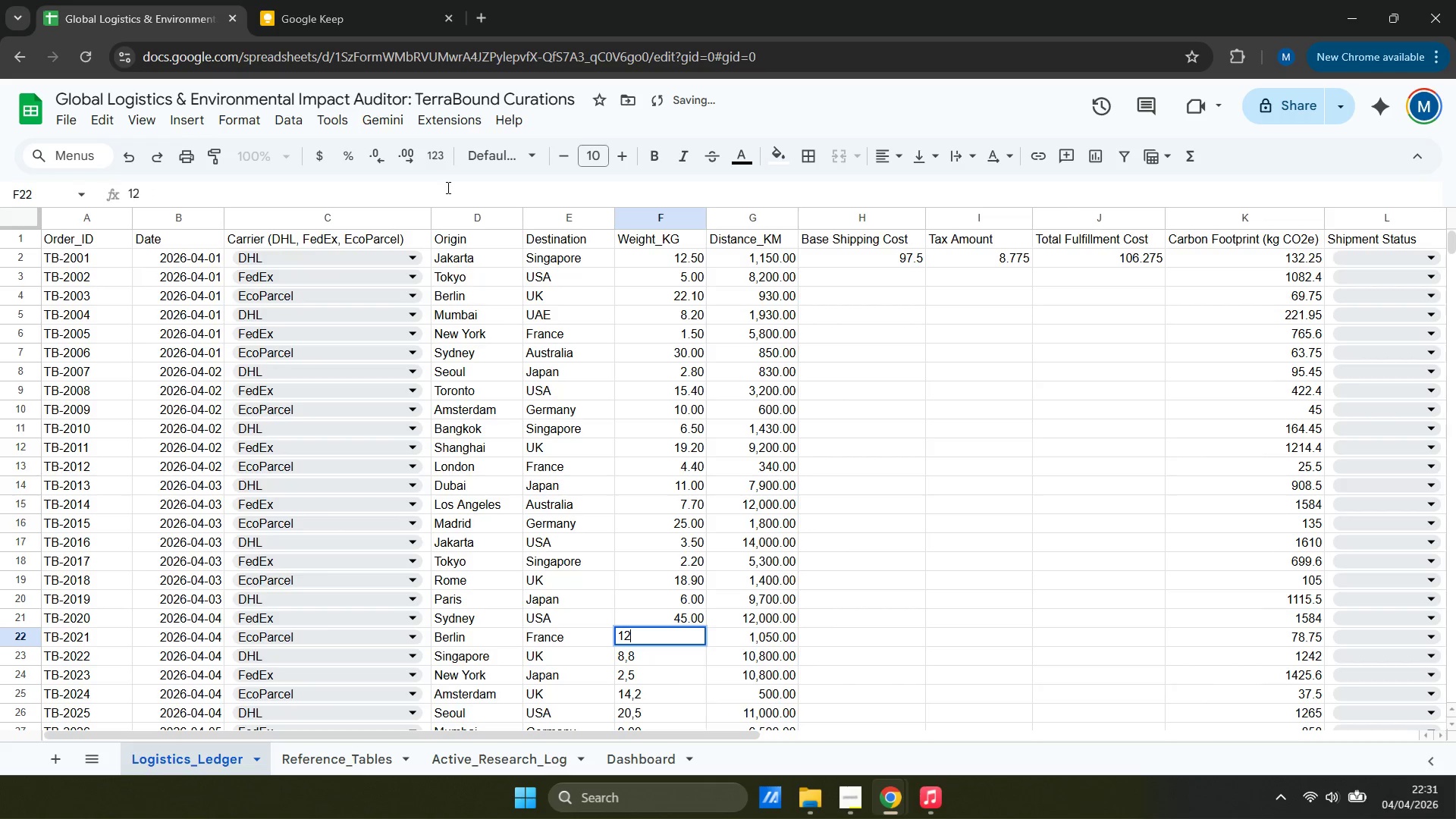 
key(Enter)
 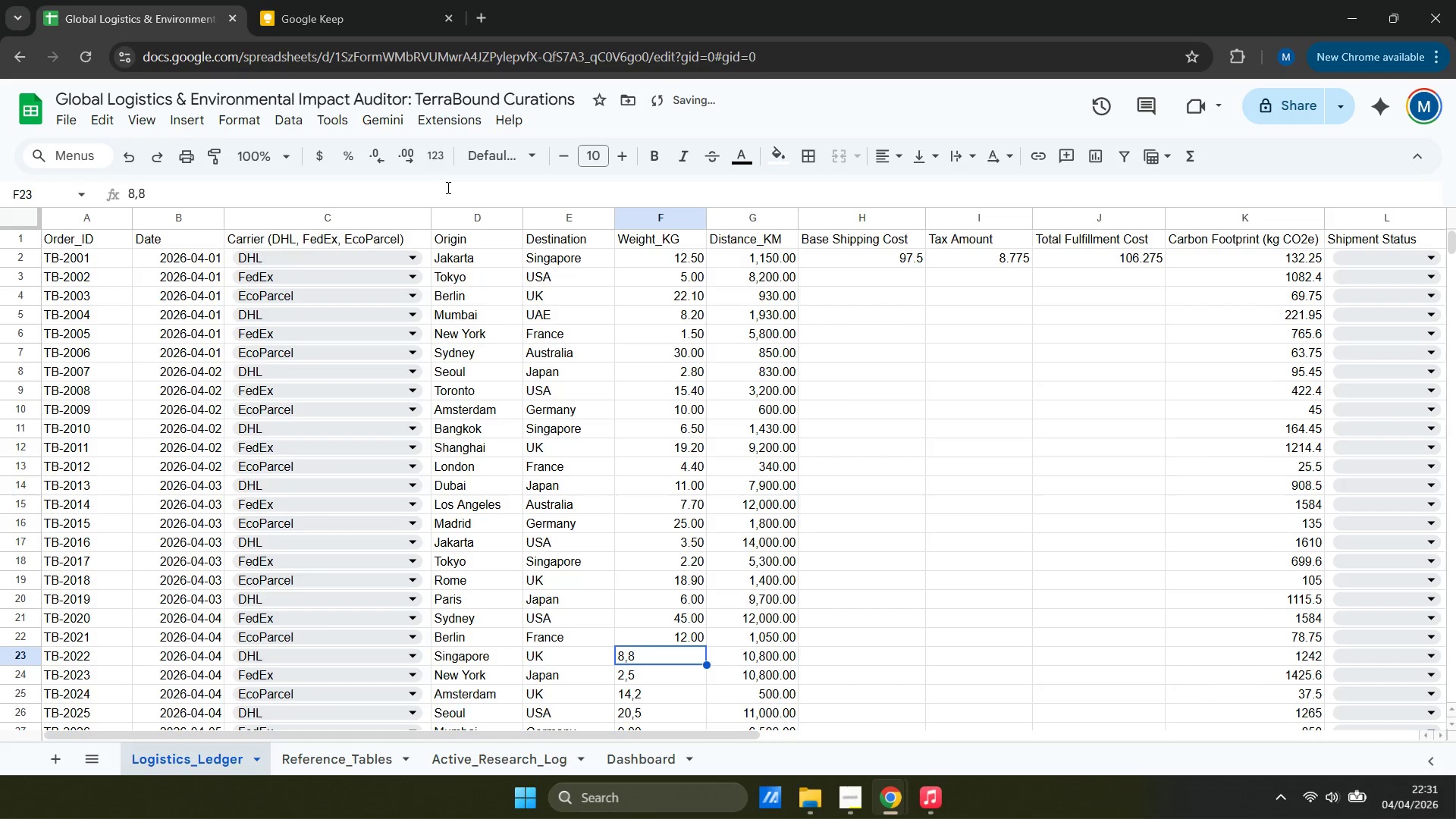 
key(8)
 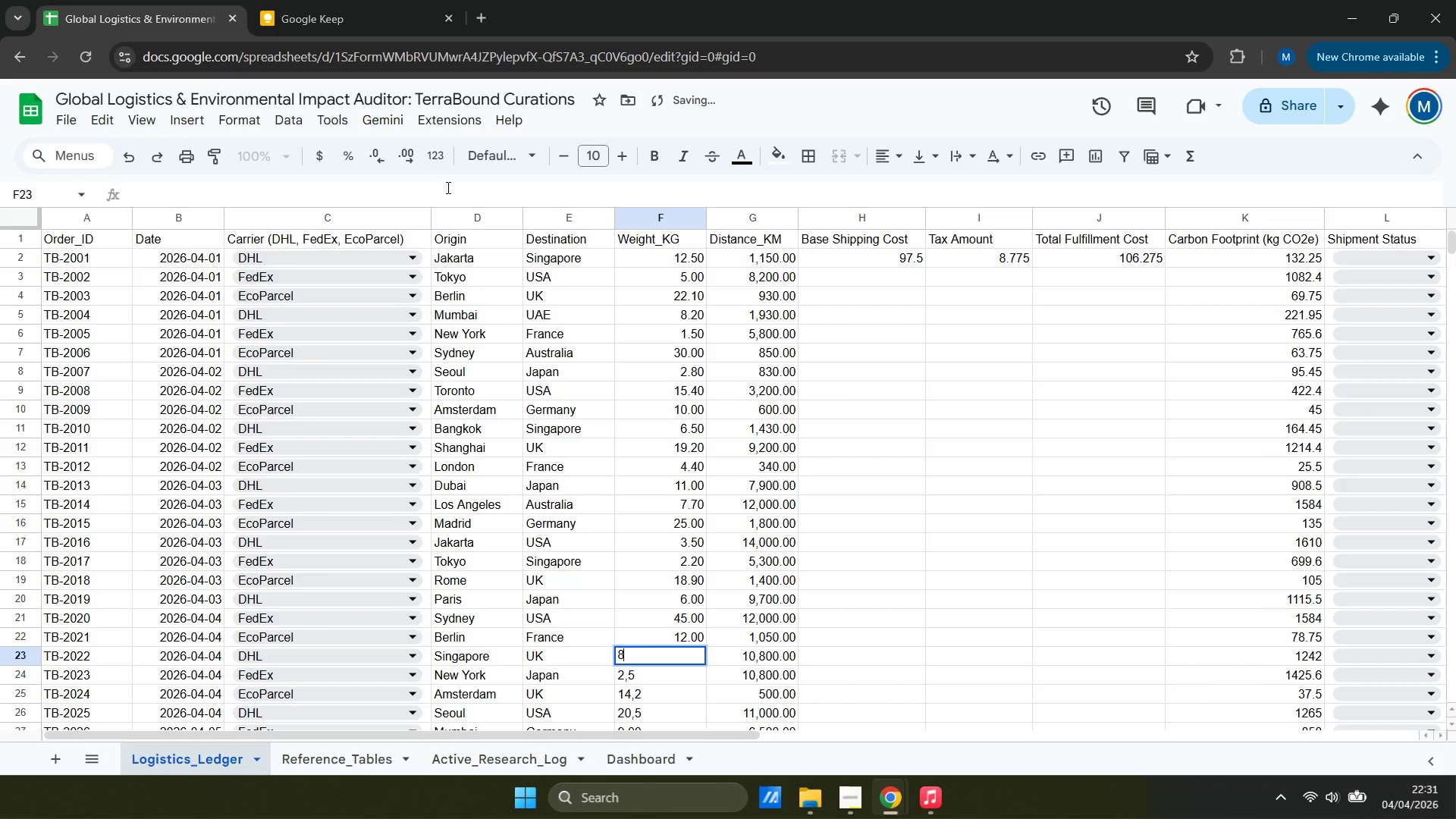 
key(Period)
 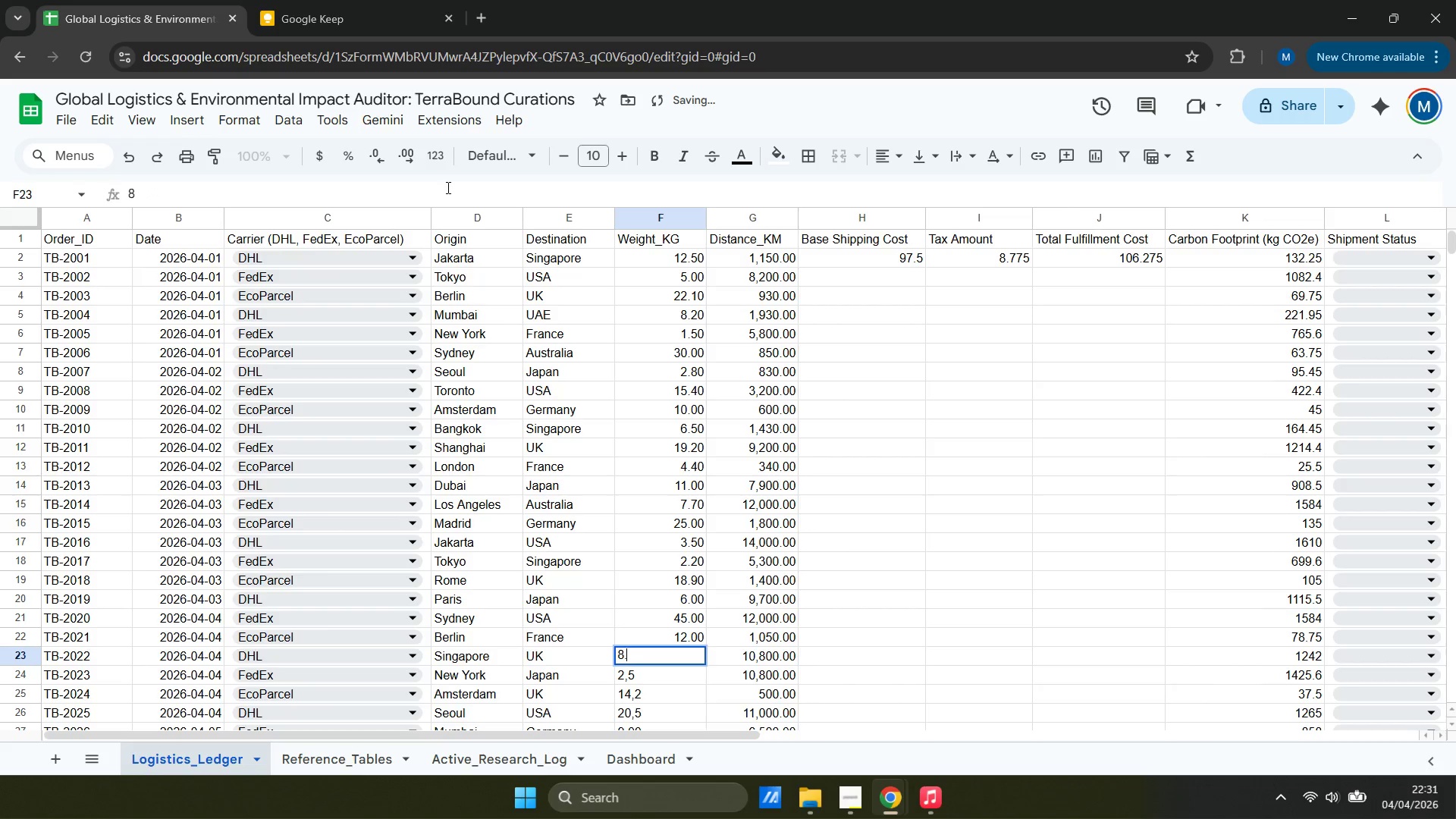 
key(8)
 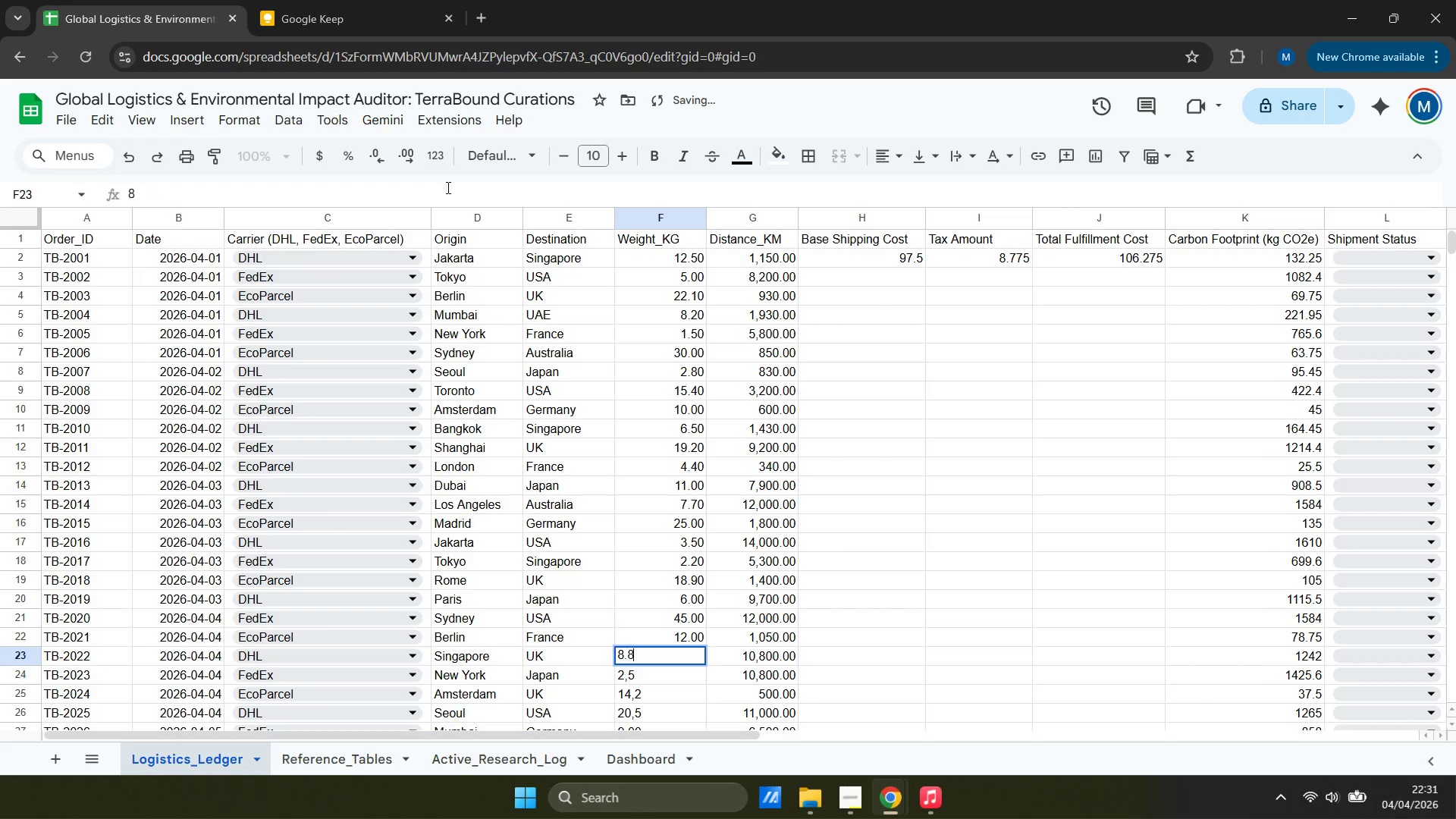 
key(Enter)
 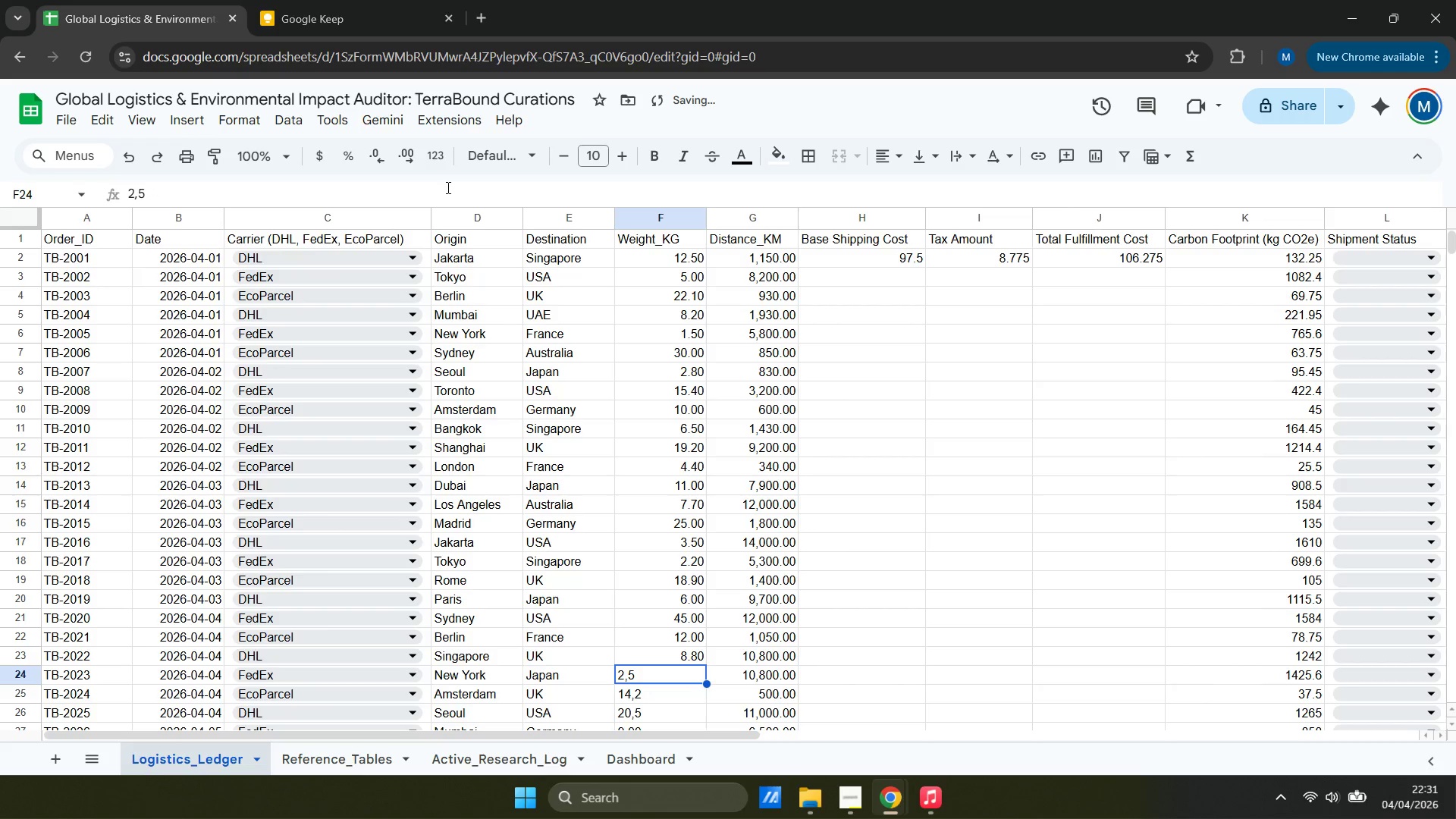 
key(2)
 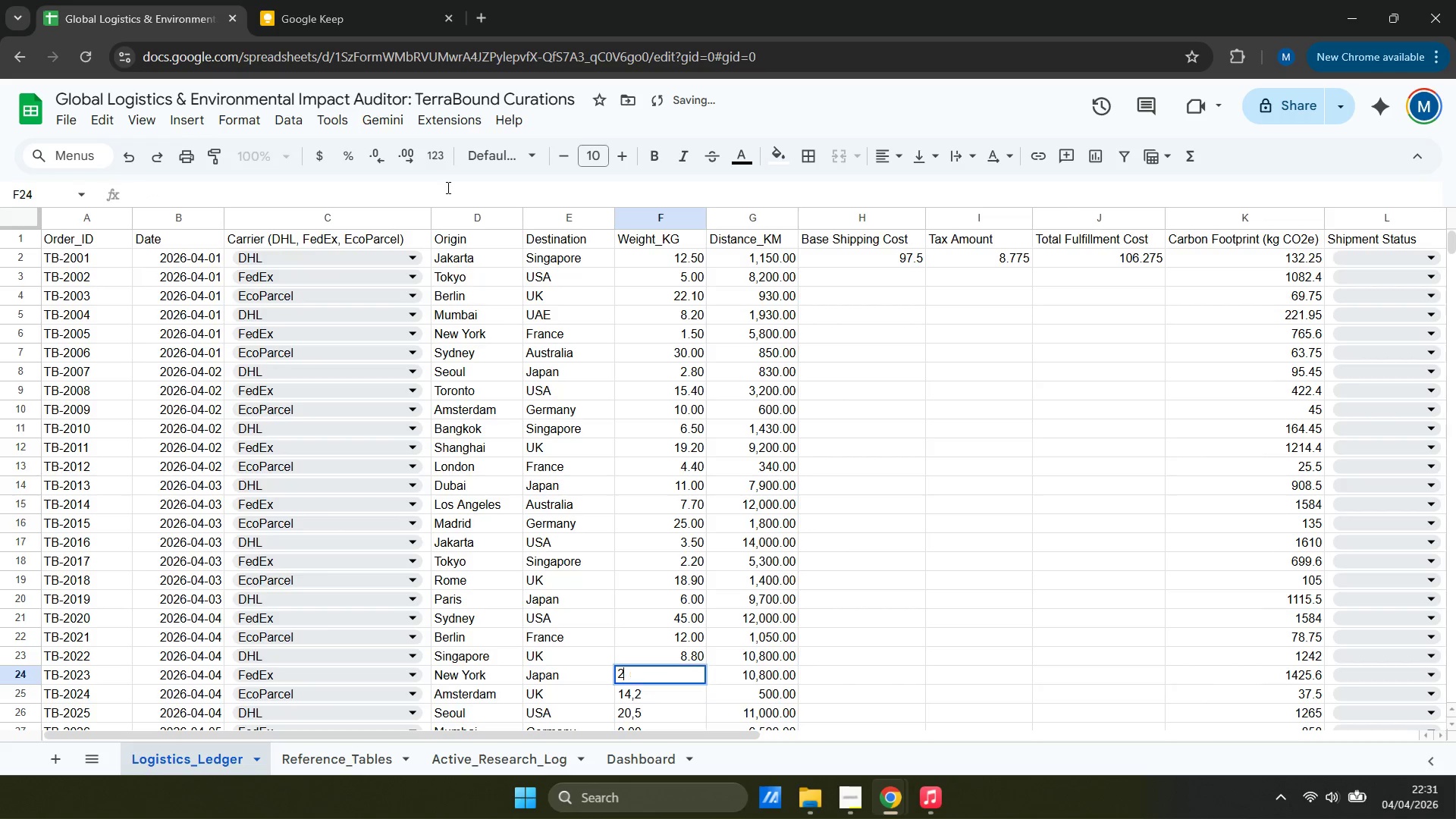 
key(Period)
 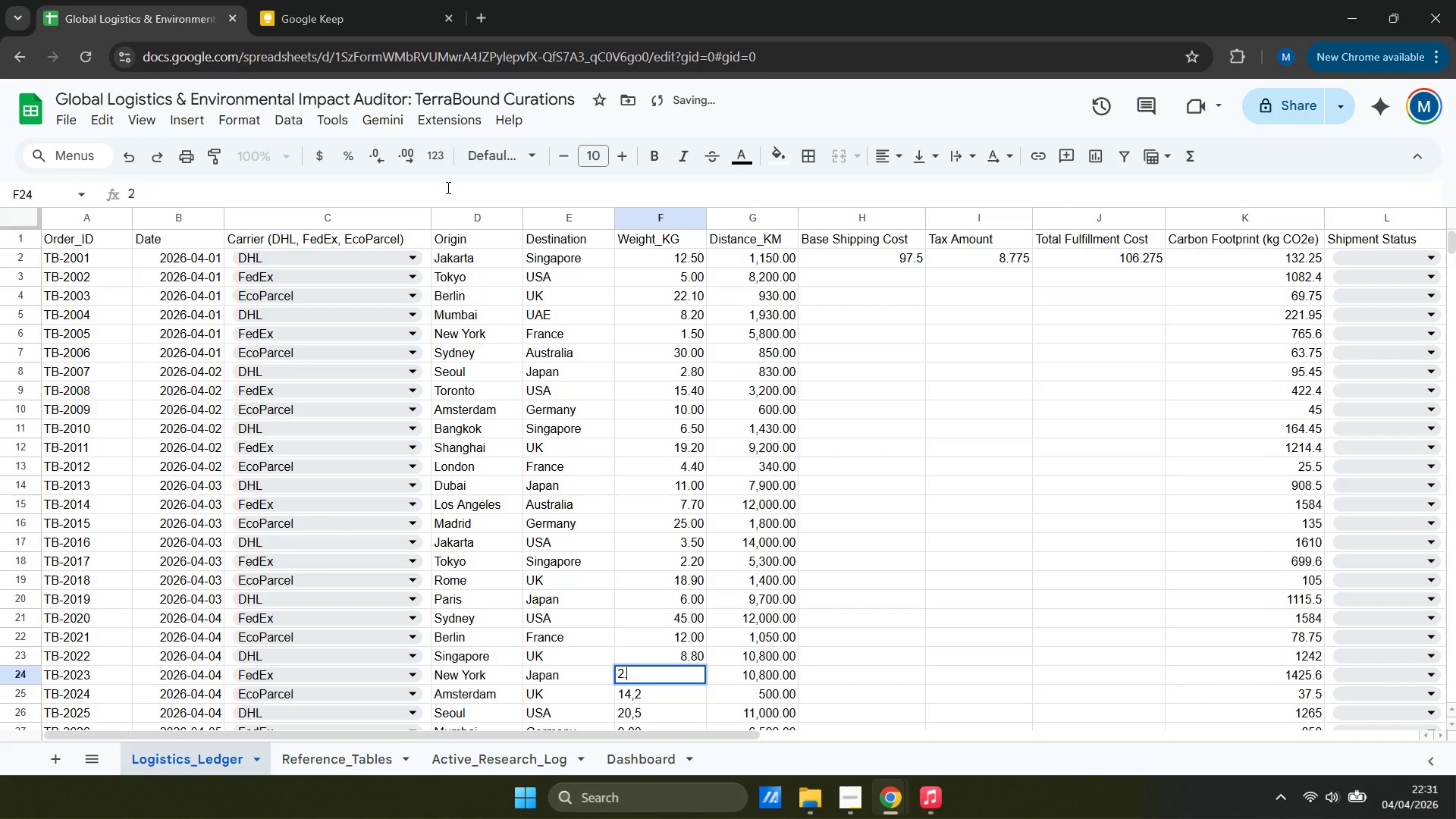 
key(5)
 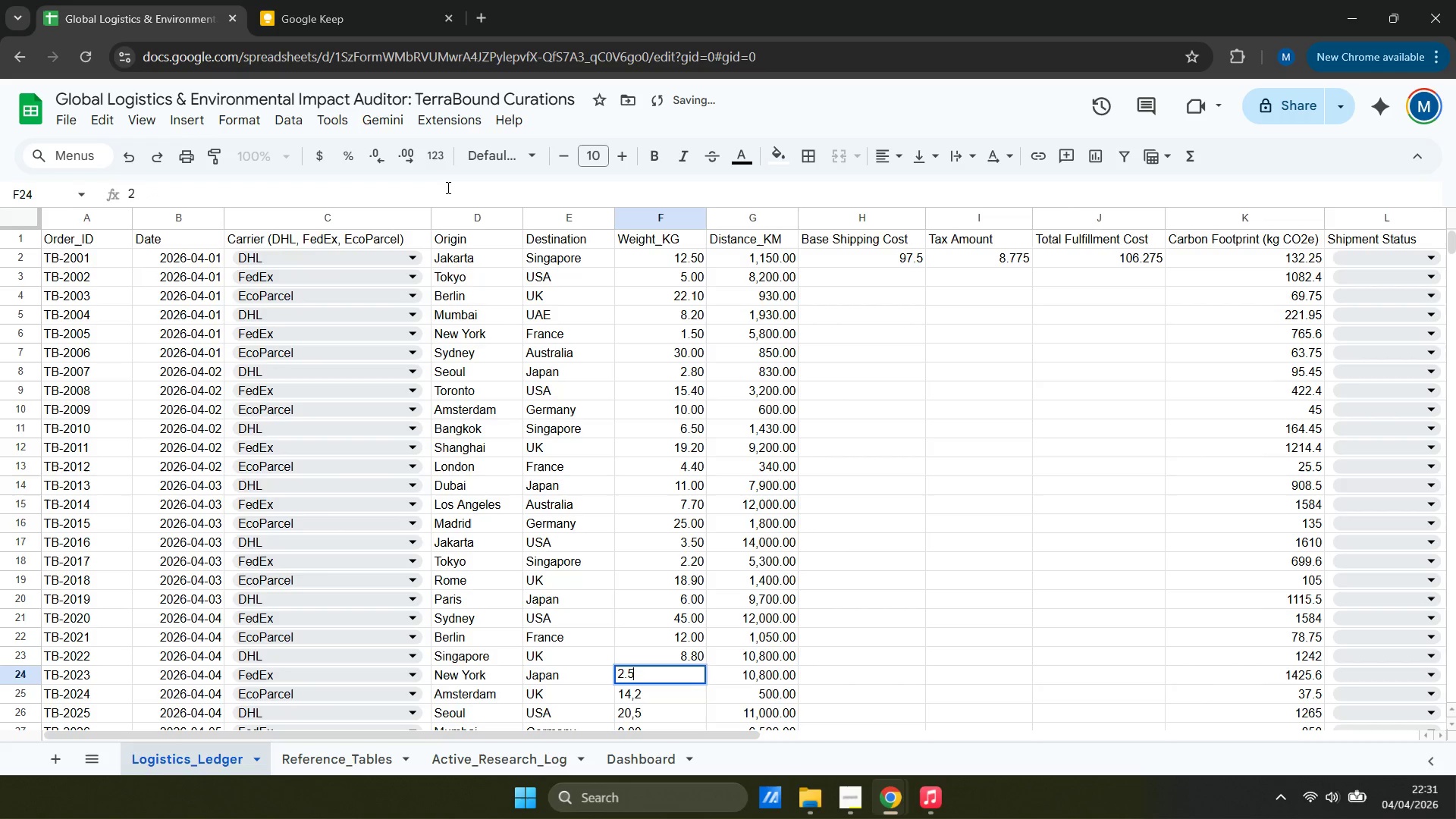 
key(Enter)
 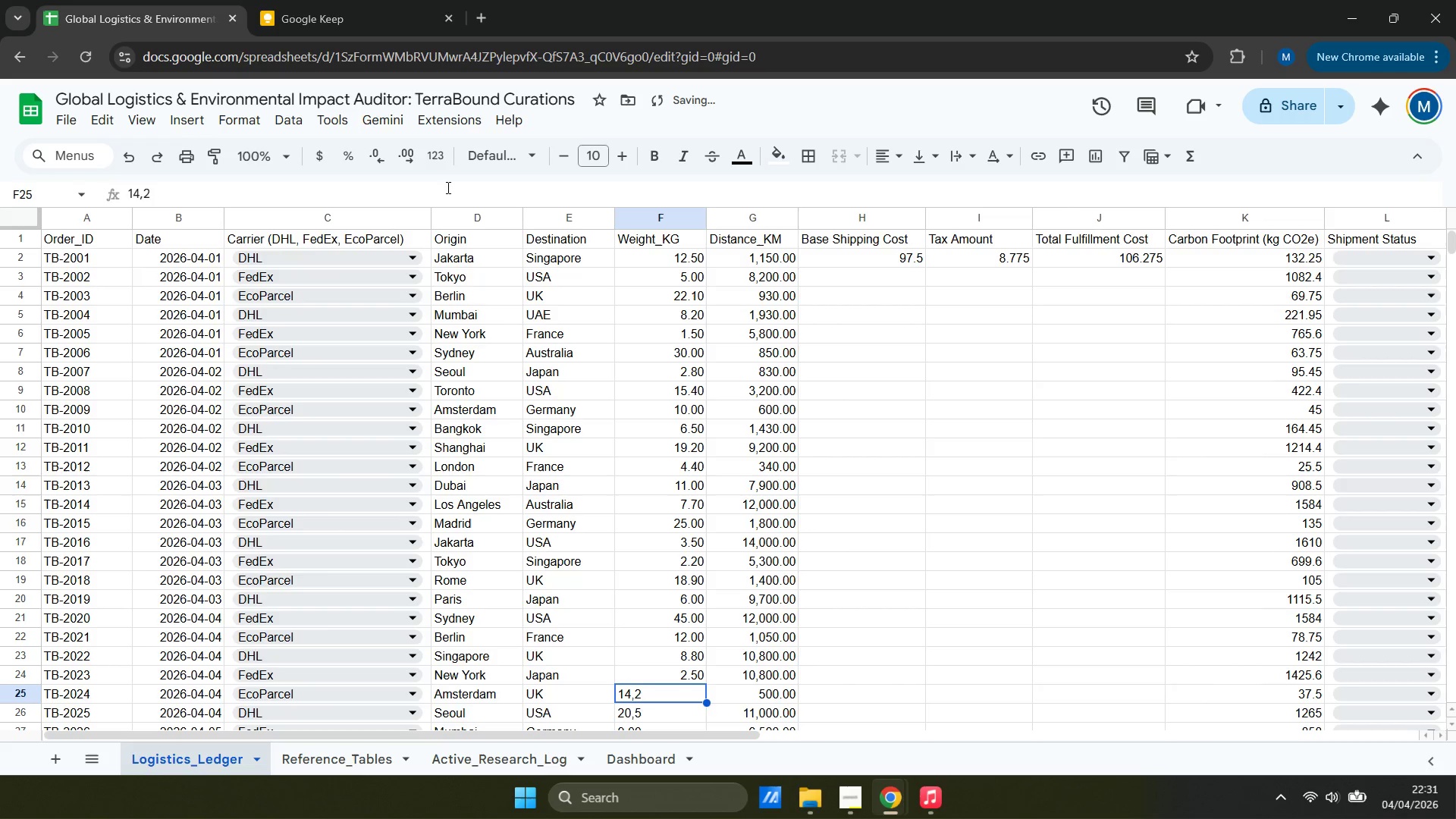 
type(14.2)
 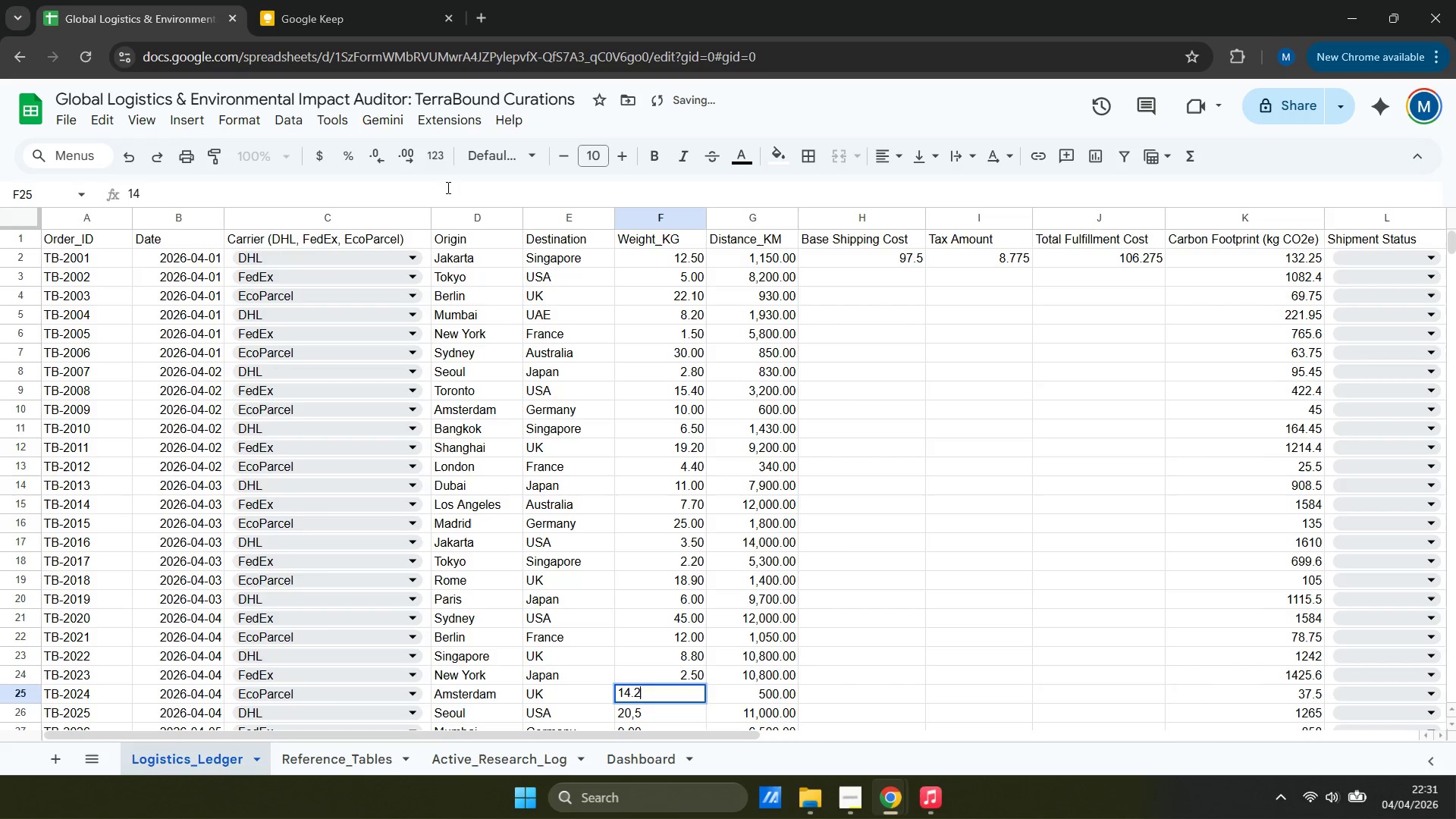 
key(Enter)
 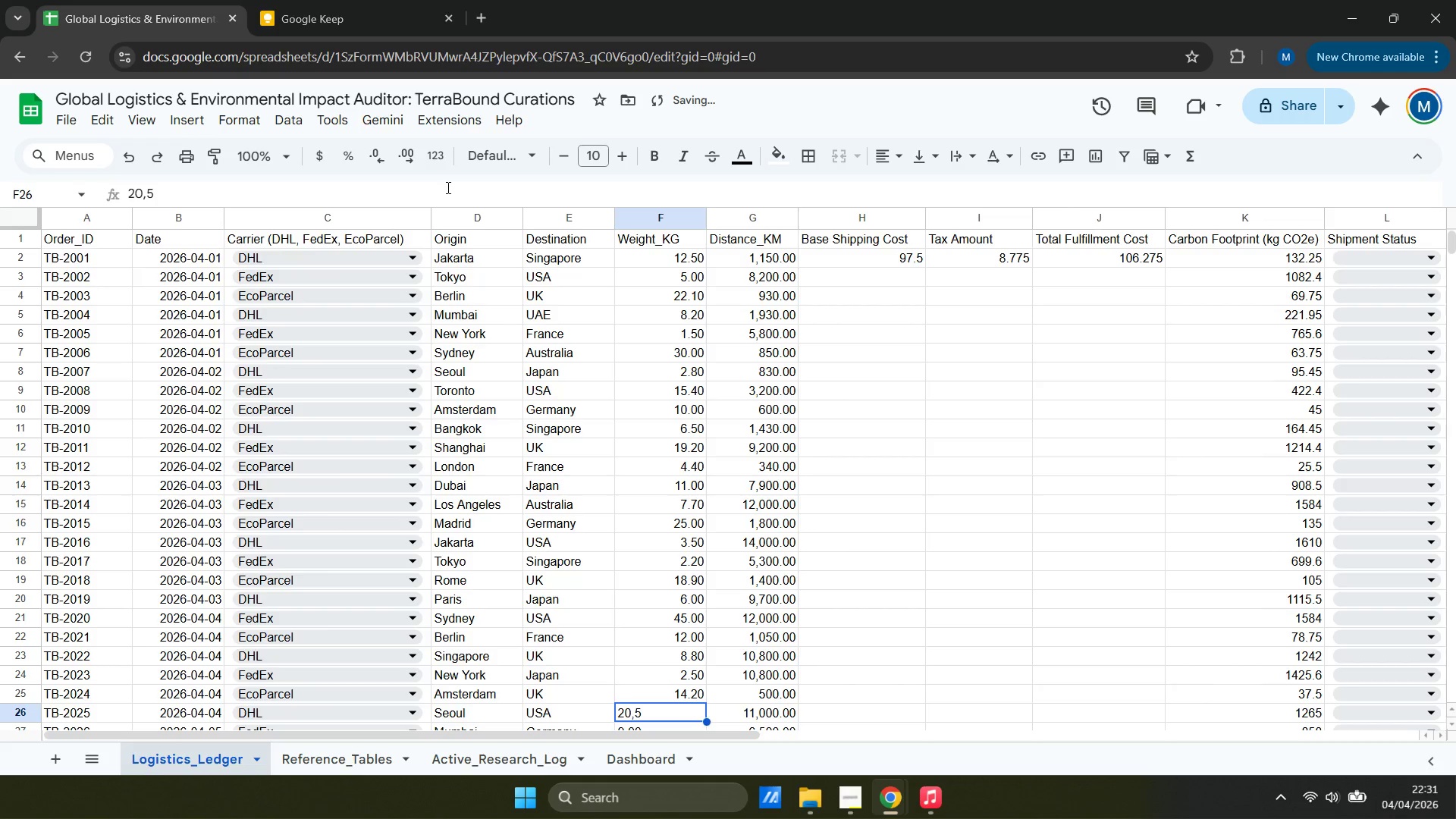 
type(10.5)
 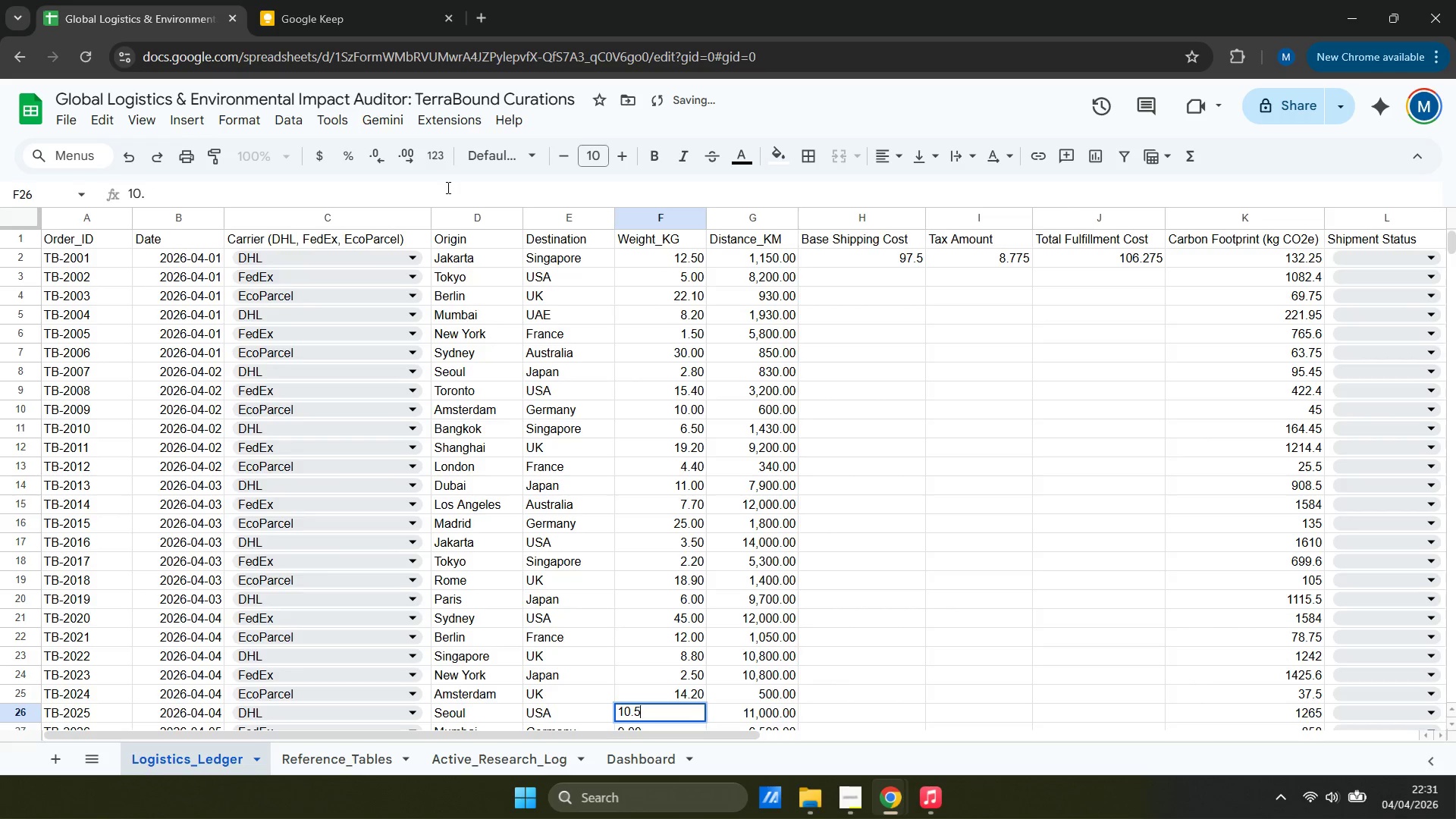 
key(Enter)
 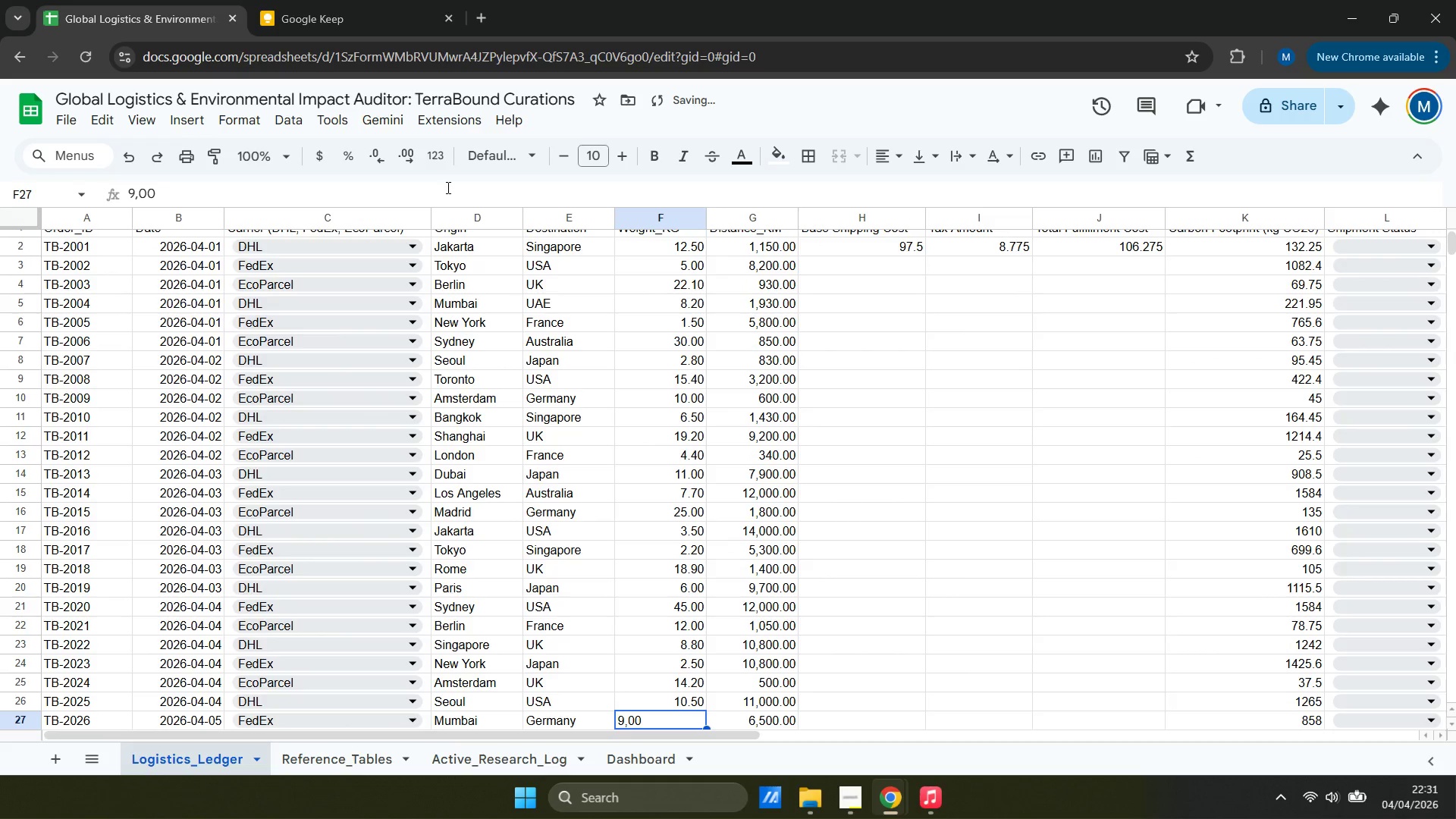 
key(ArrowUp)
 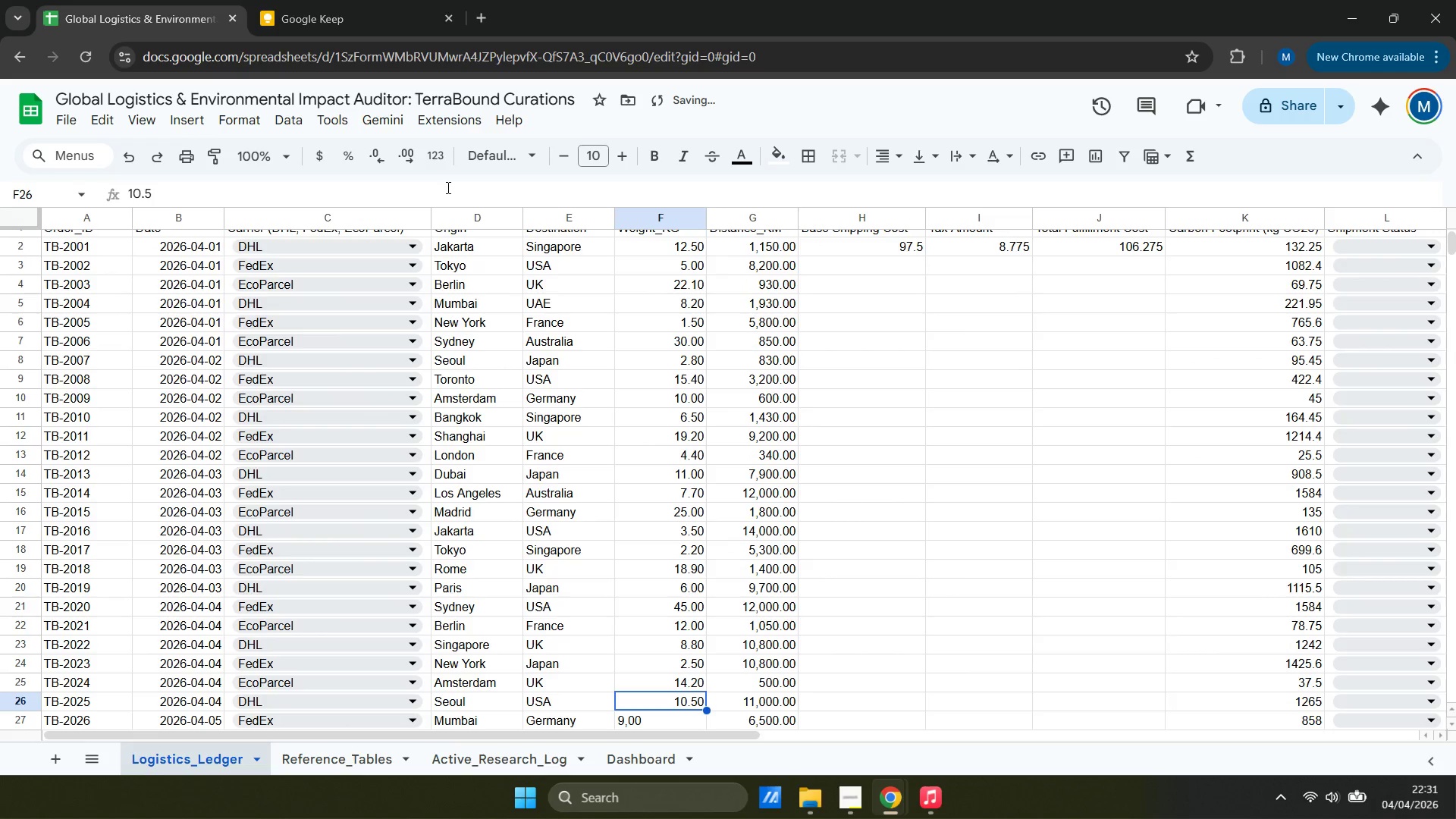 
type(20.5)
 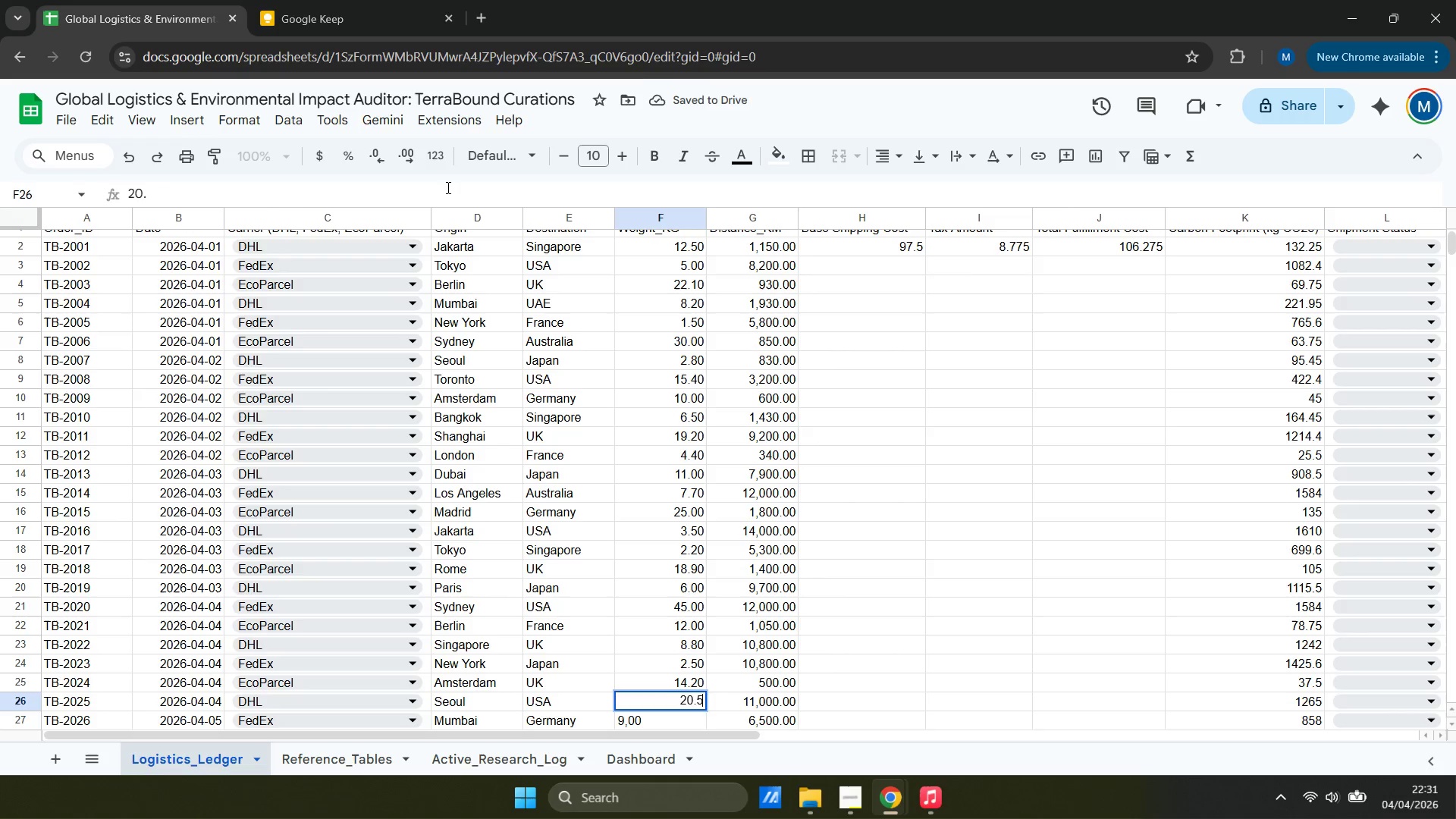 
key(Enter)
 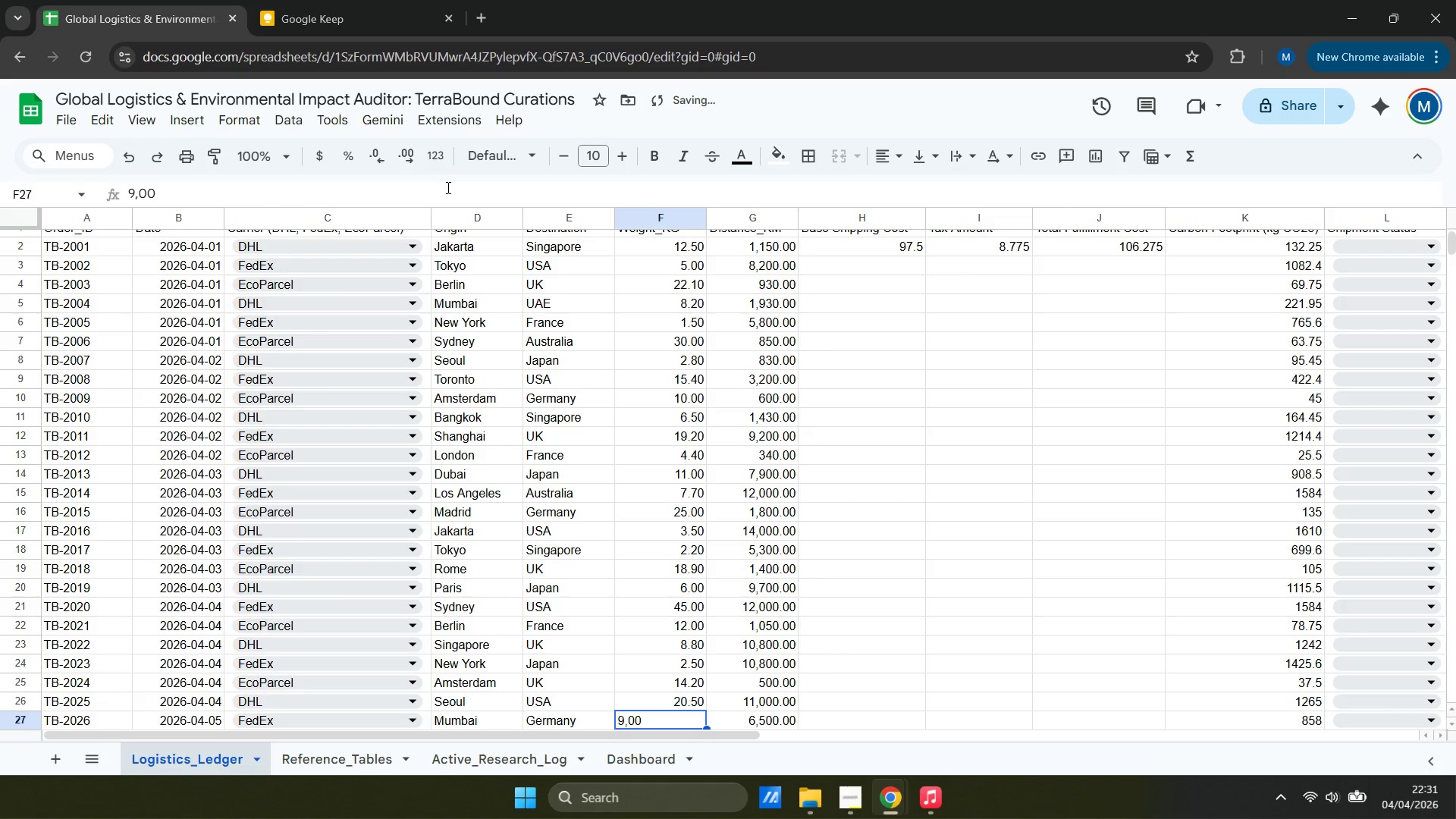 
key(9)
 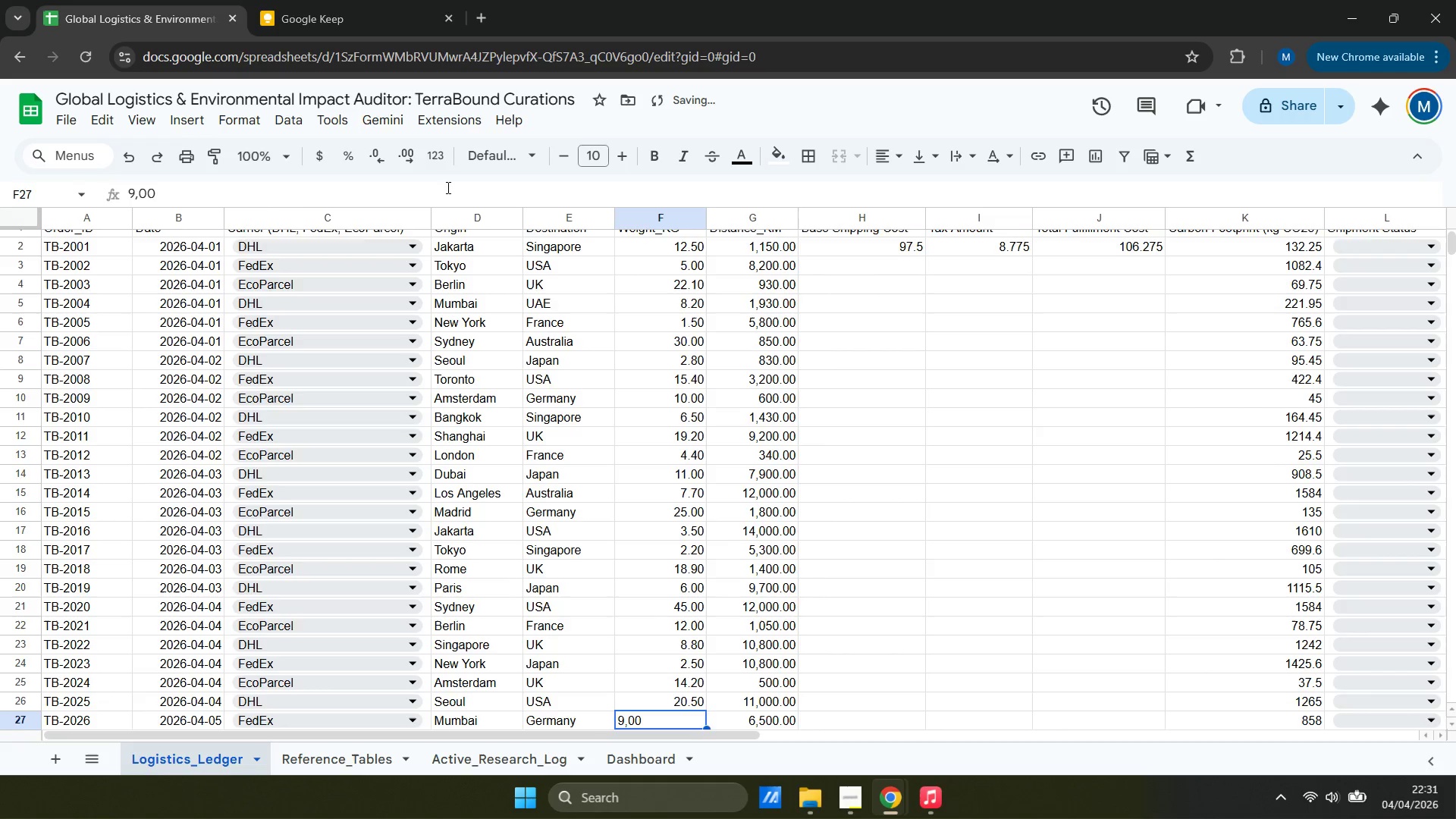 
key(Enter)
 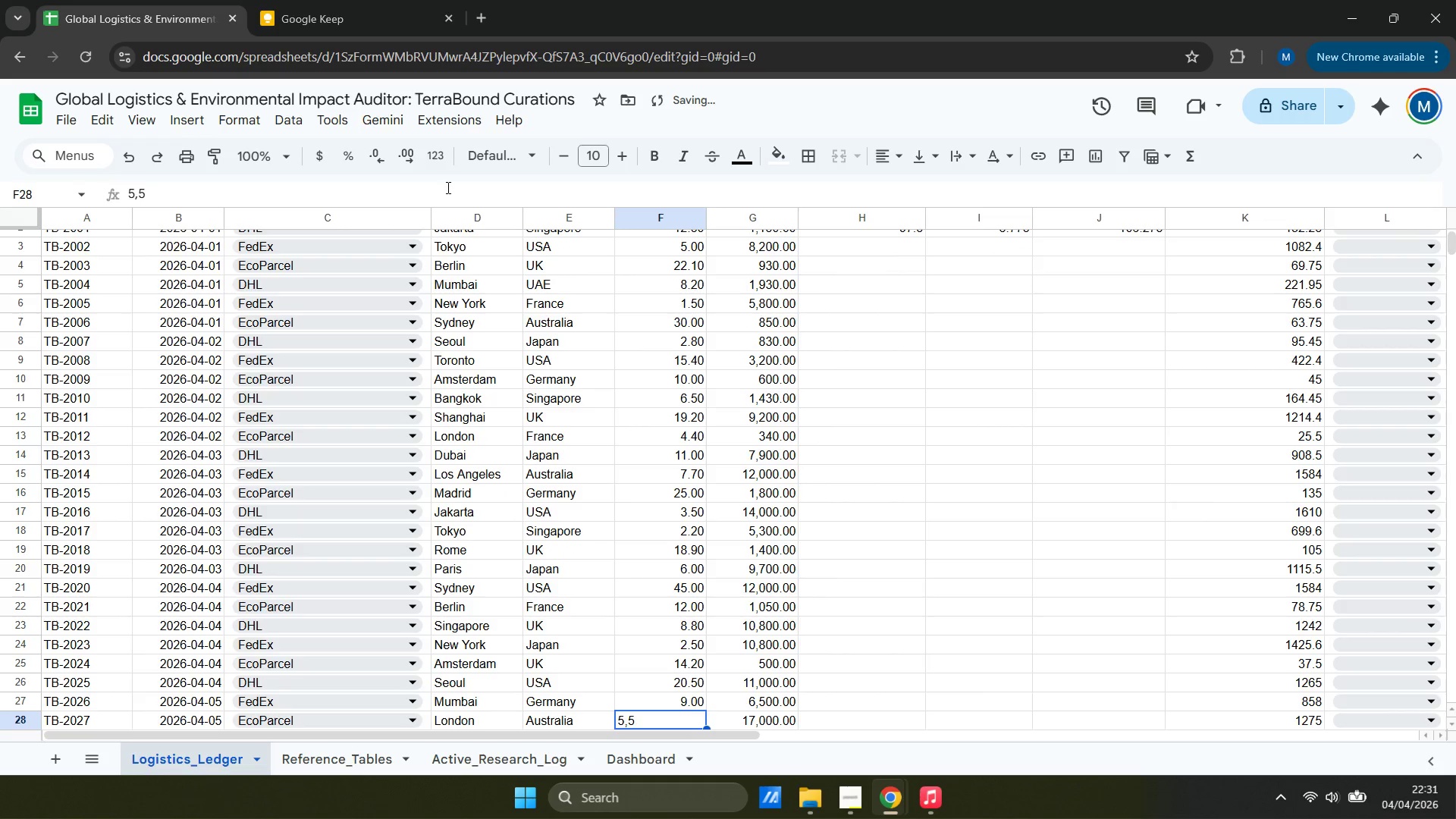 
key(5)
 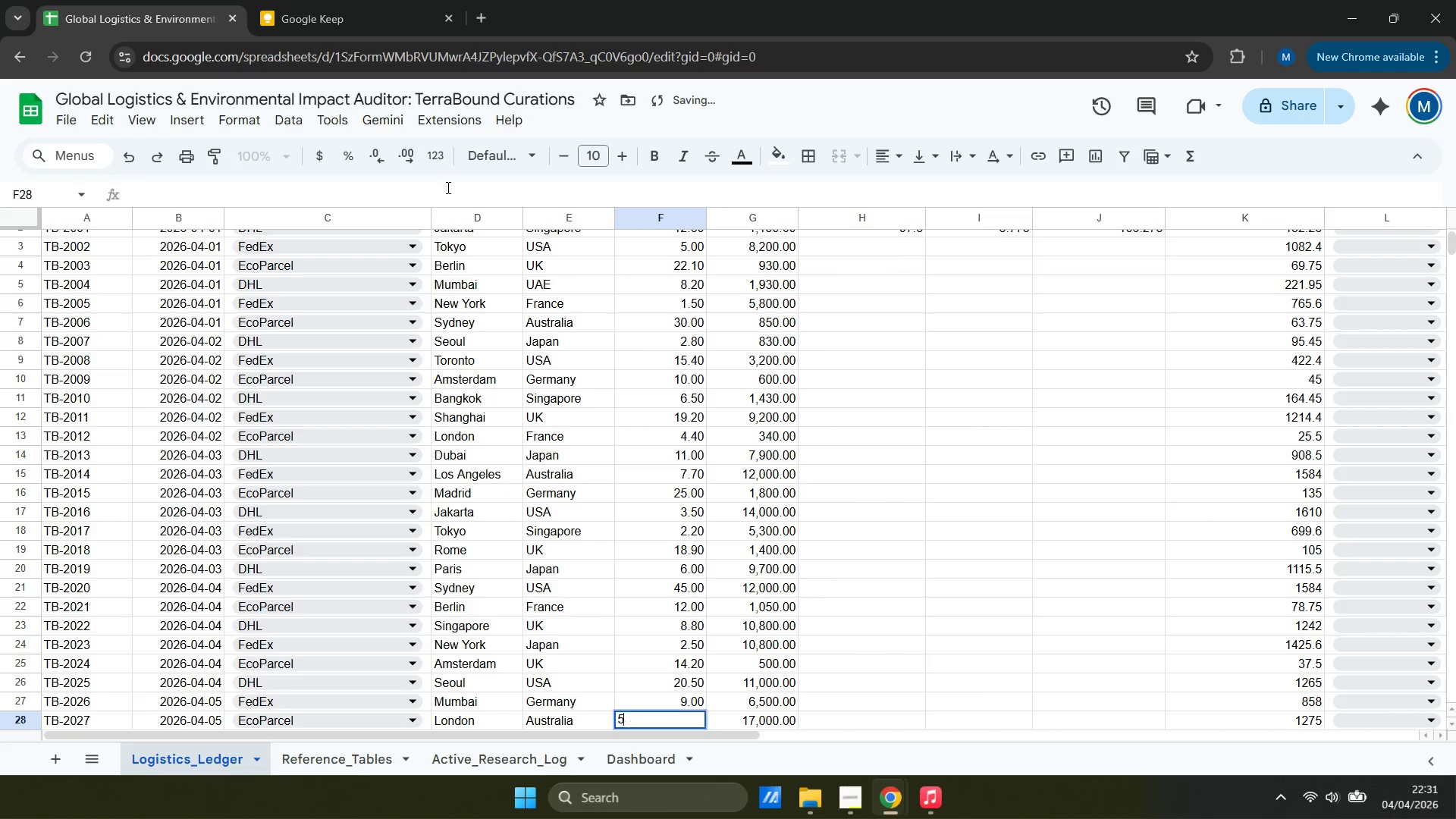 
key(Period)
 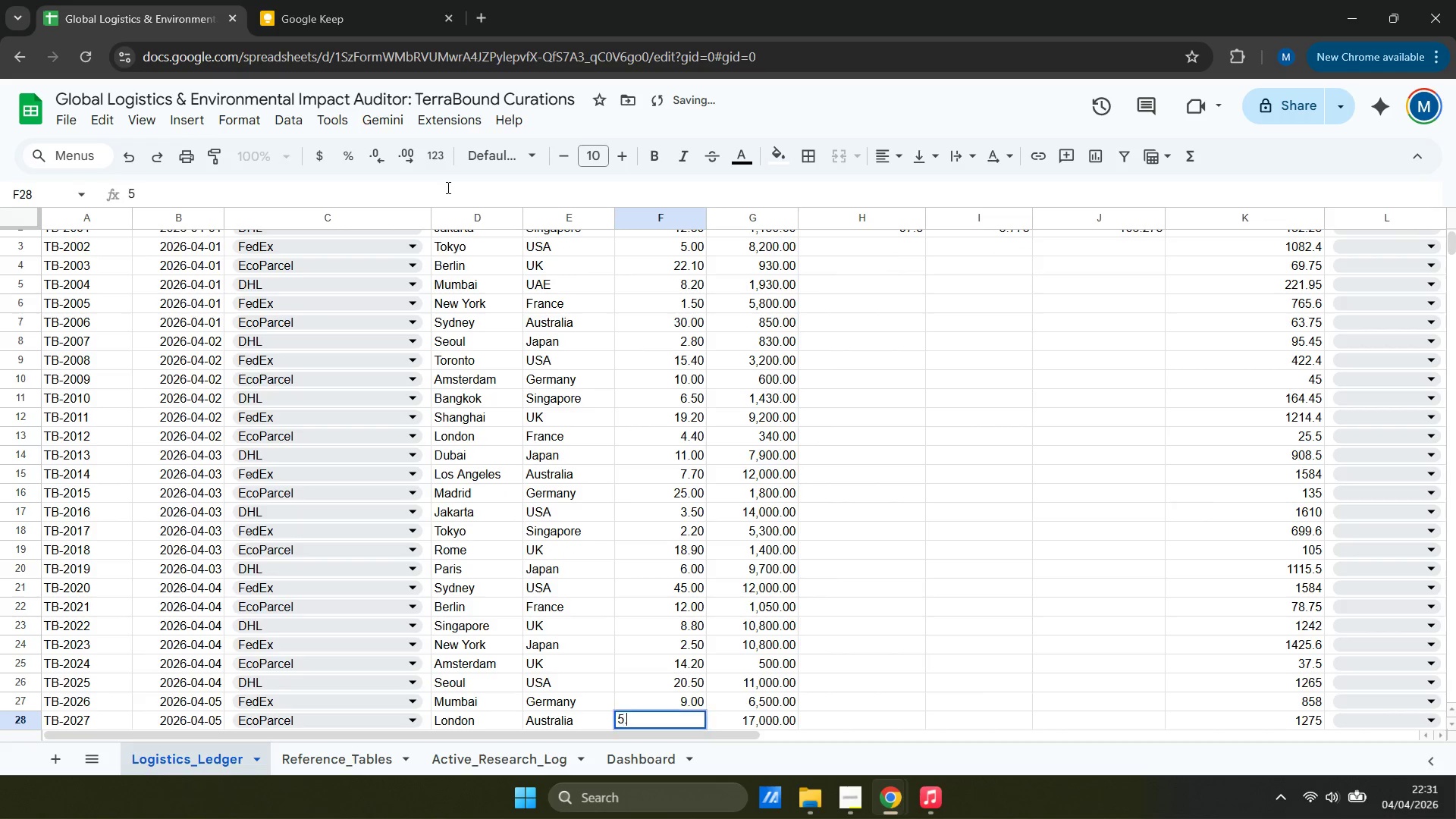 
key(5)
 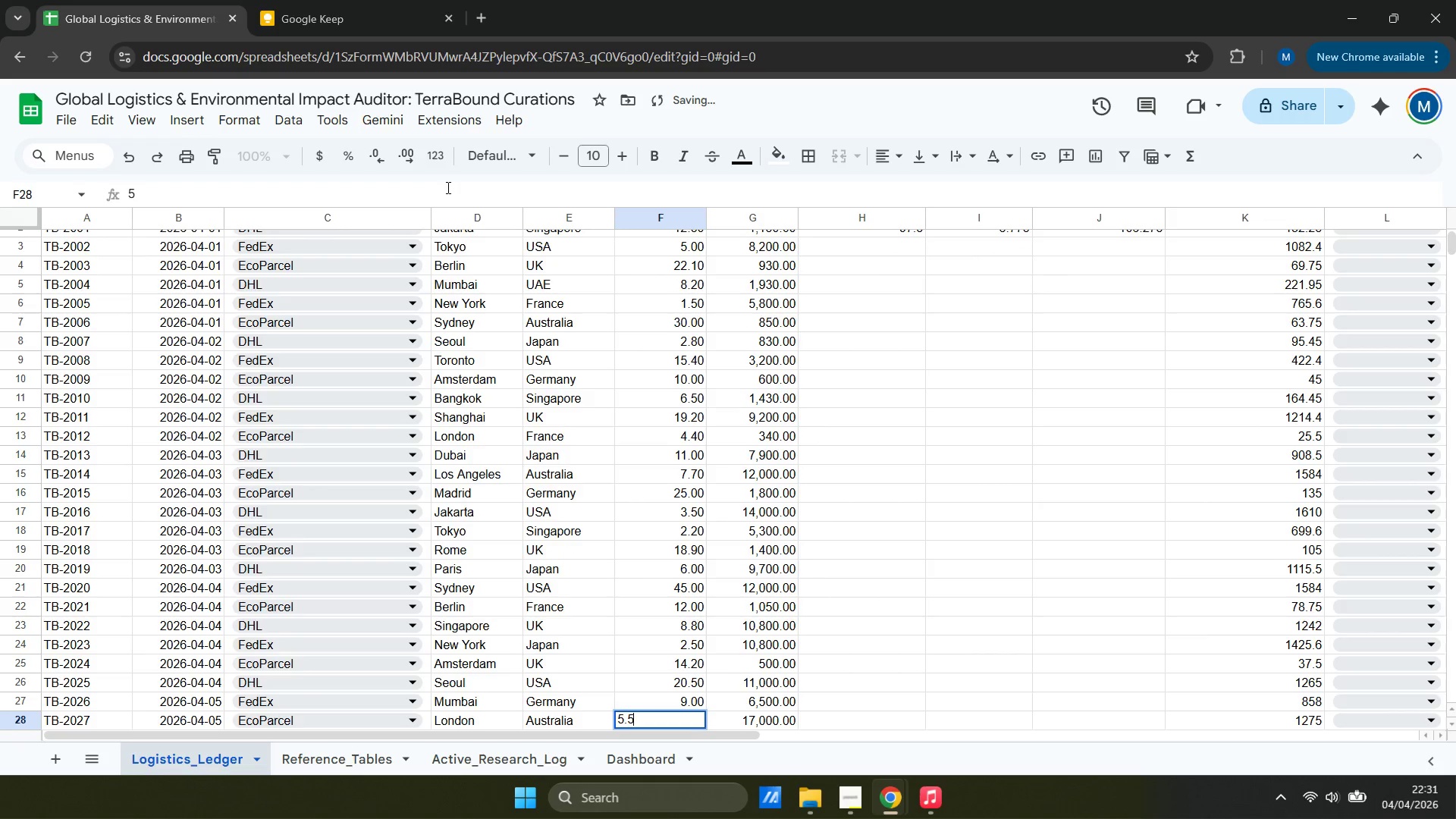 
key(Enter)
 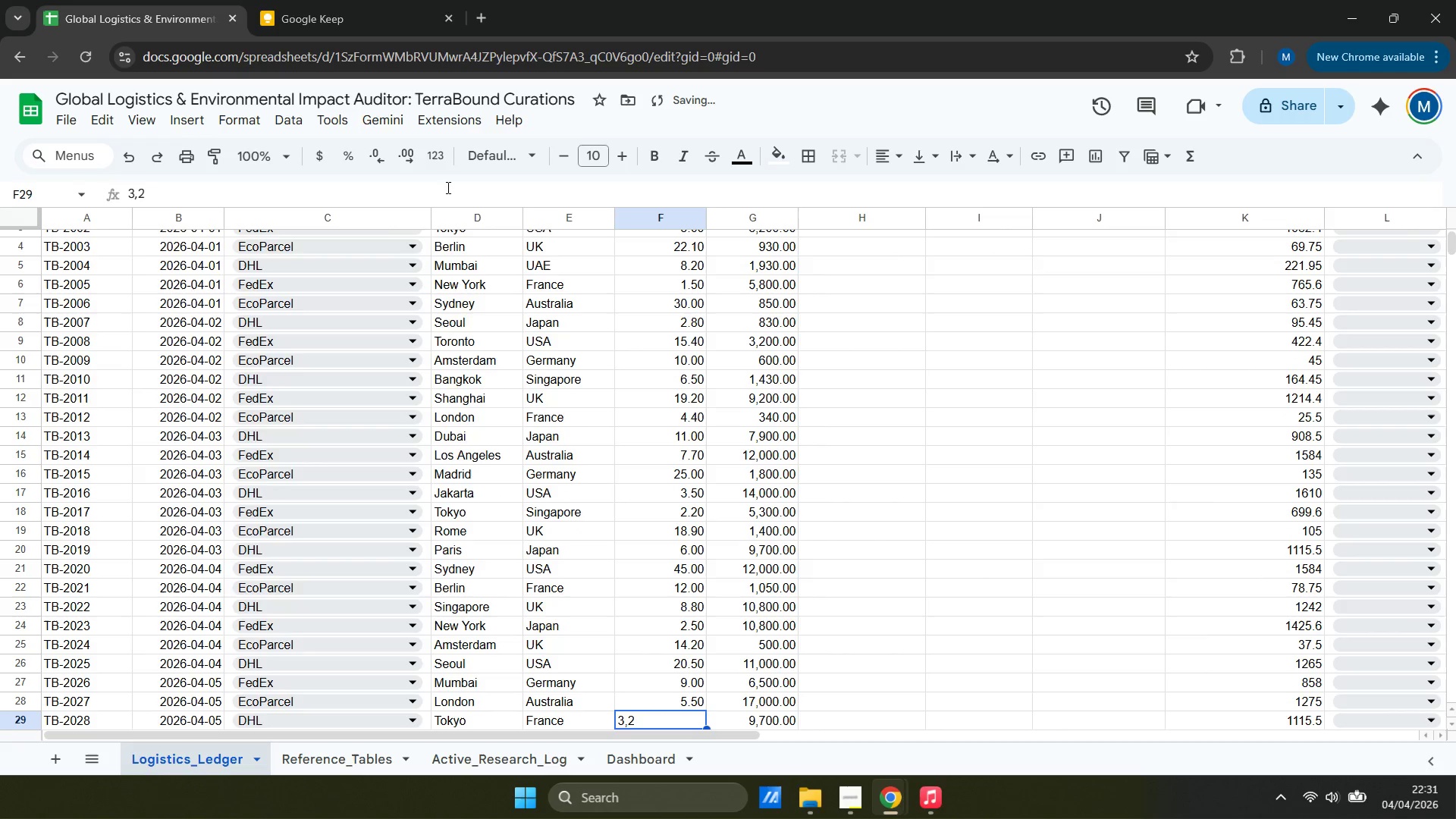 
key(3)
 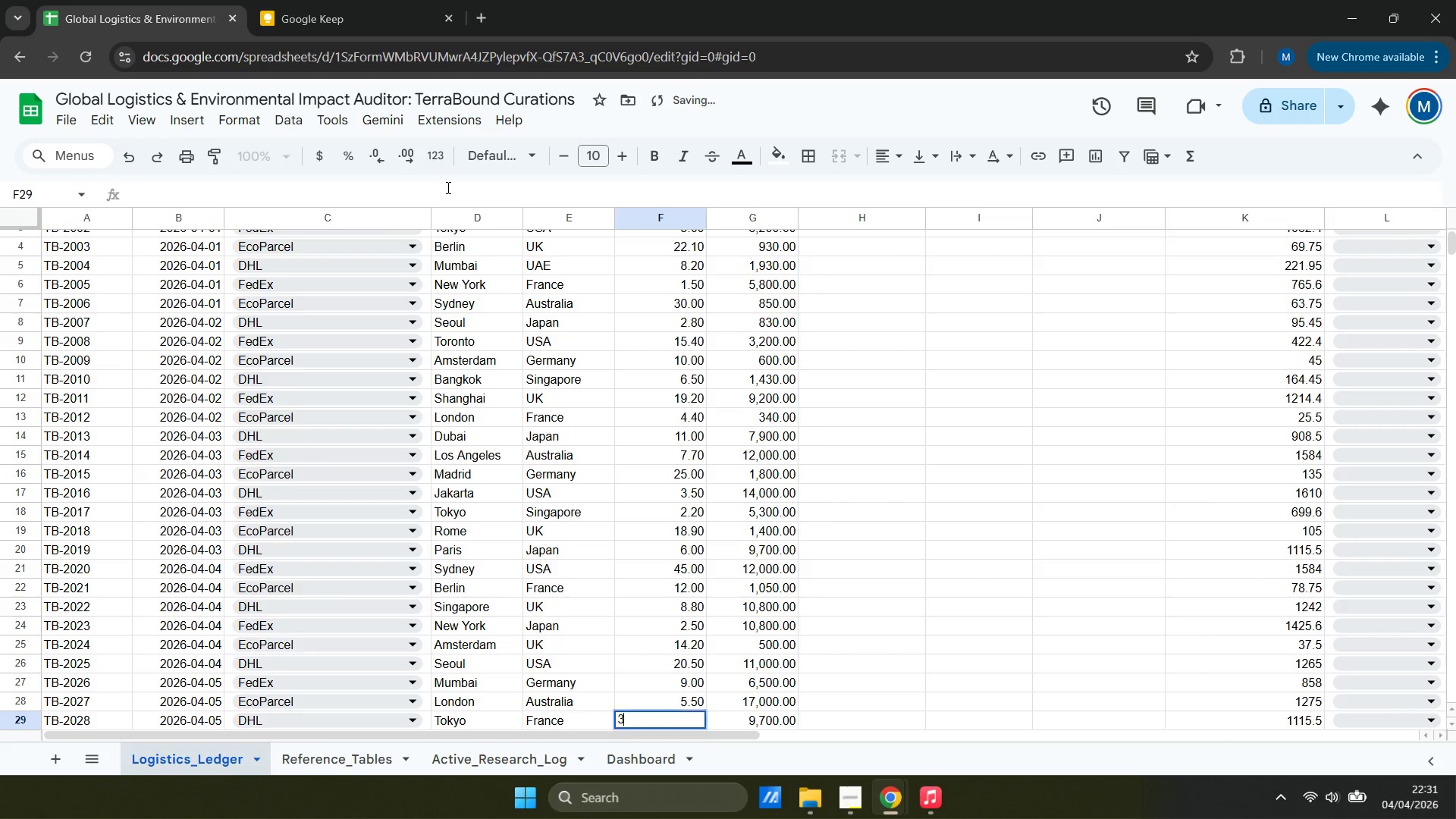 
key(Period)
 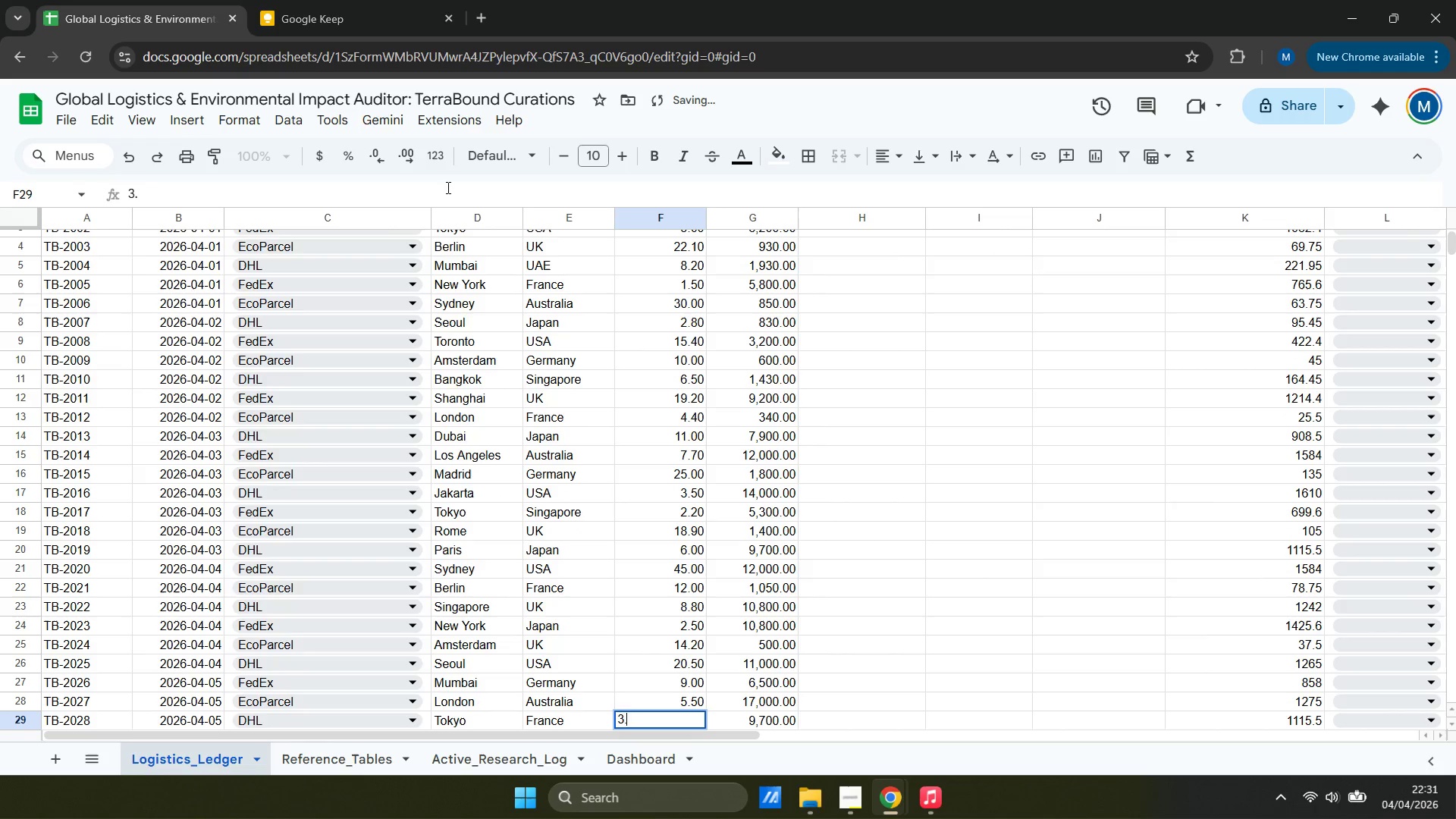 
key(2)
 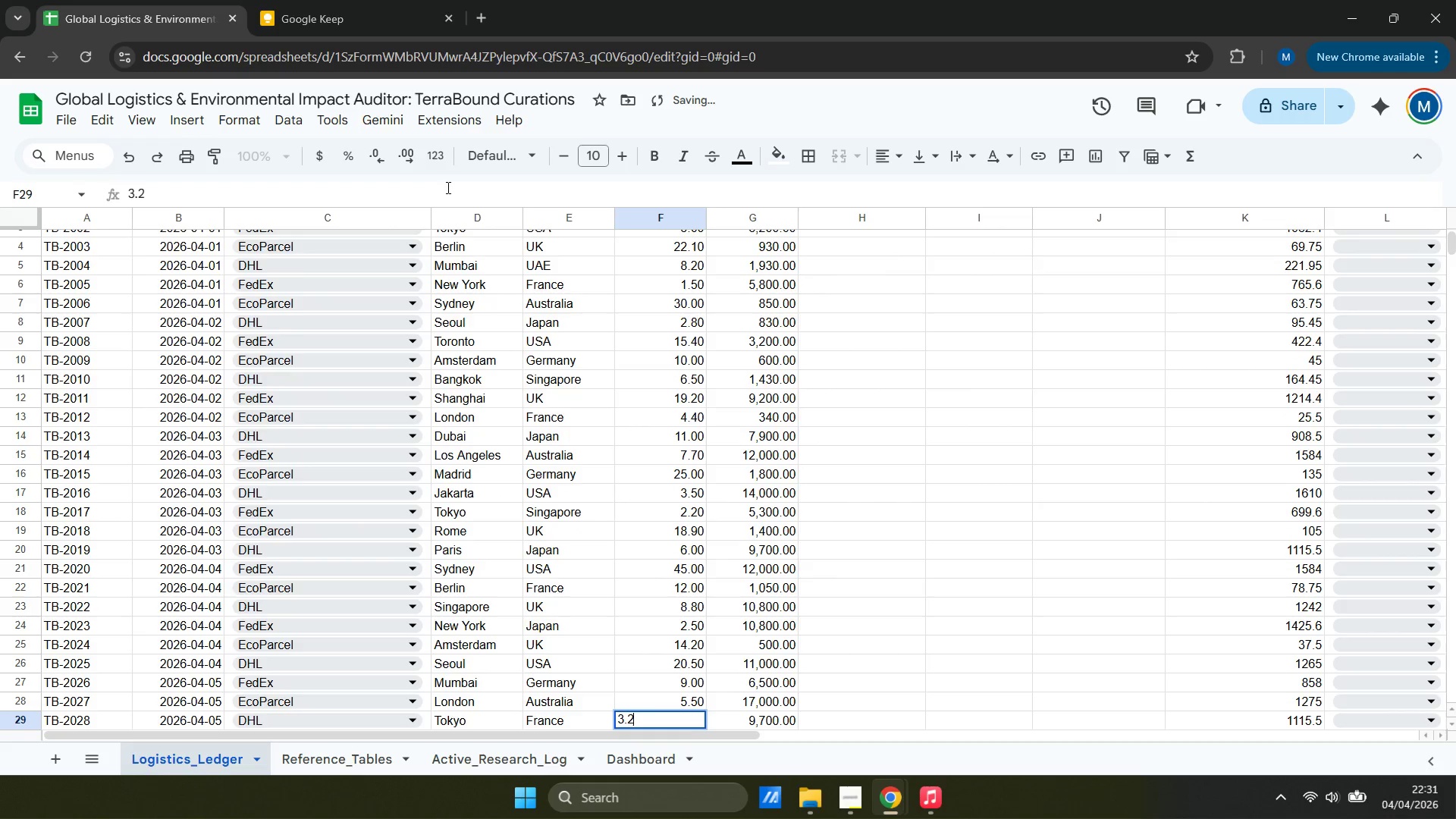 
key(Enter)
 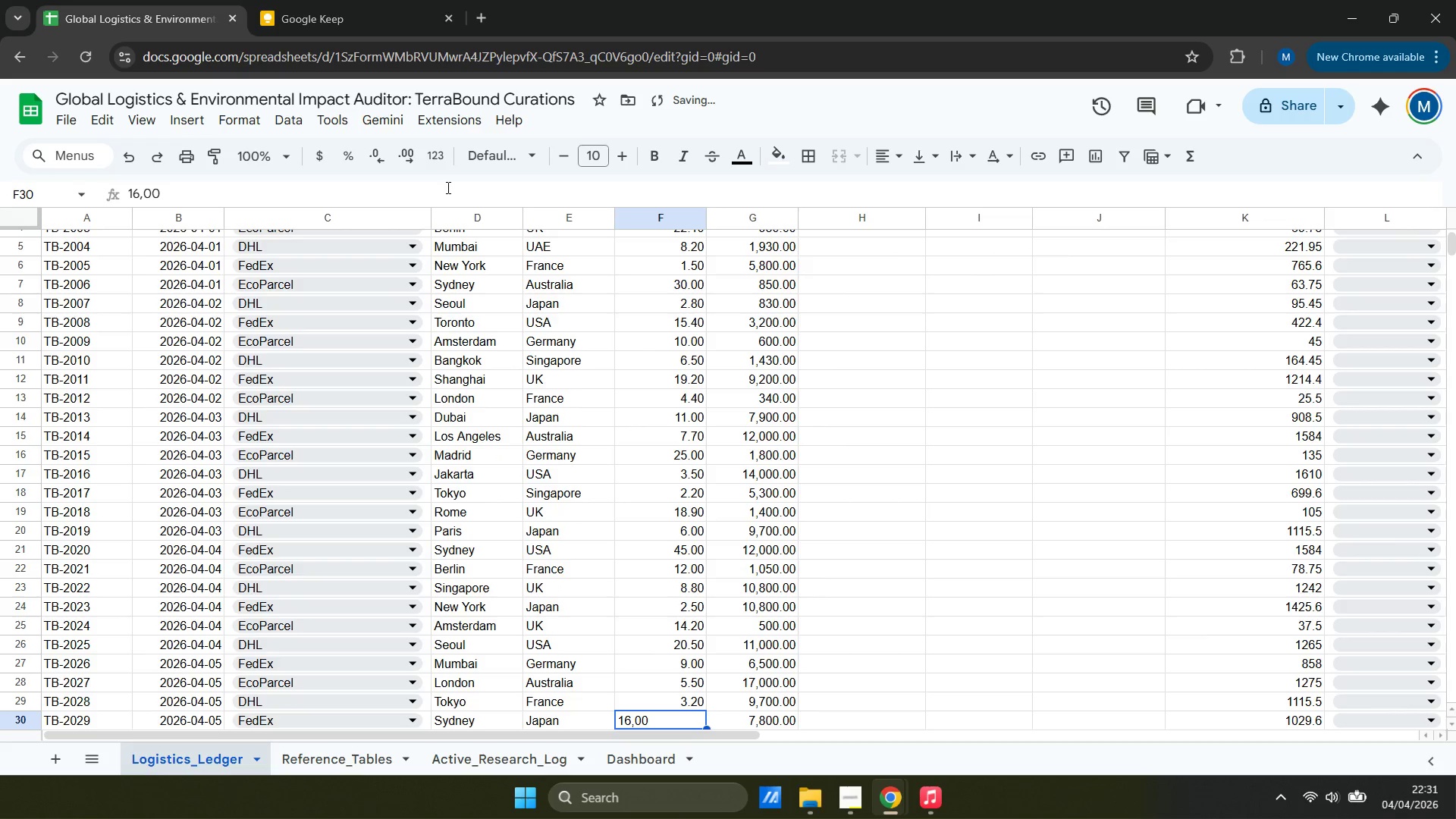 
type(16)
 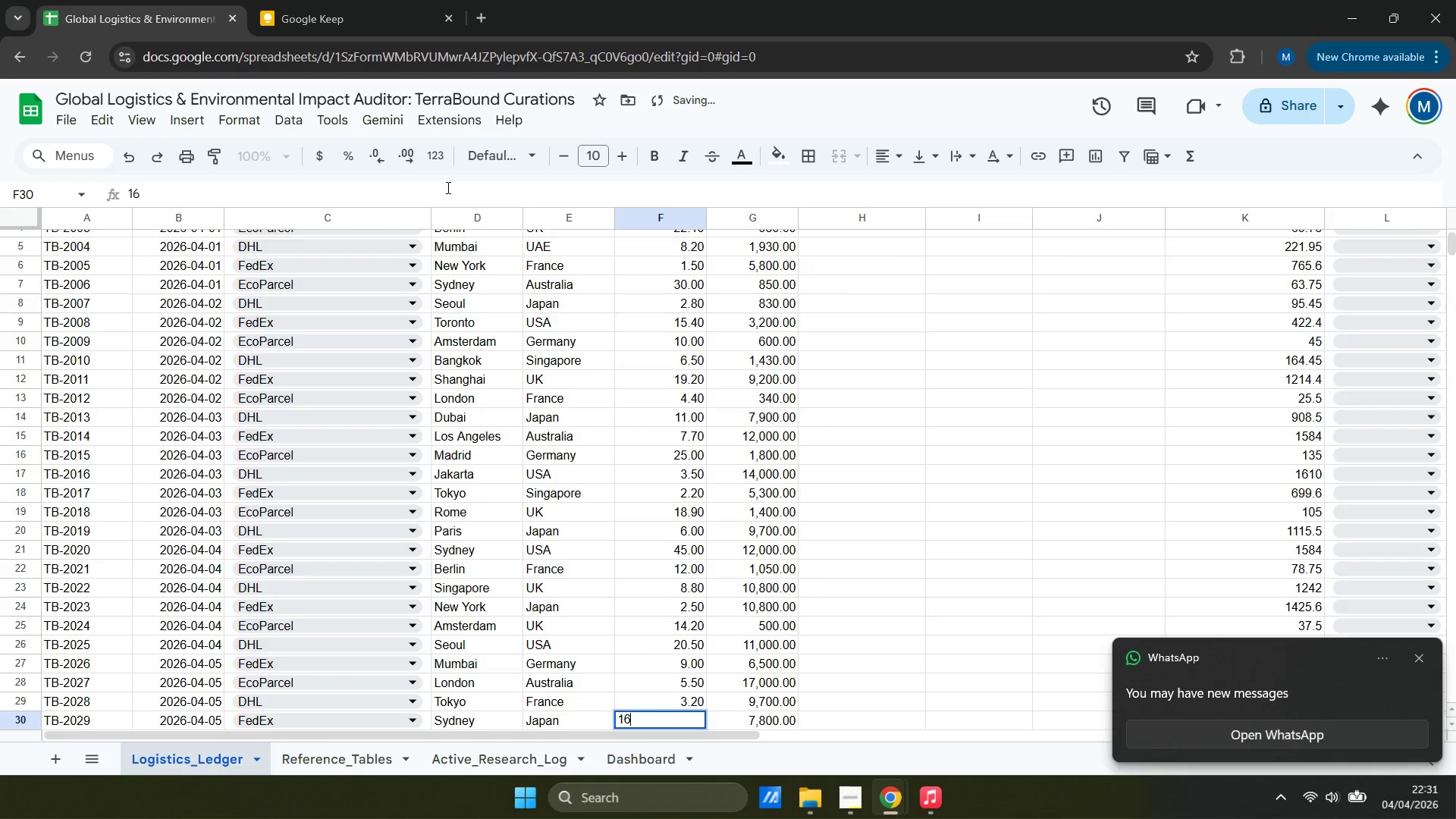 
key(Enter)
 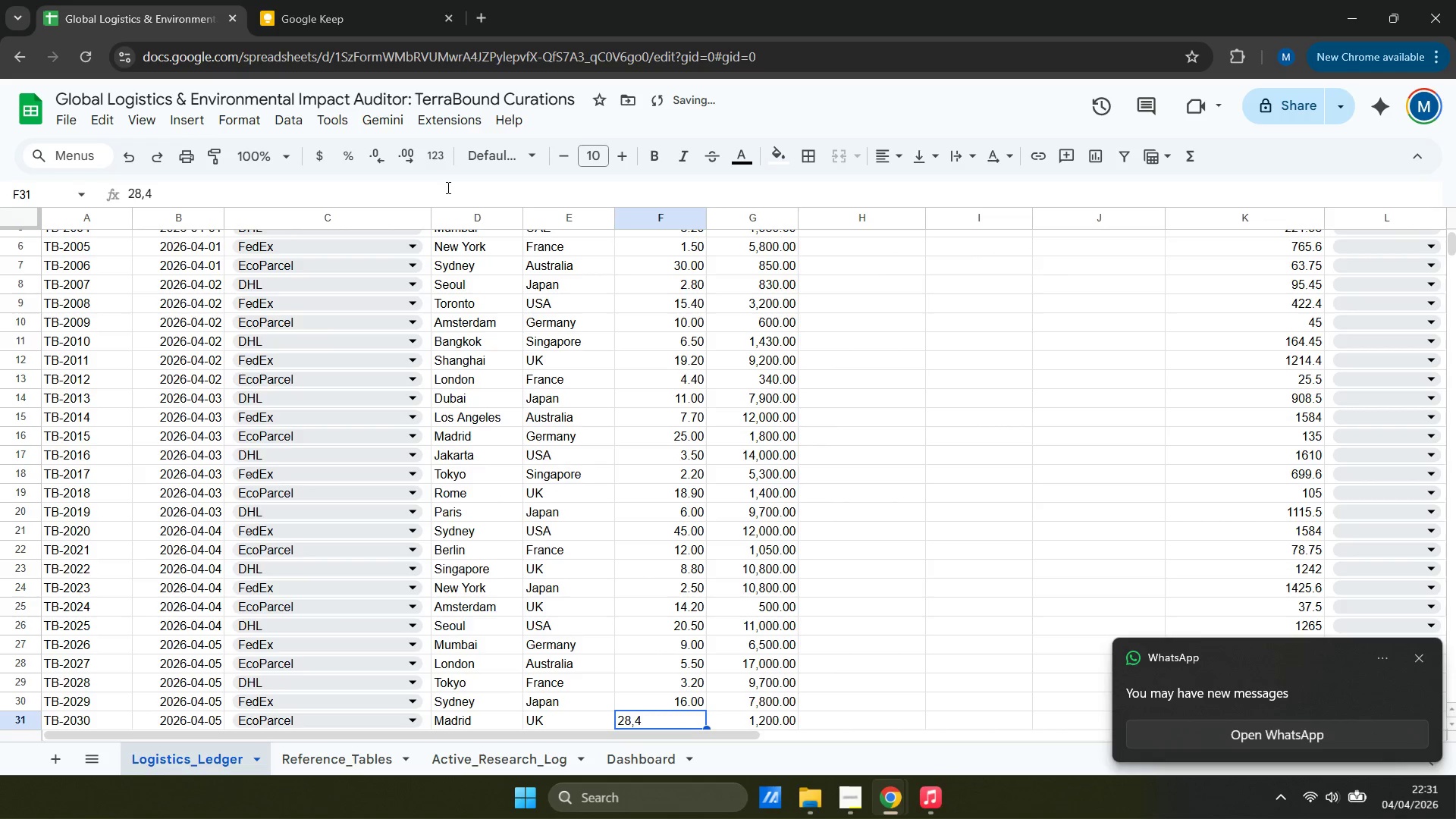 
type(28.4)
 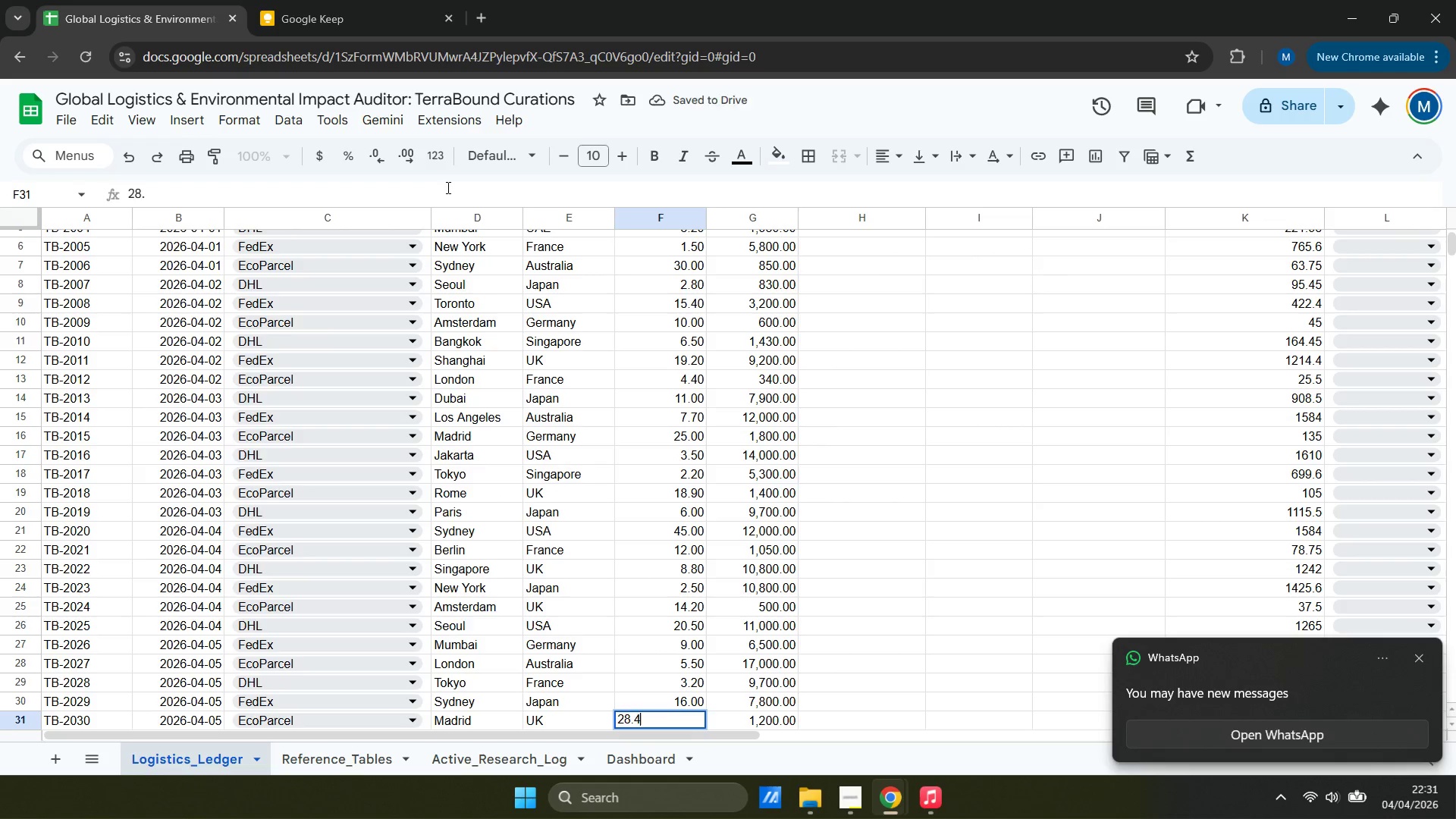 
key(Enter)
 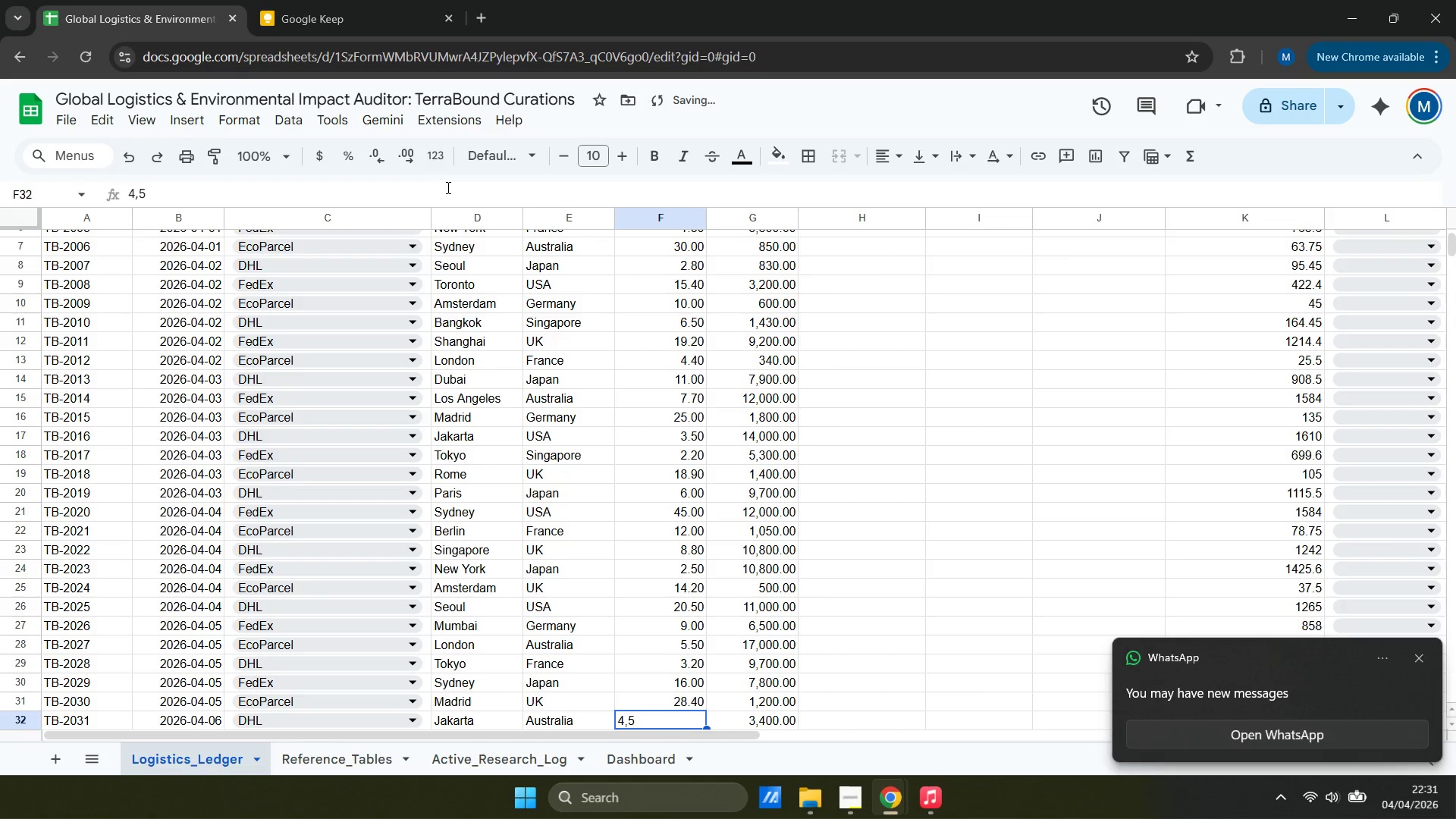 
key(4)
 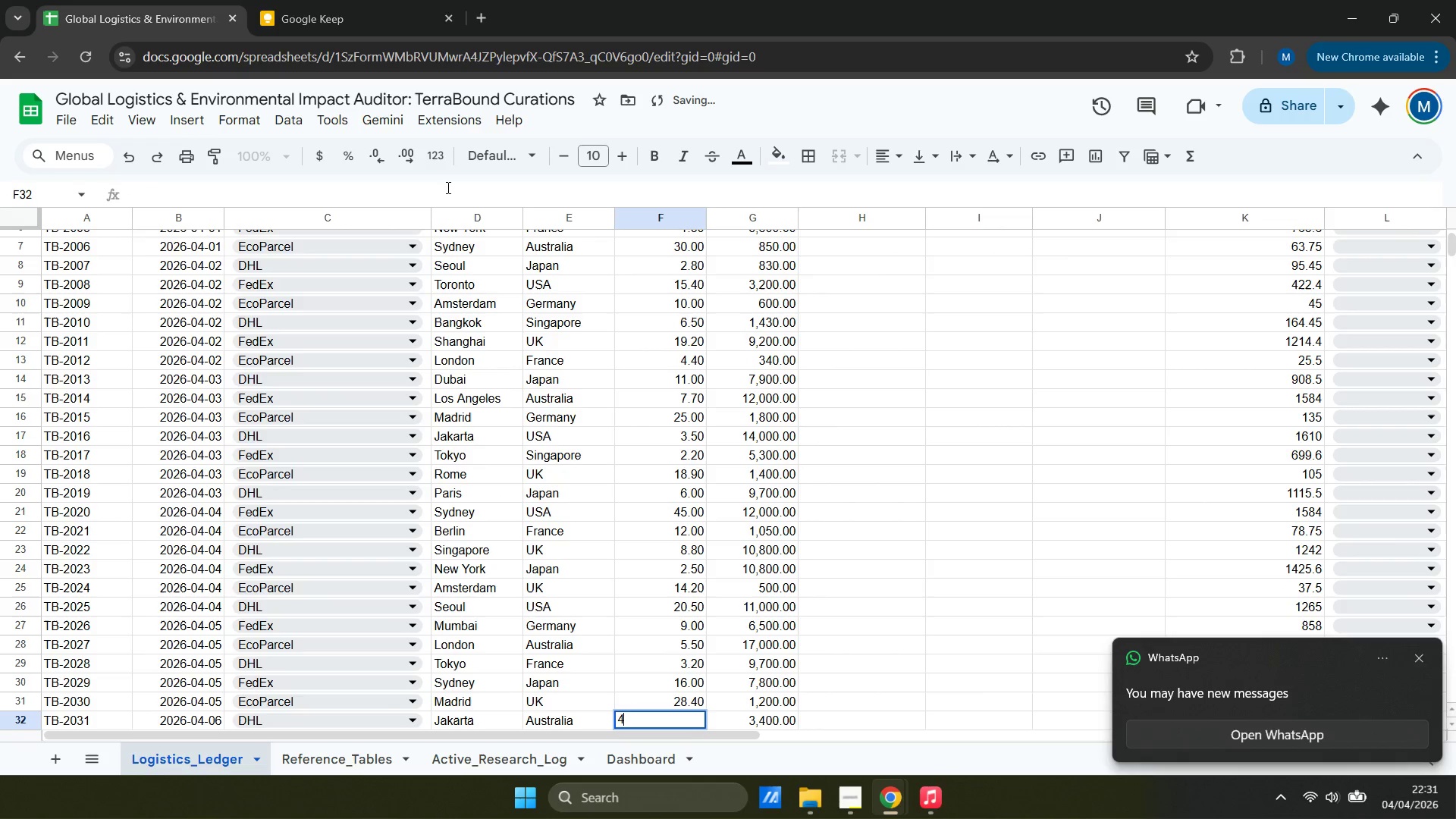 
key(Period)
 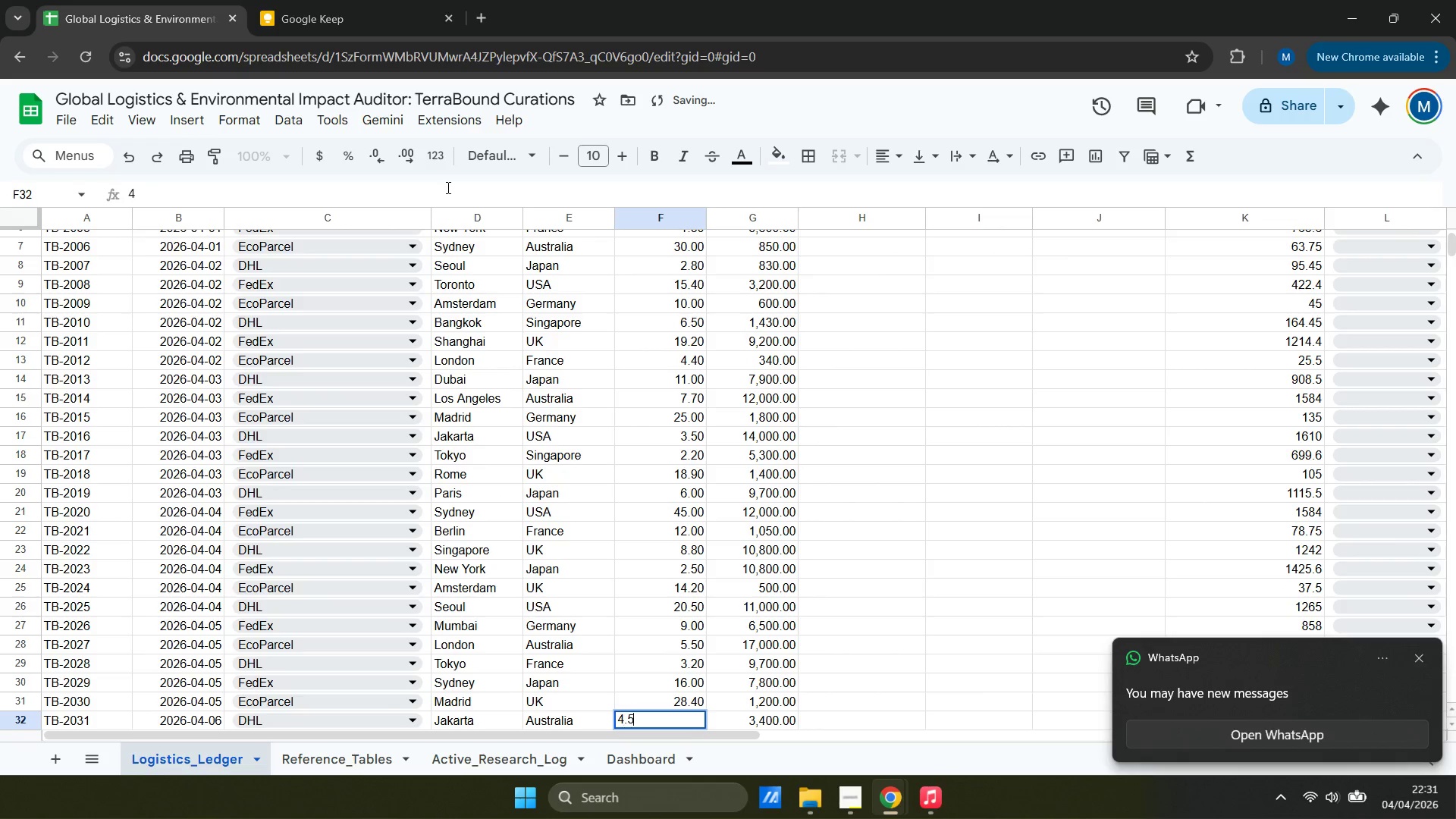 
key(5)
 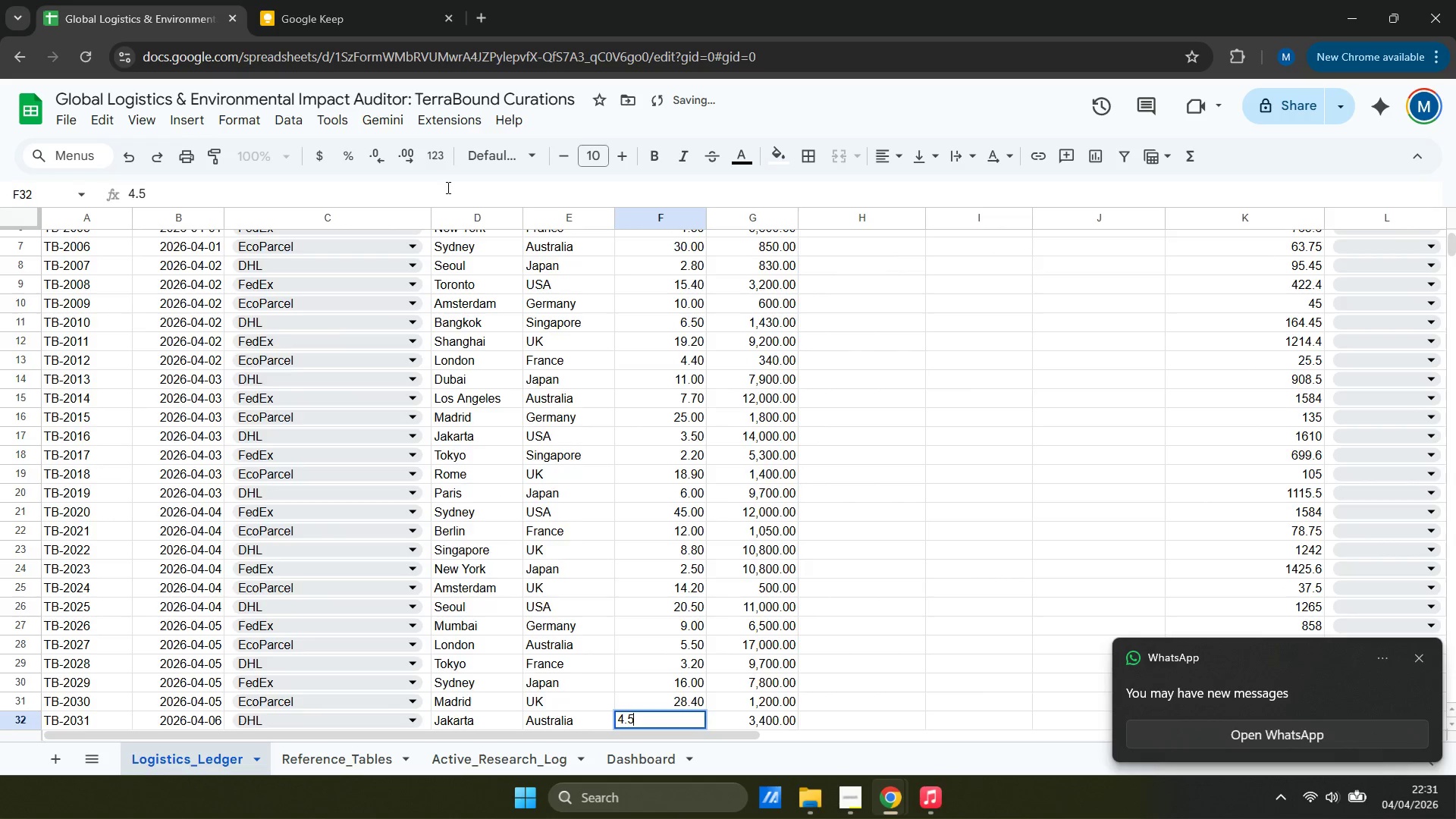 
key(Enter)
 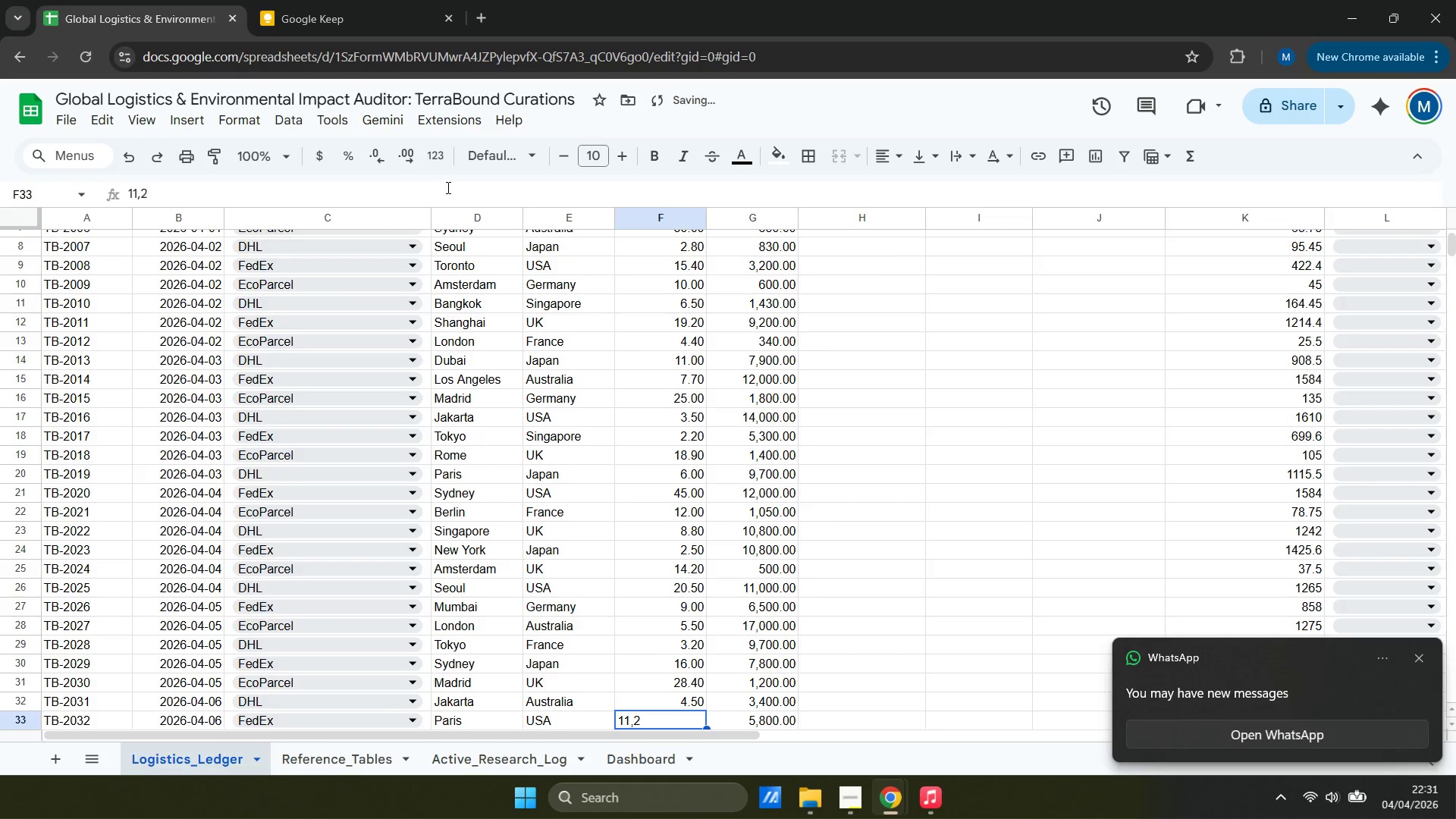 
type(11.2)
 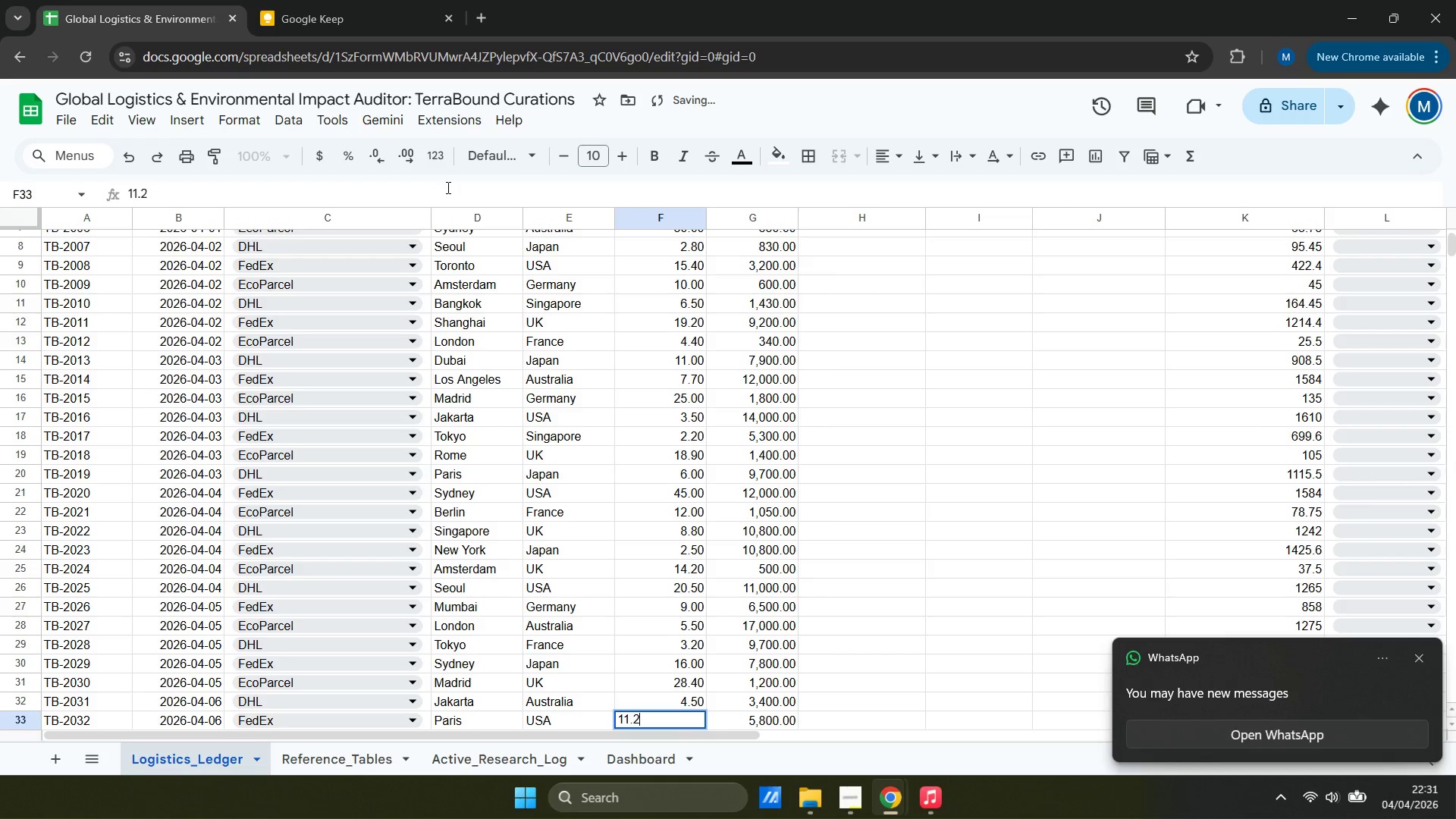 
key(Enter)
 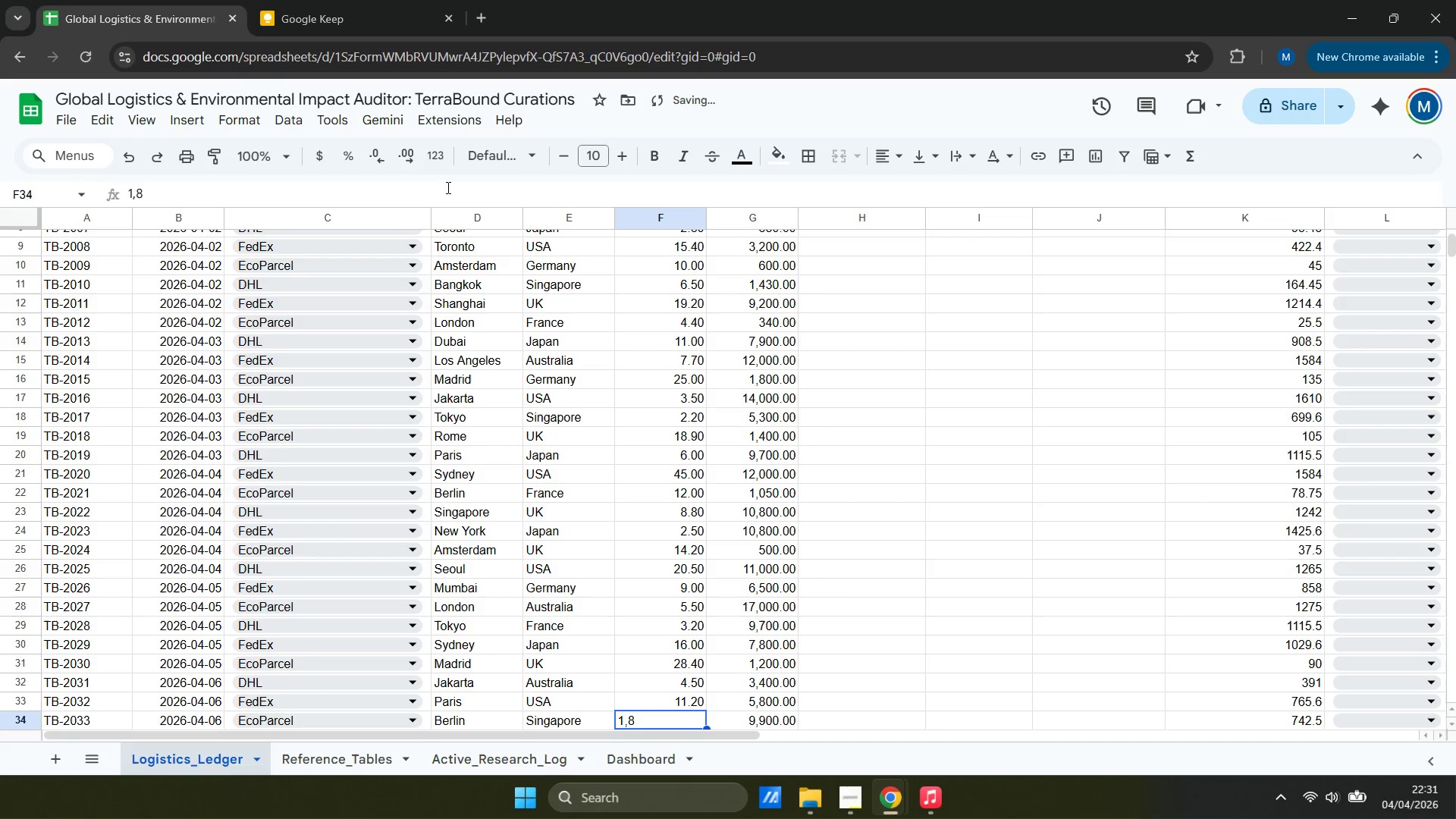 
key(1)
 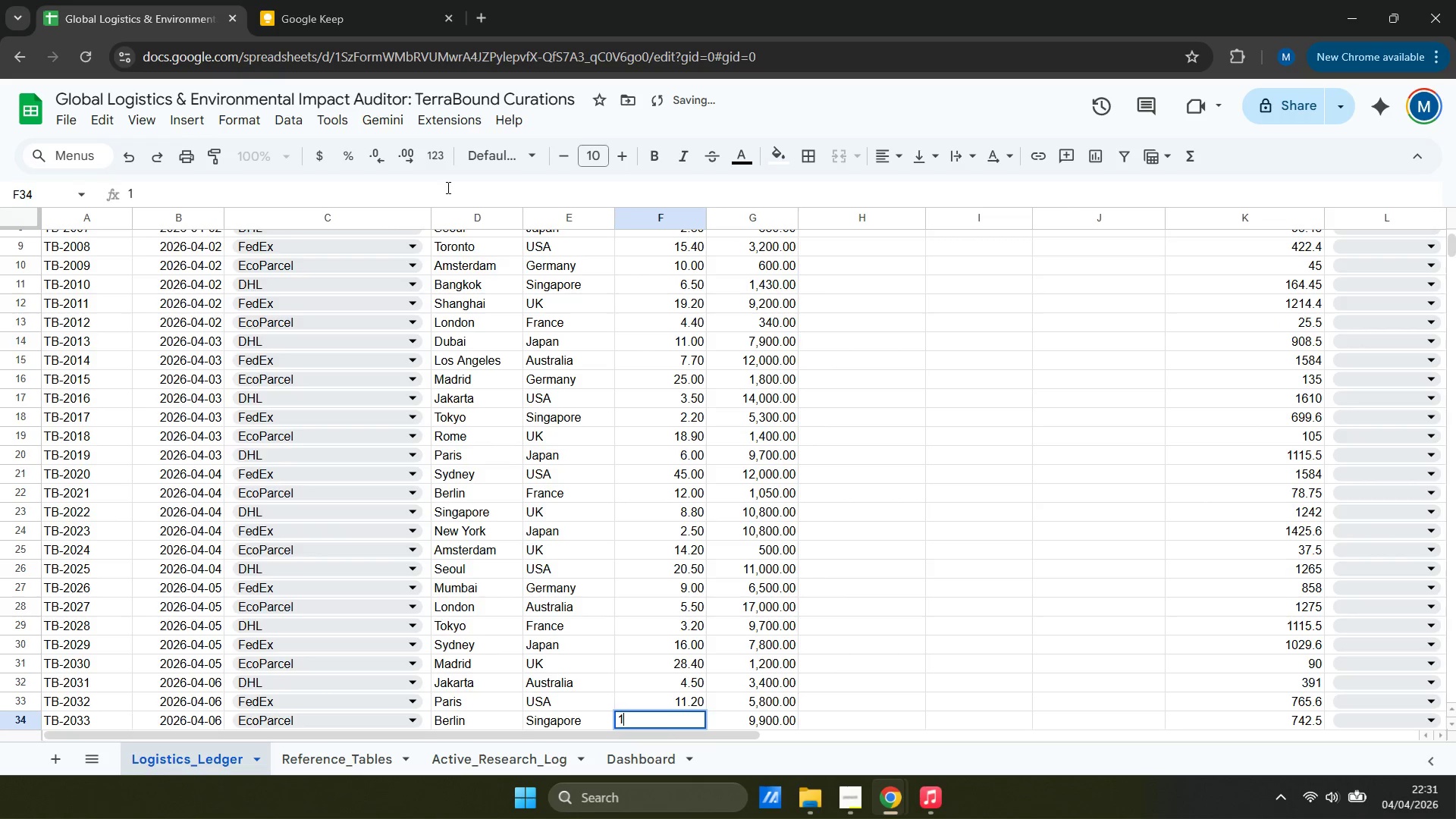 
key(Period)
 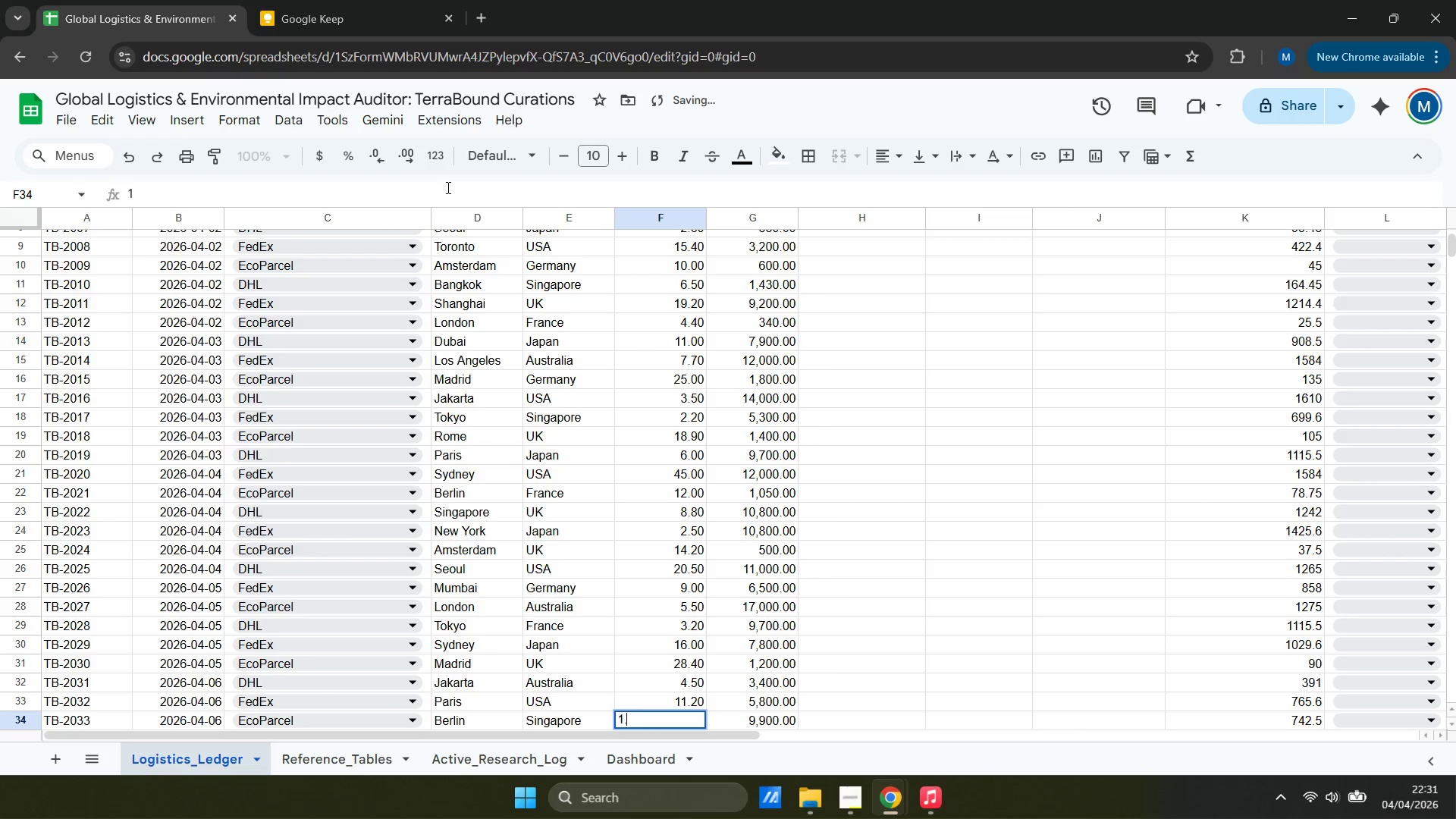 
key(8)
 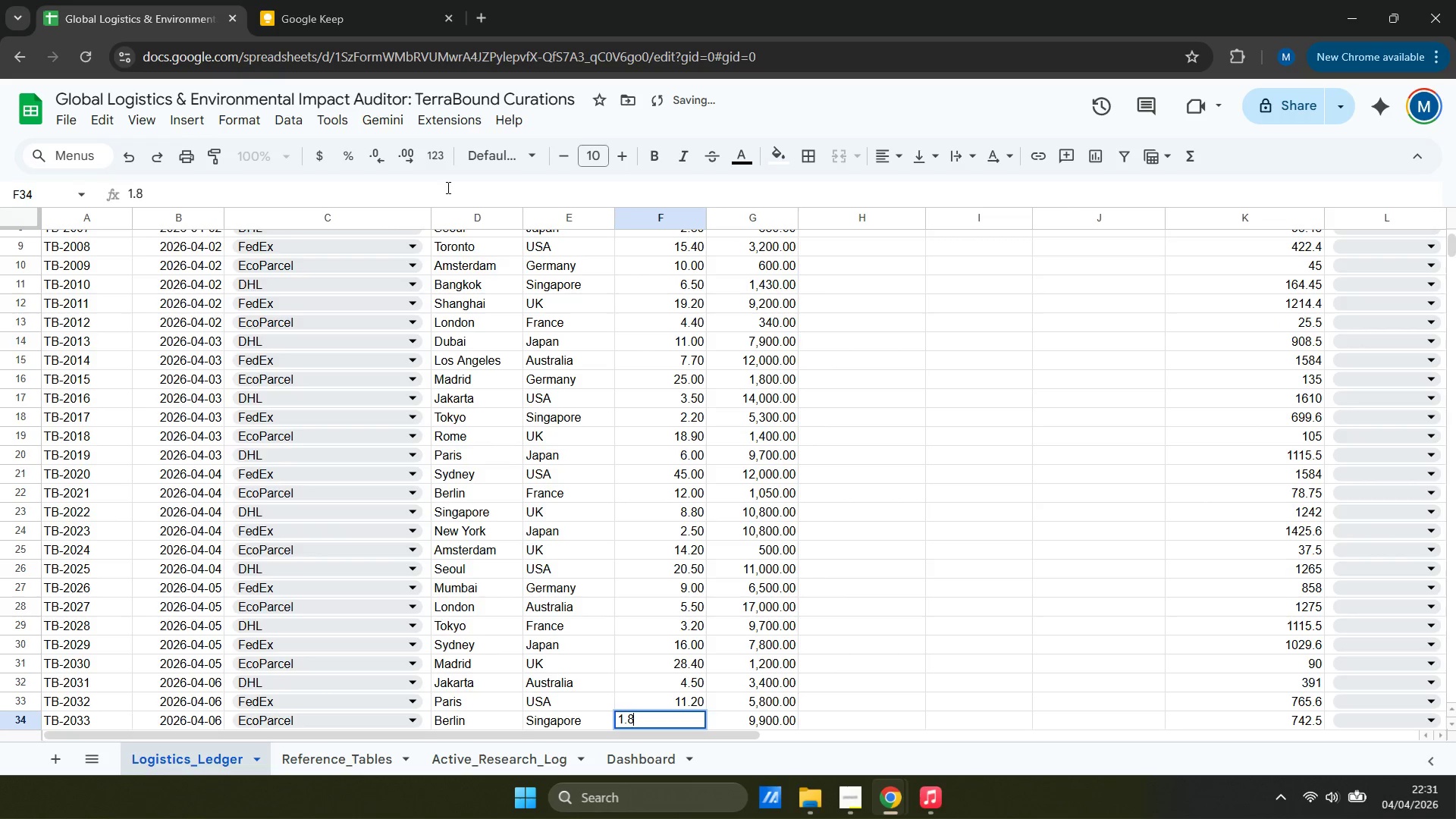 
key(Enter)
 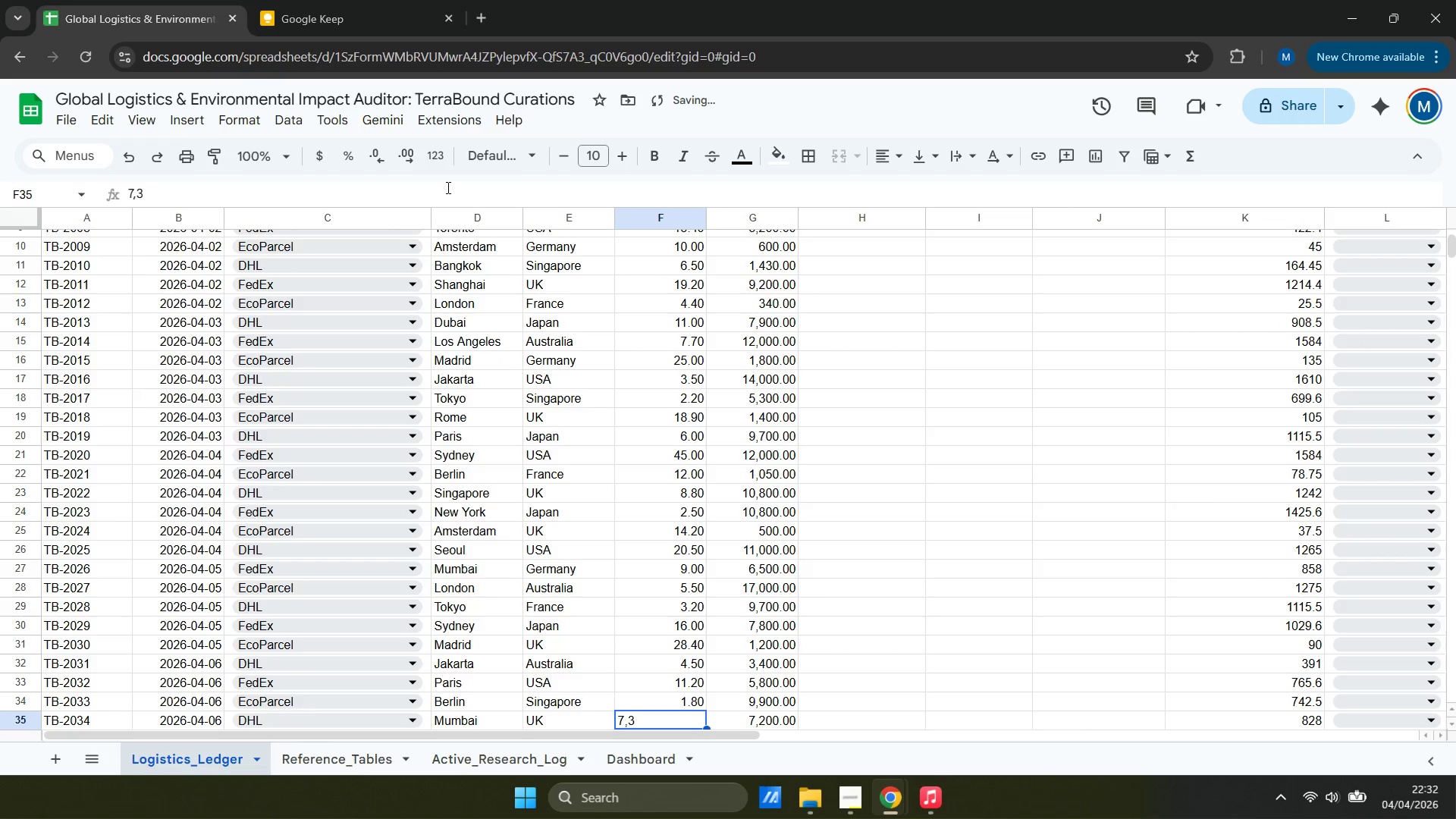 
key(7)
 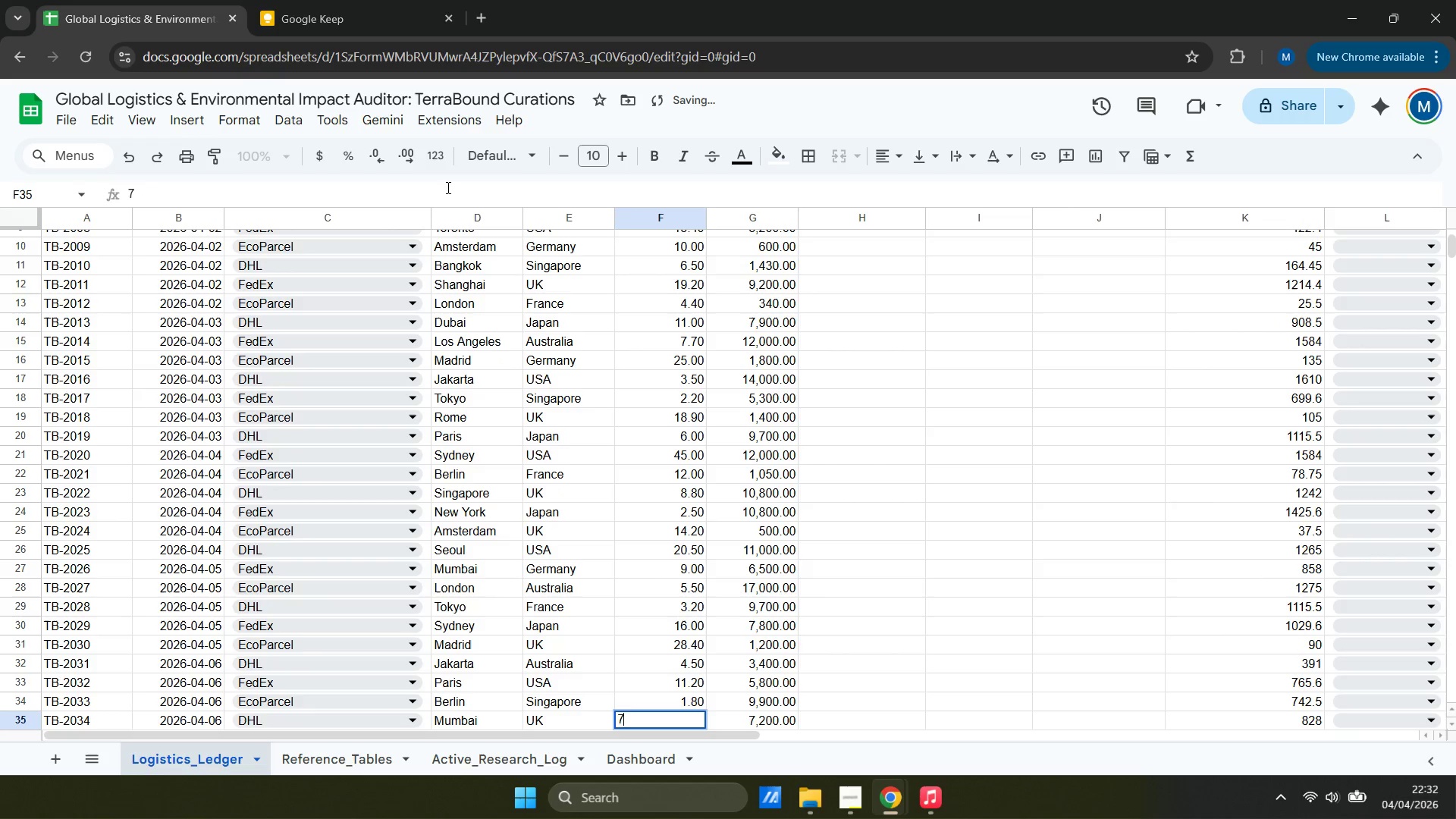 
key(Period)
 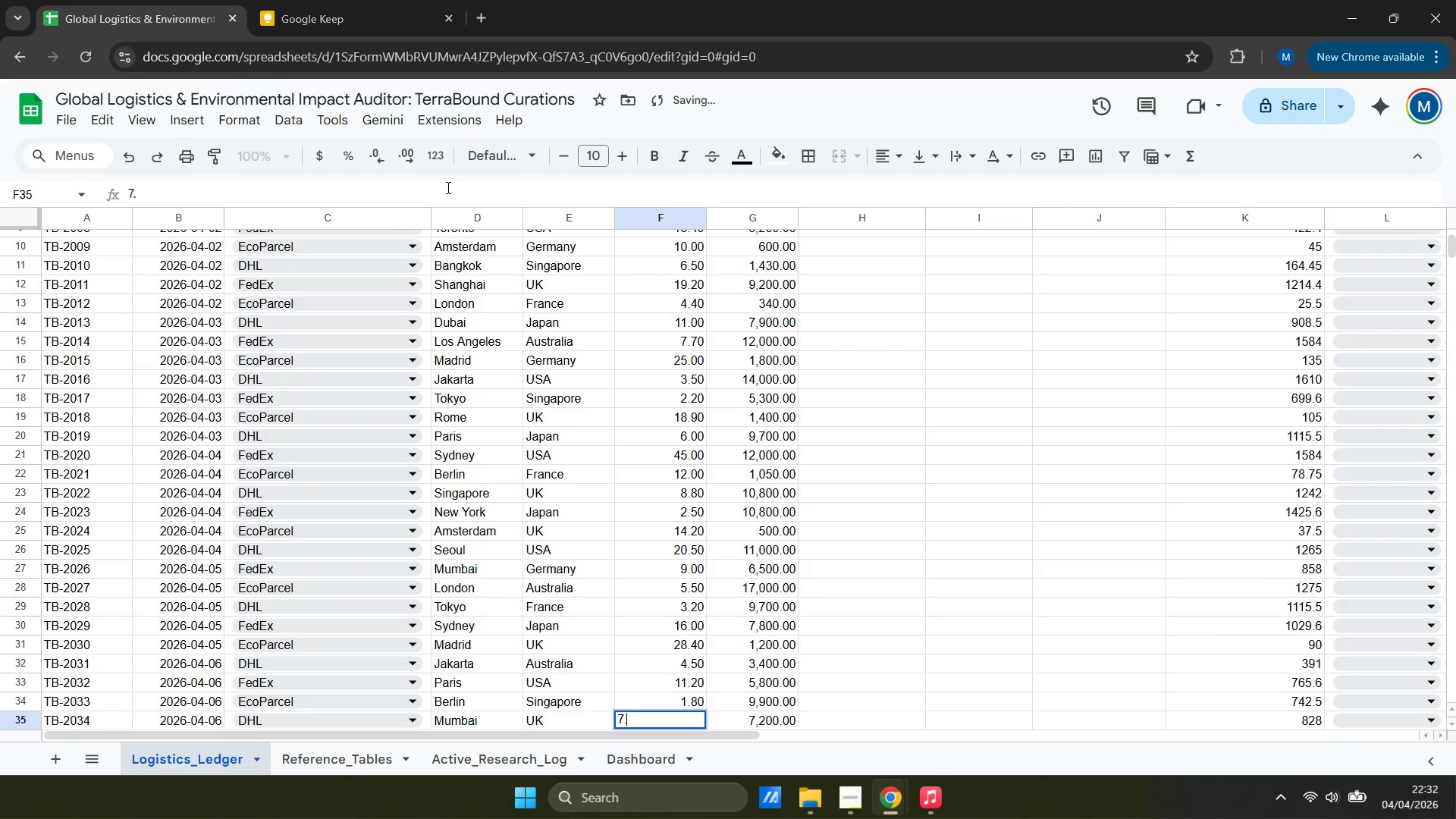 
key(3)
 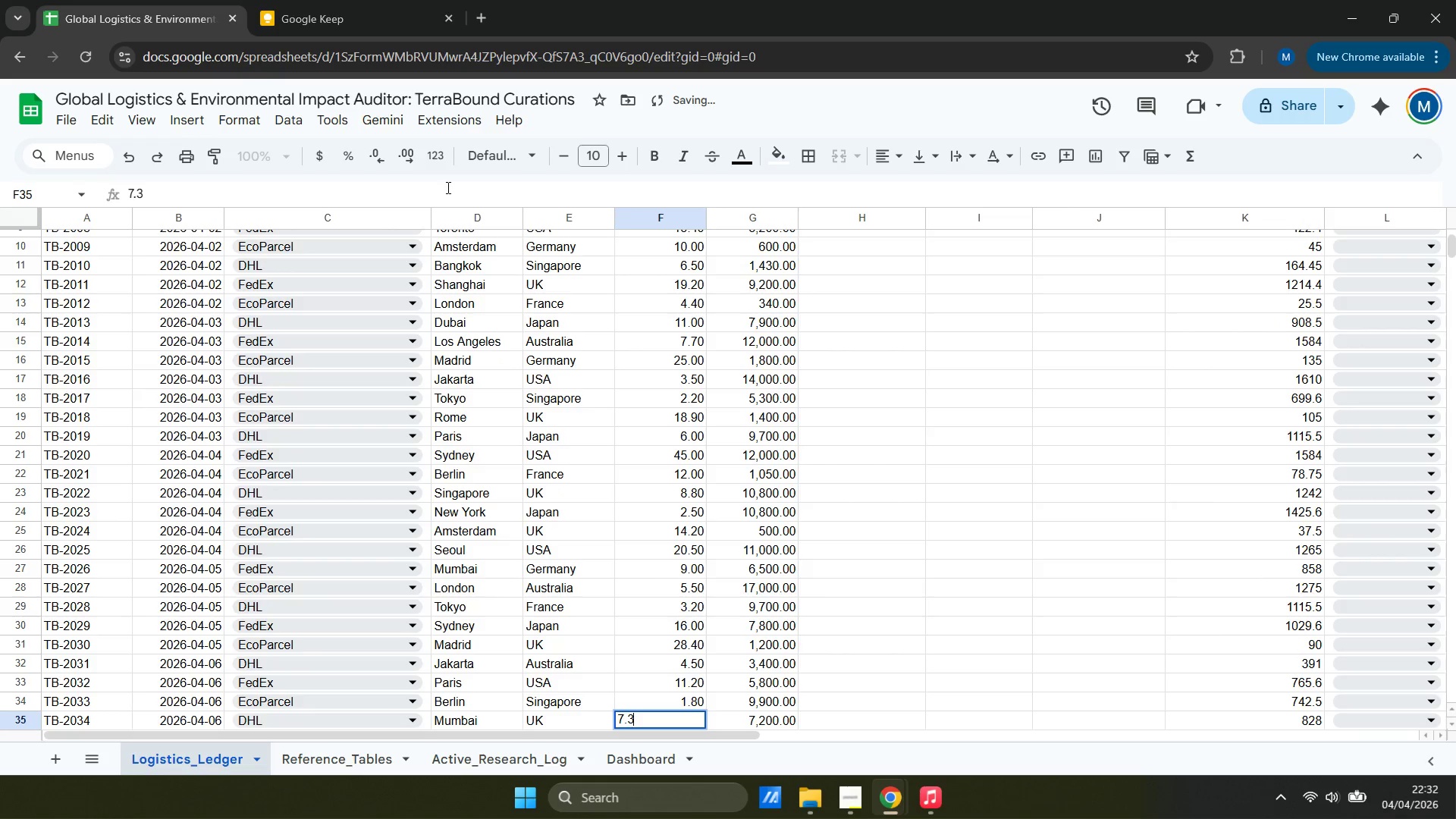 
key(Enter)
 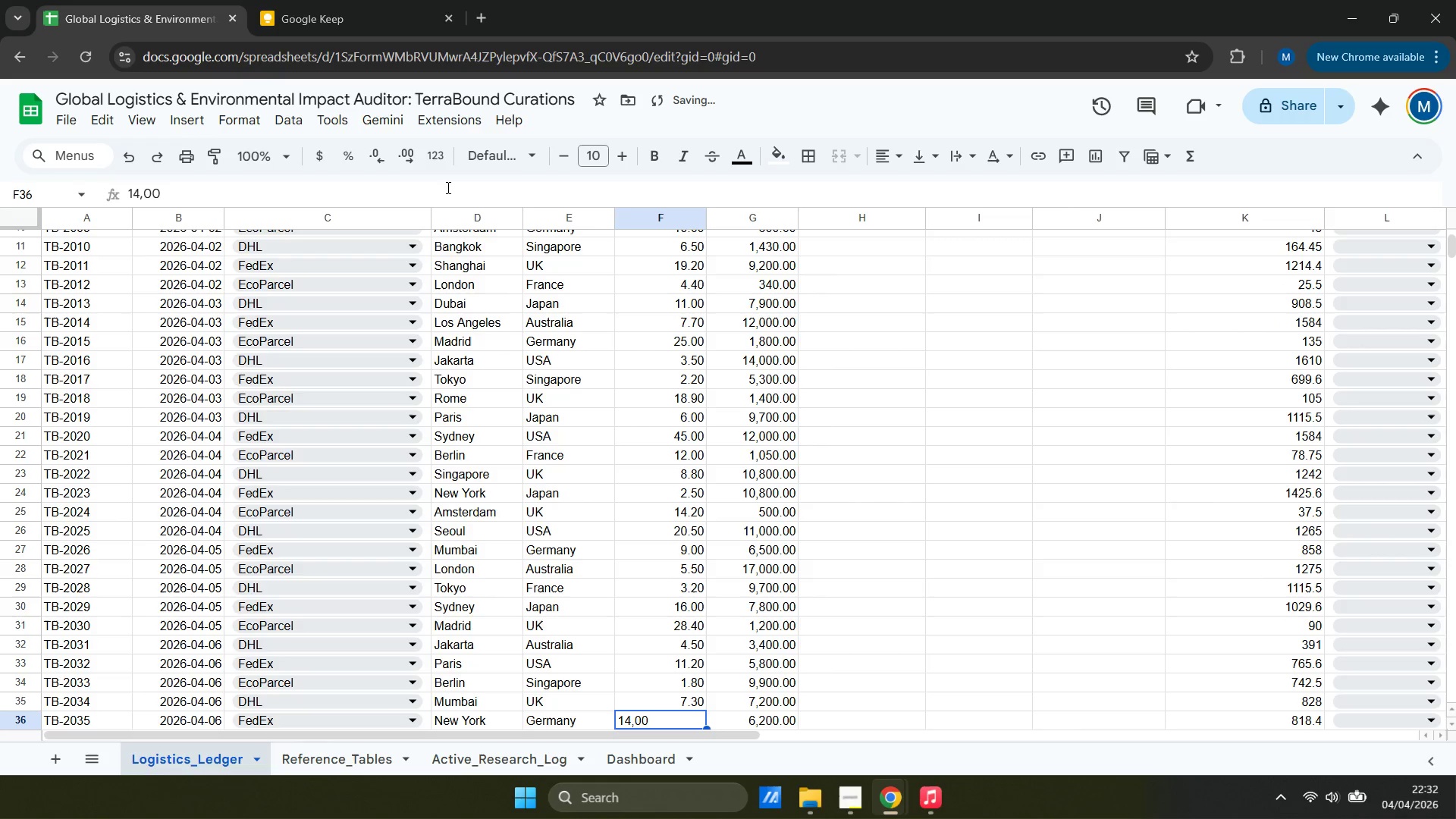 
type(14)
 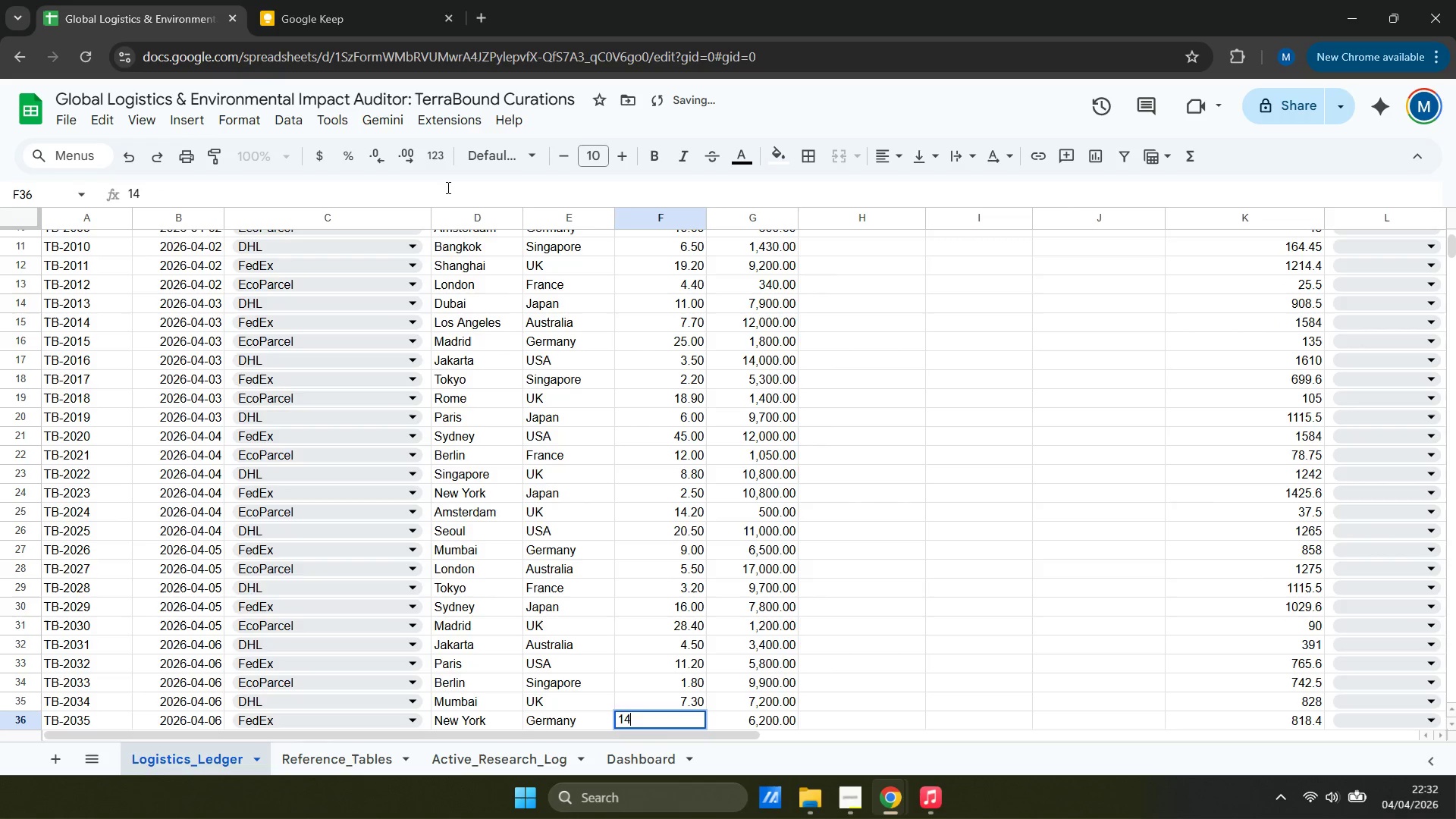 
key(Enter)
 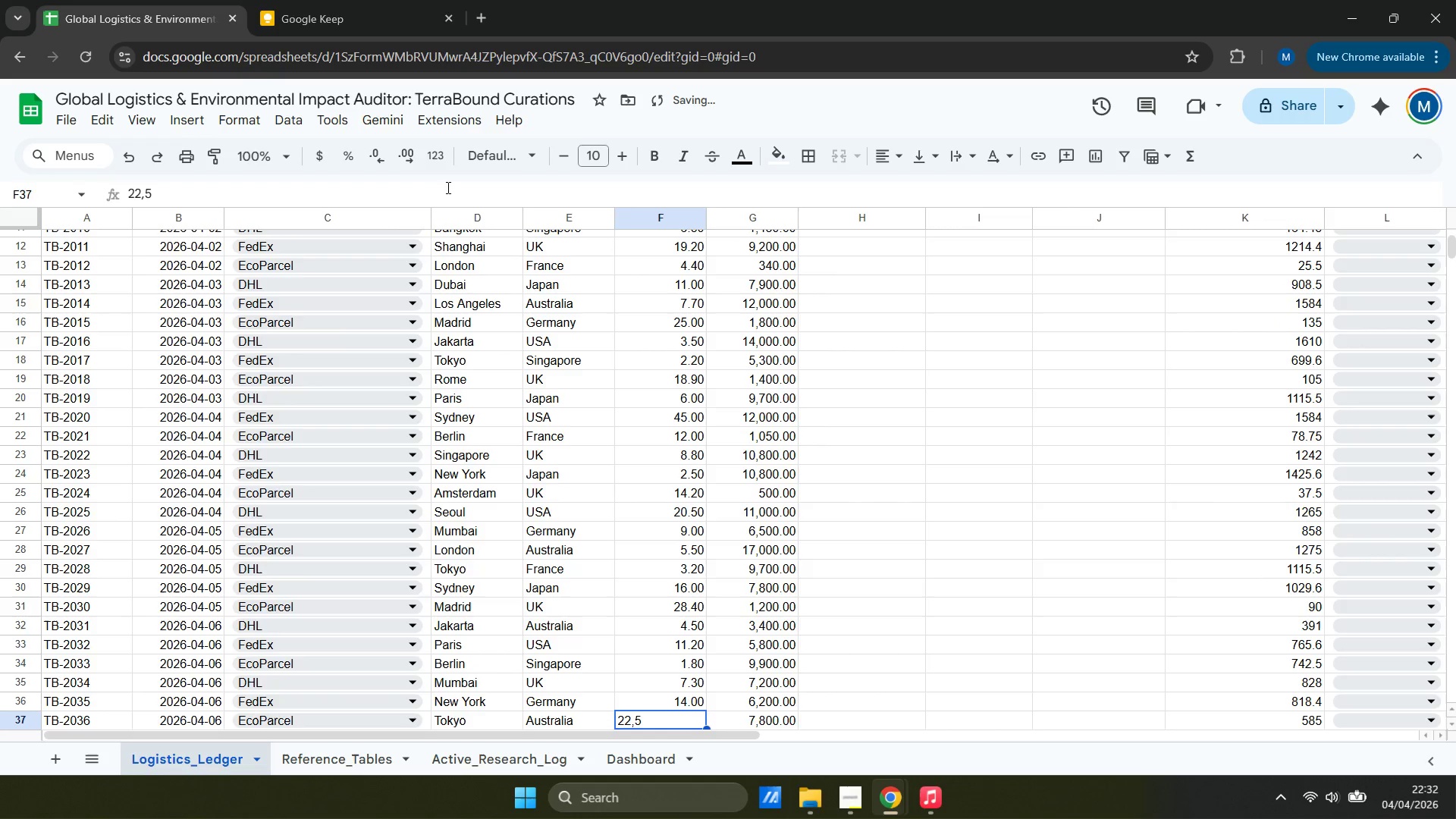 
type(22.5)
 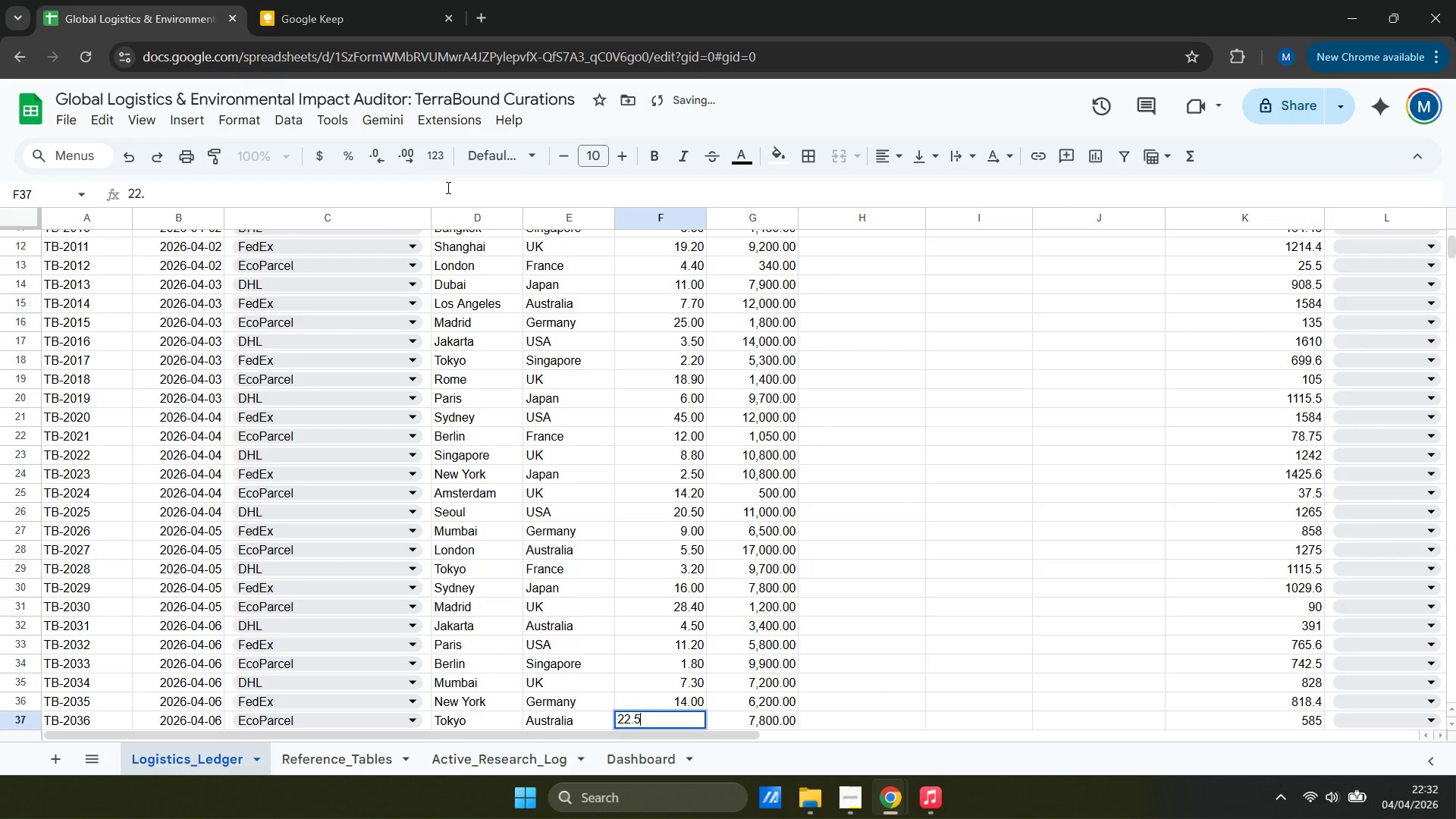 
key(Enter)
 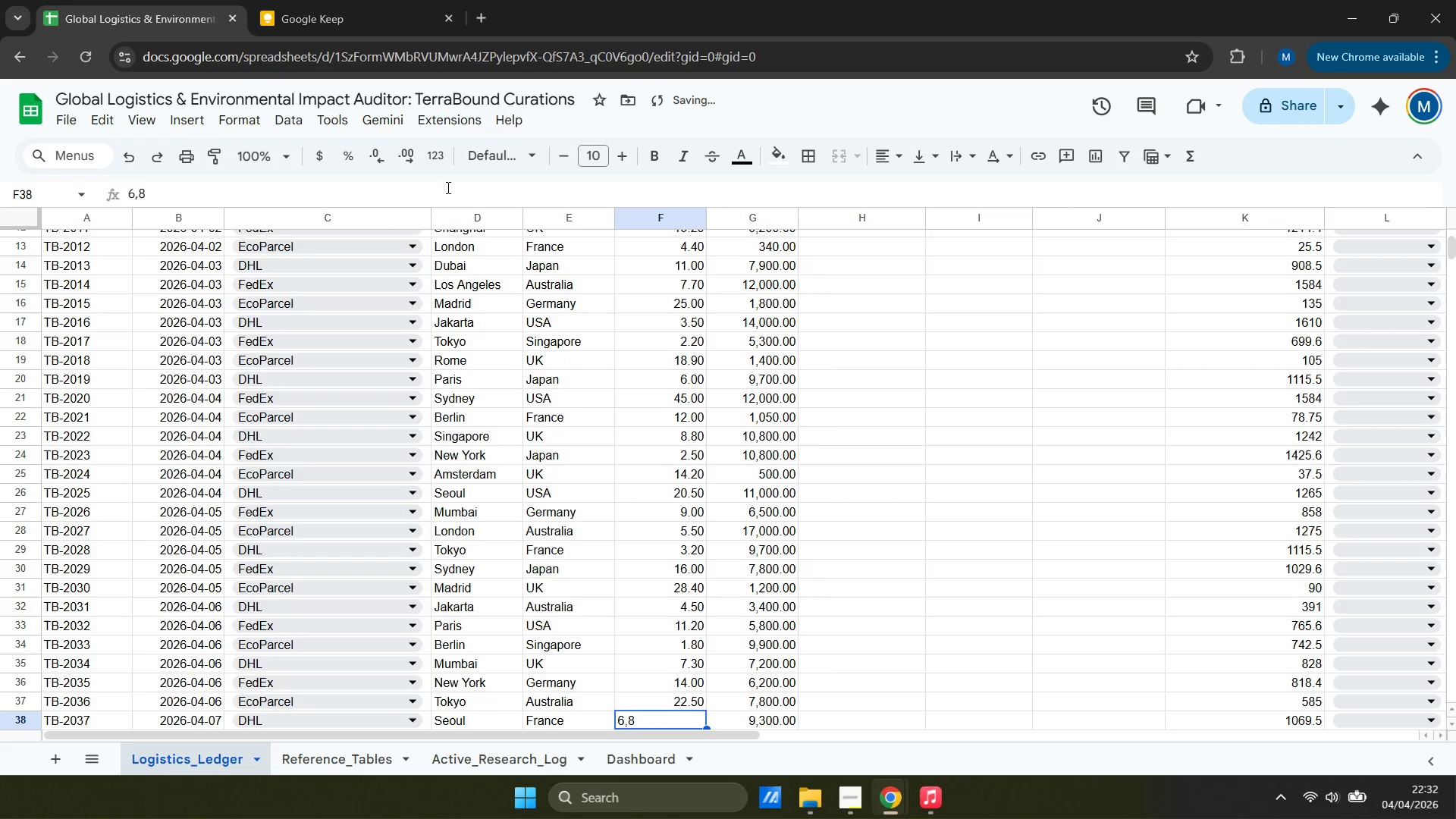 
key(6)
 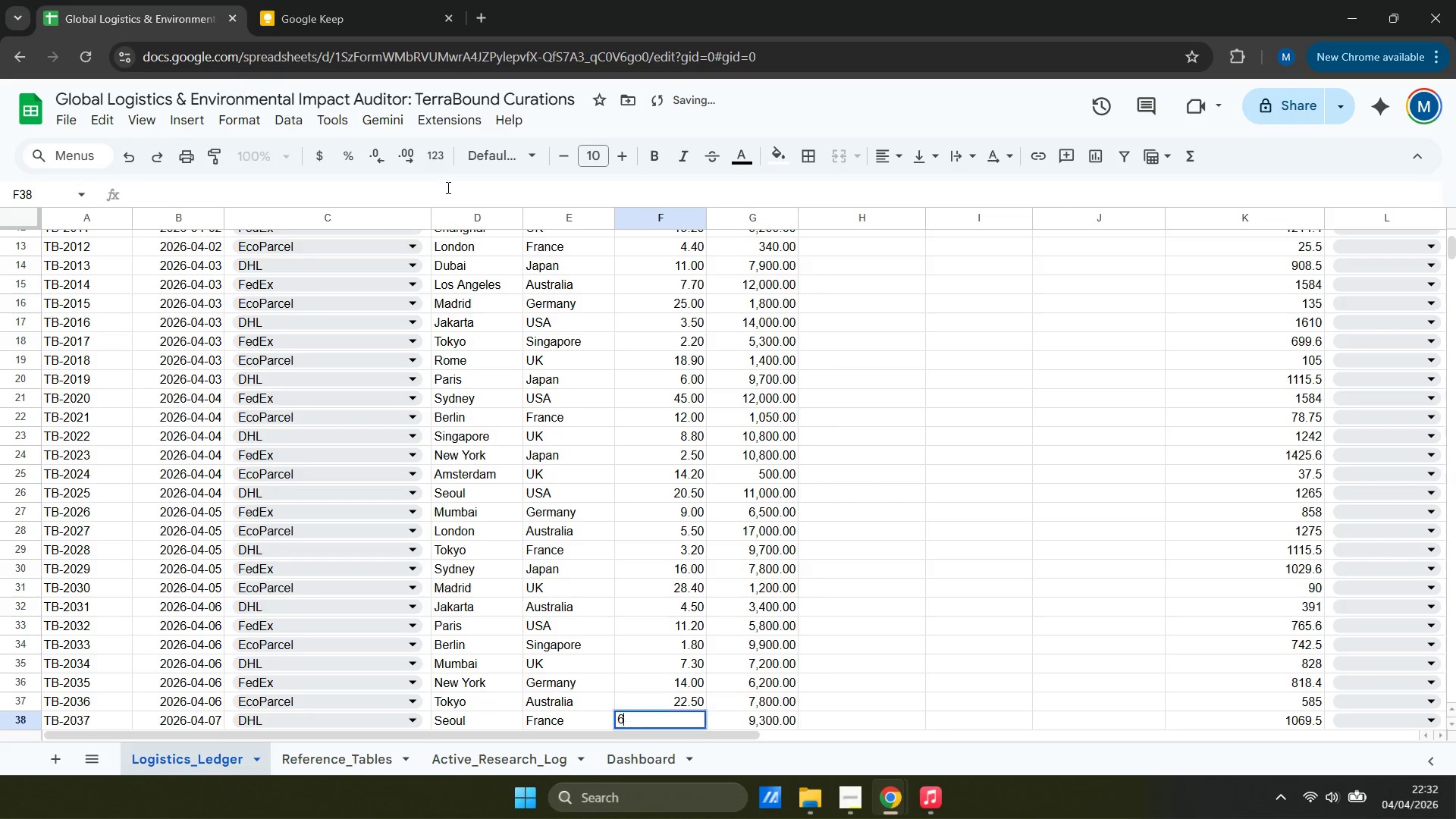 
key(Period)
 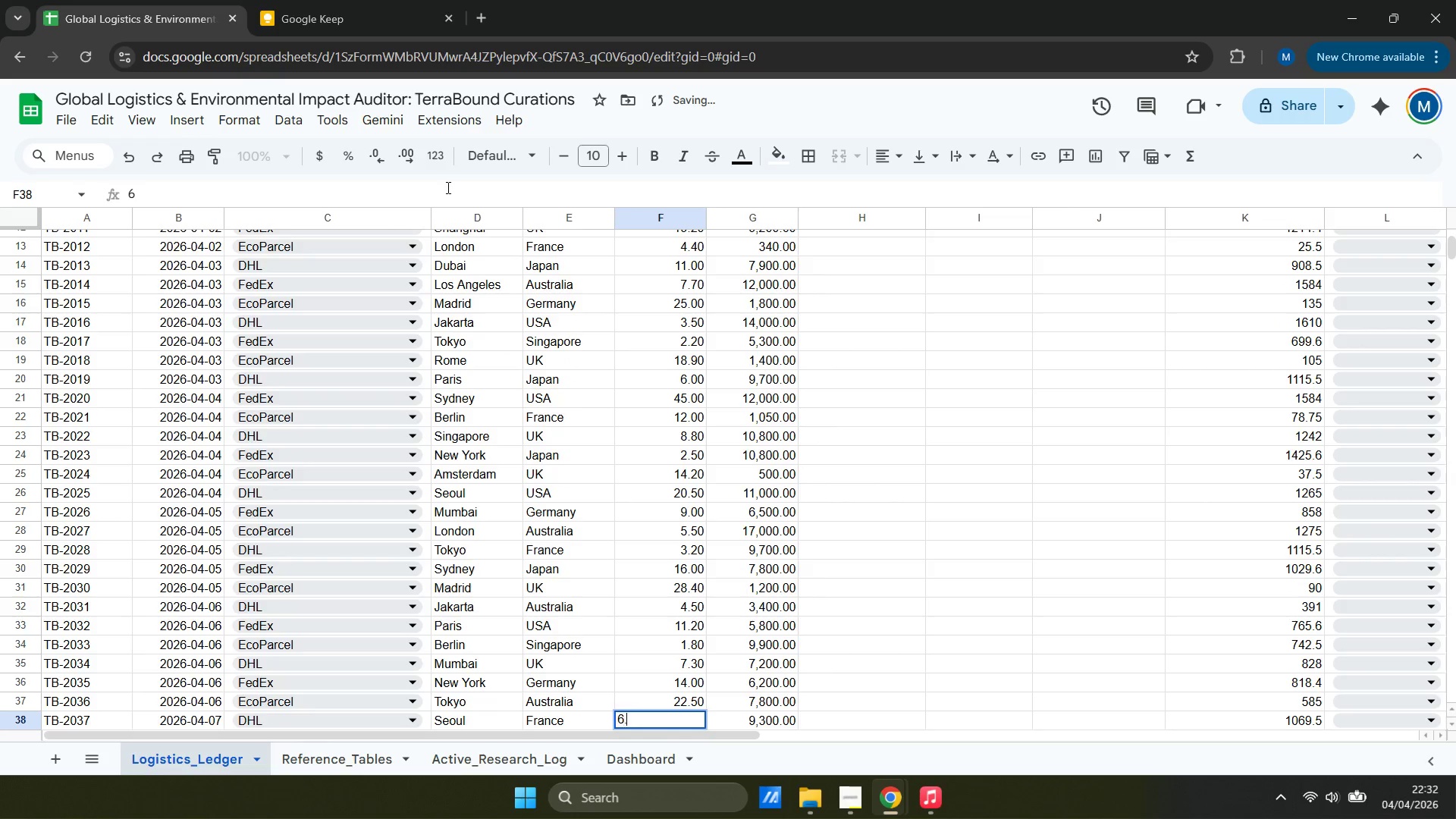 
key(8)
 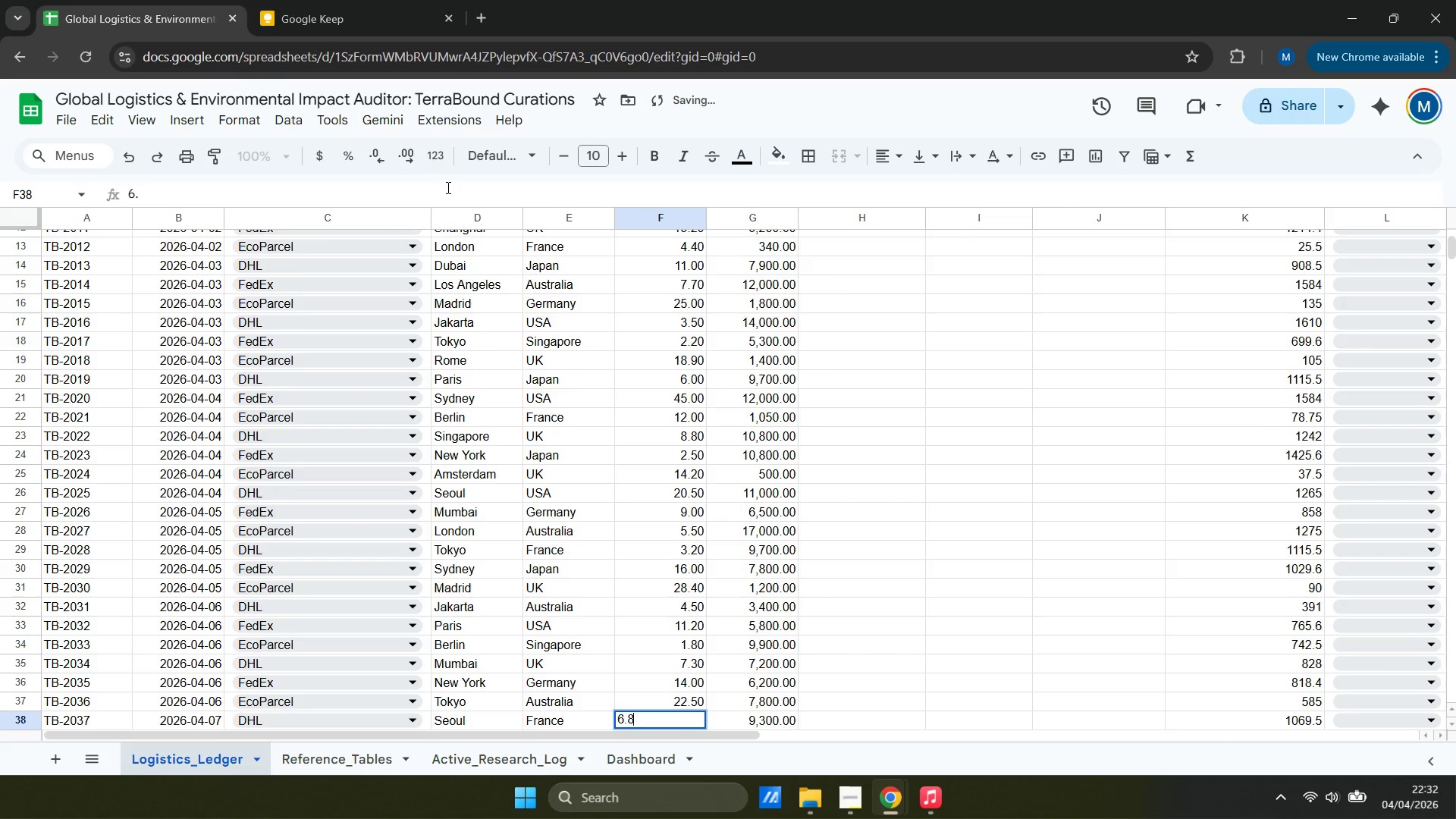 
key(Enter)
 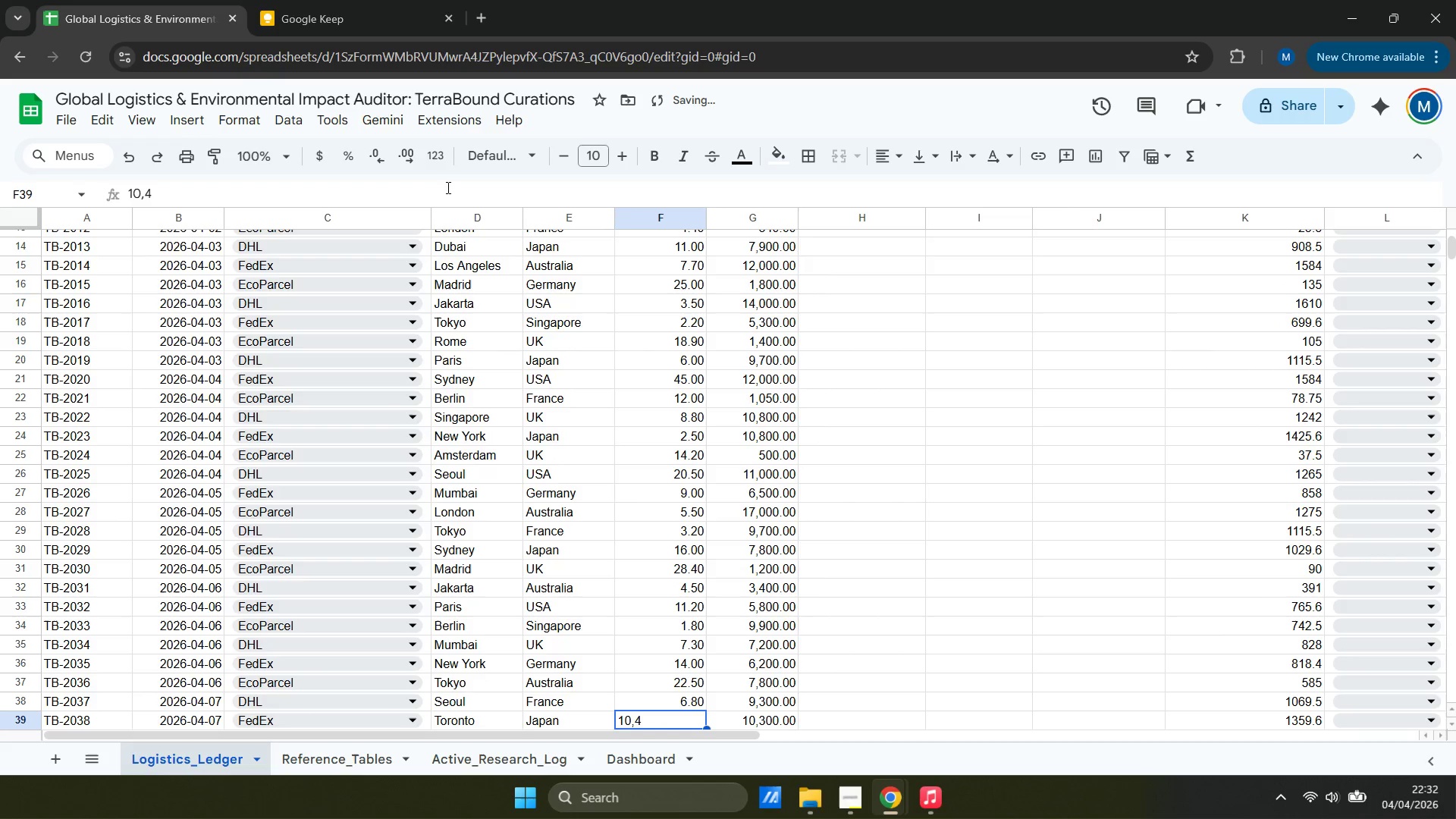 
type(104)
key(Backspace)
type(.4)
 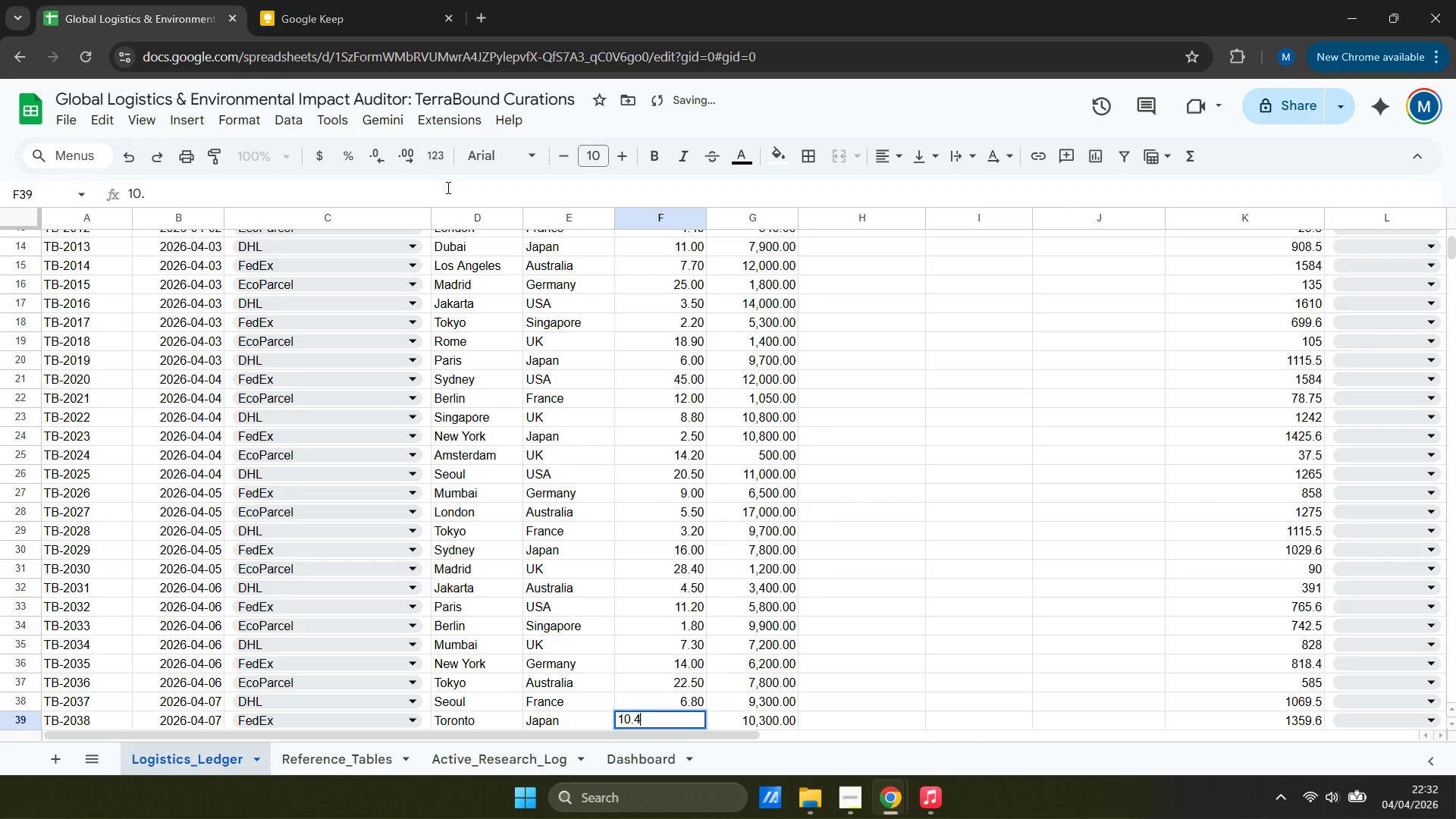 
key(Enter)
 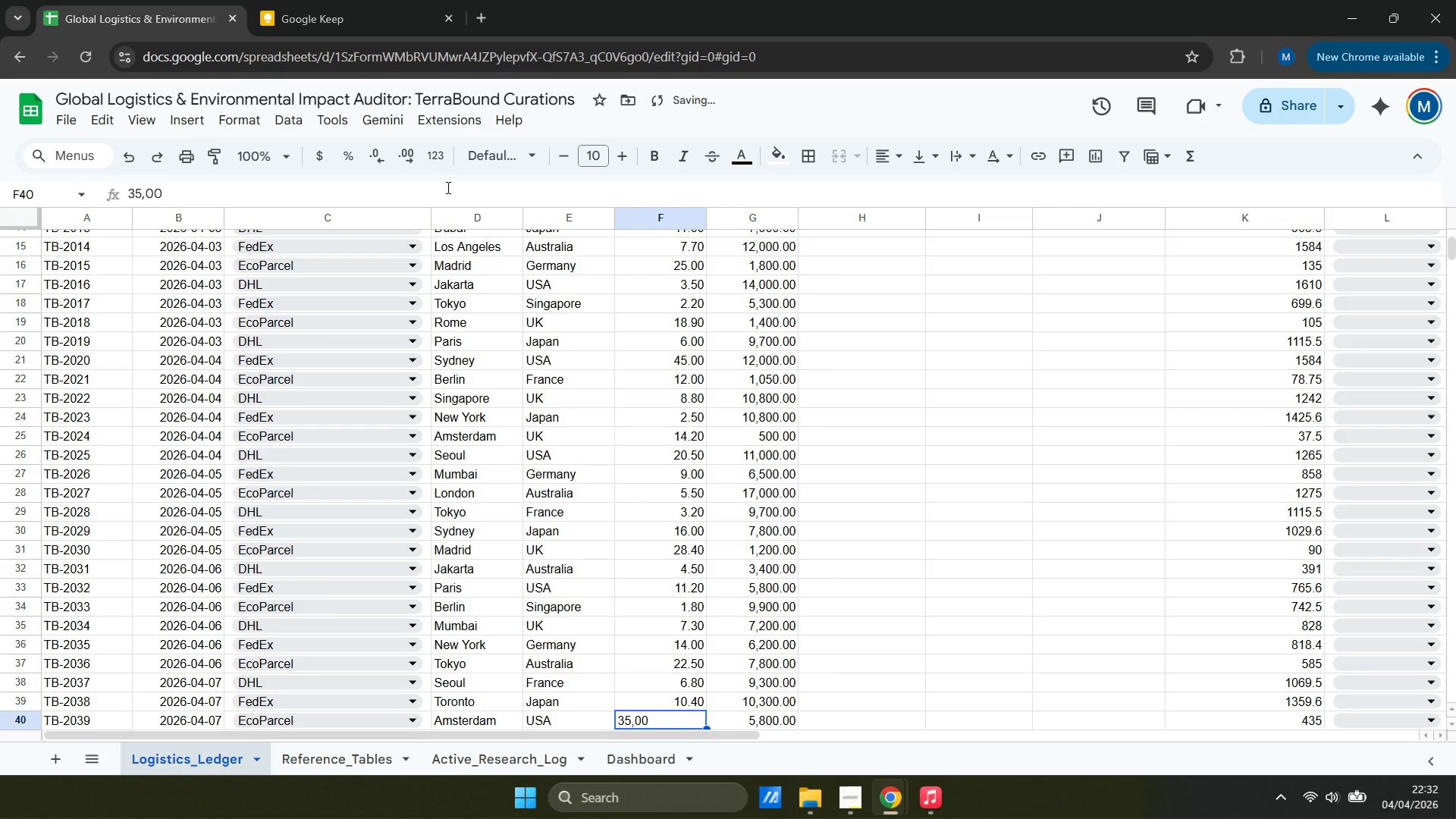 
type(35)
 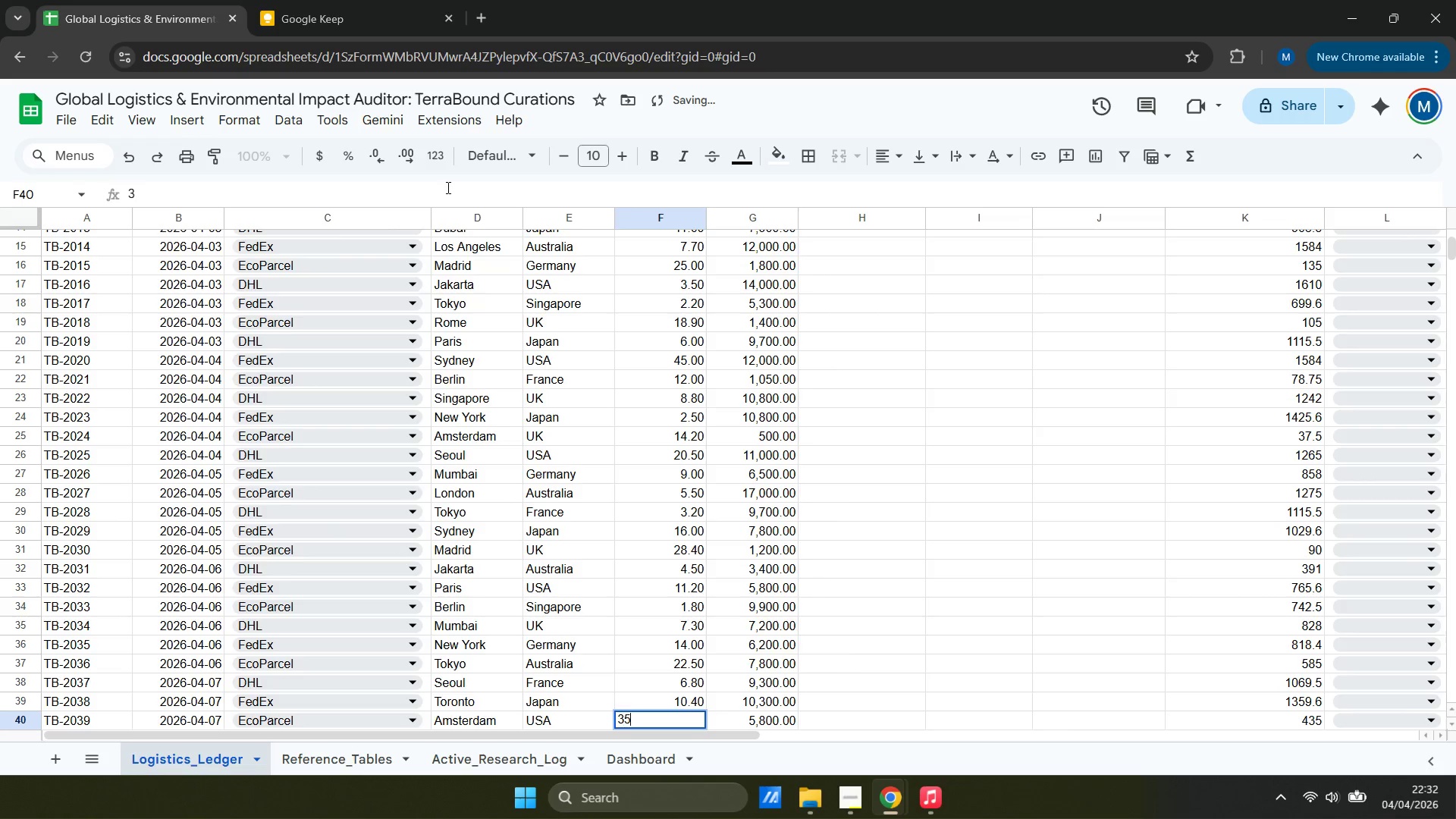 
key(Enter)
 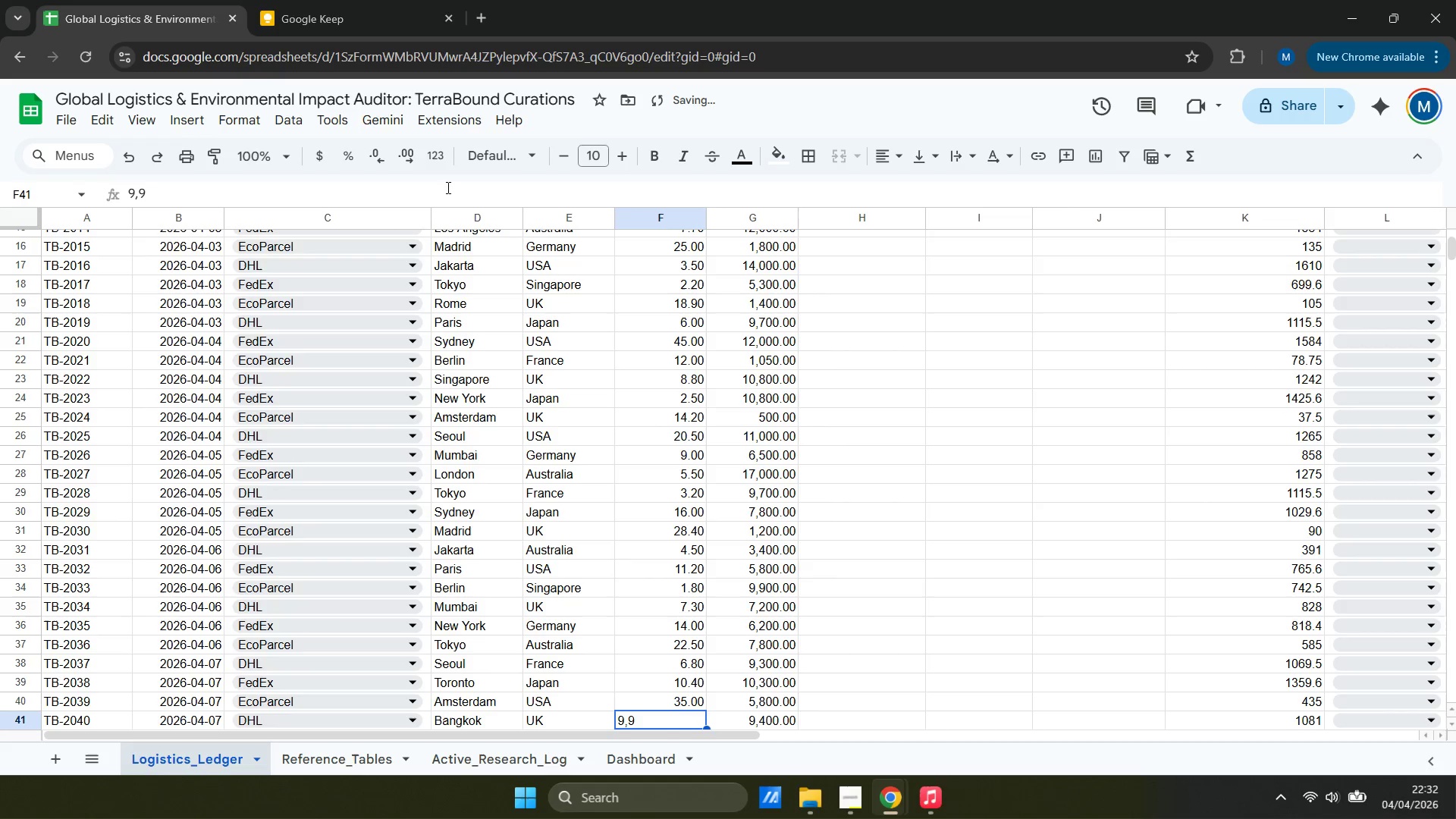 
key(9)
 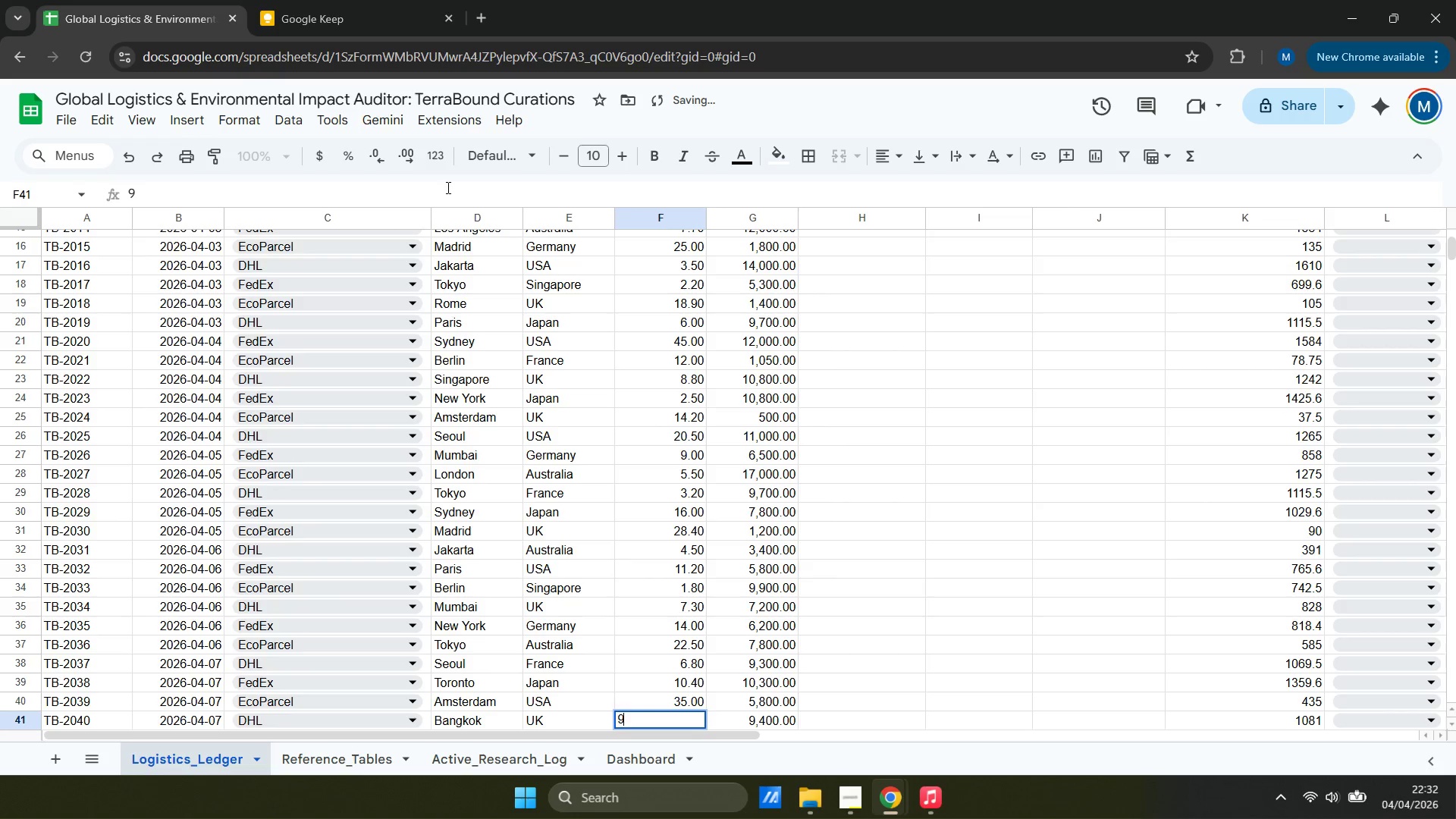 
key(Period)
 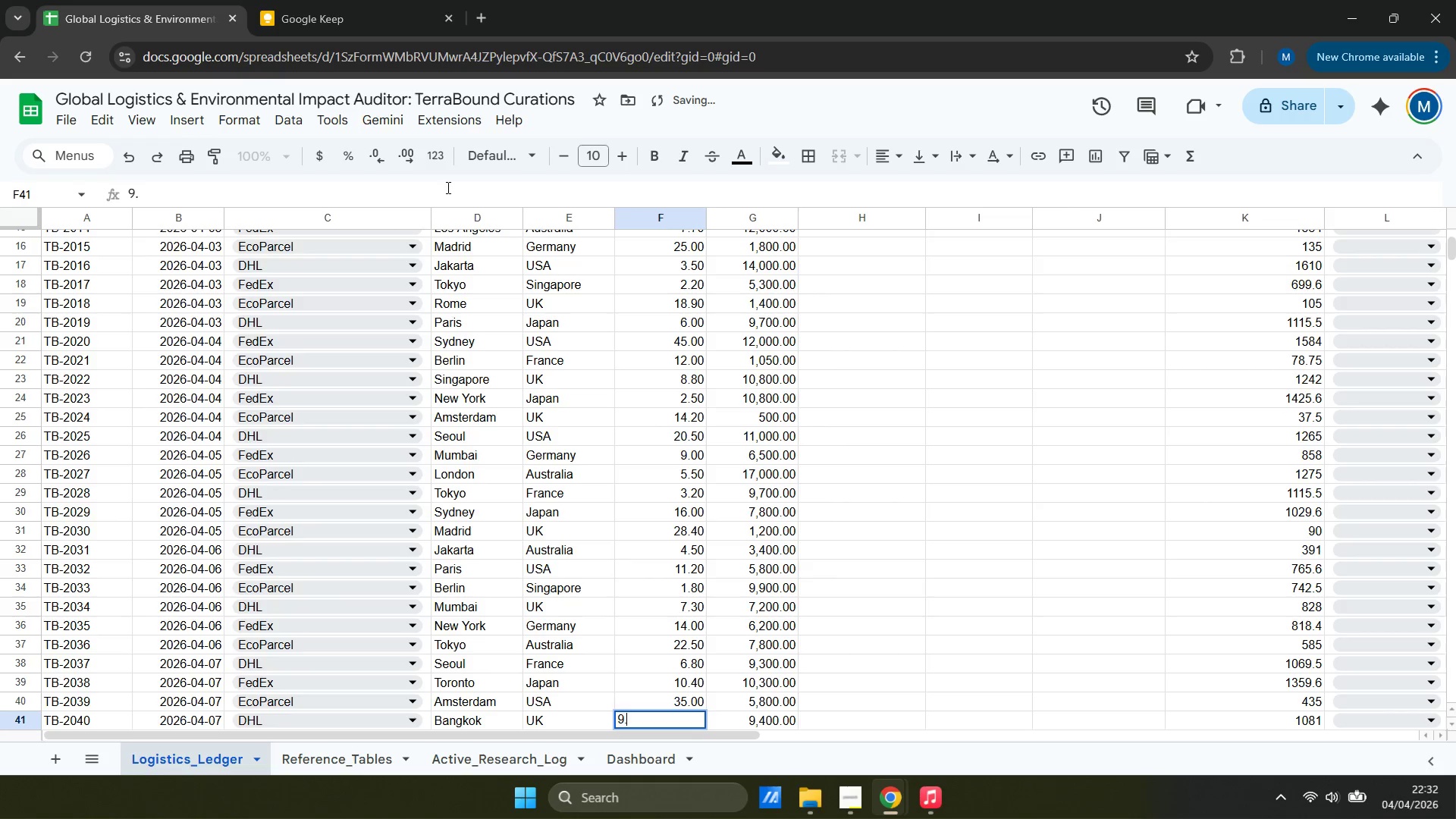 
key(9)
 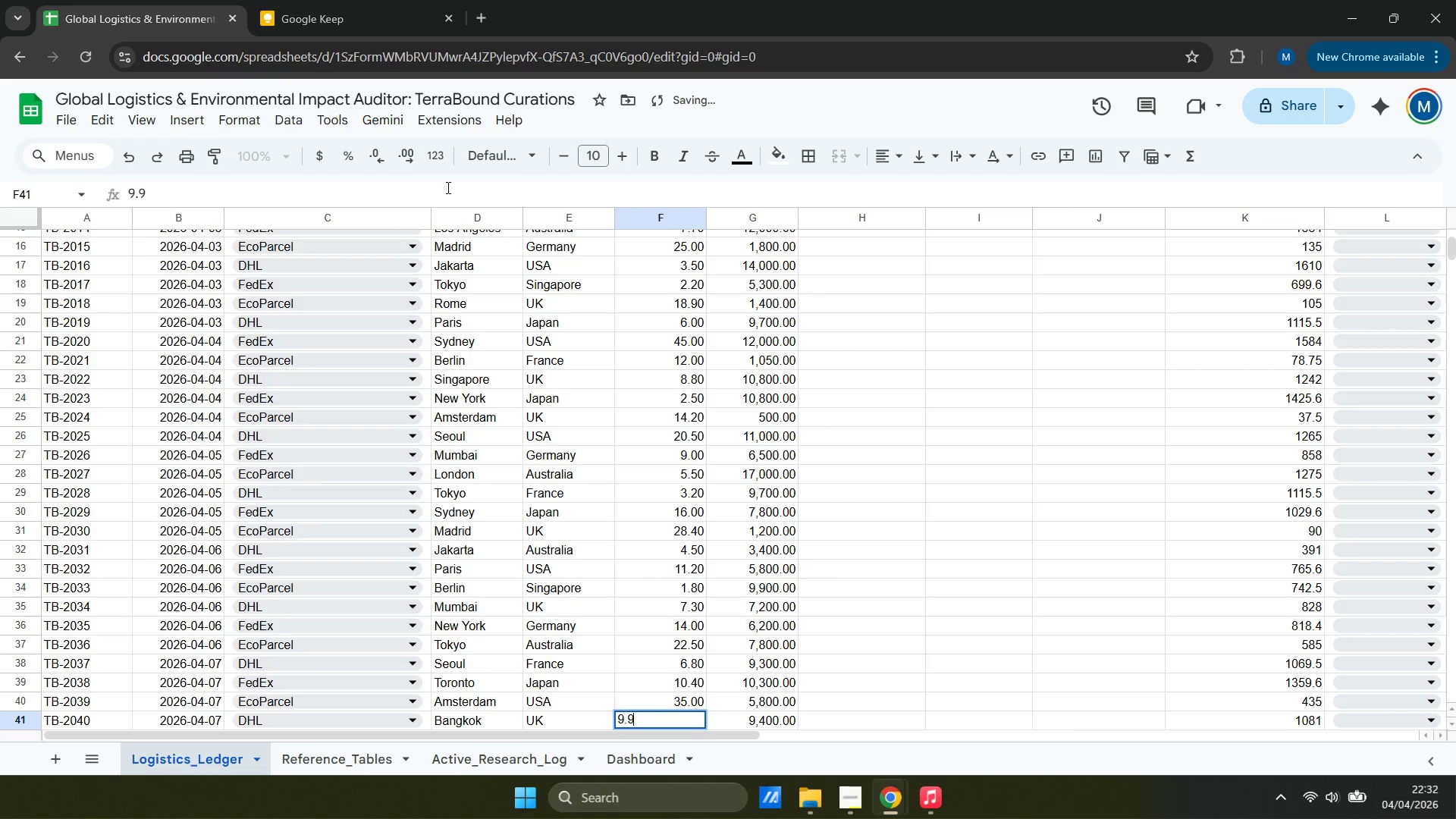 
key(Enter)
 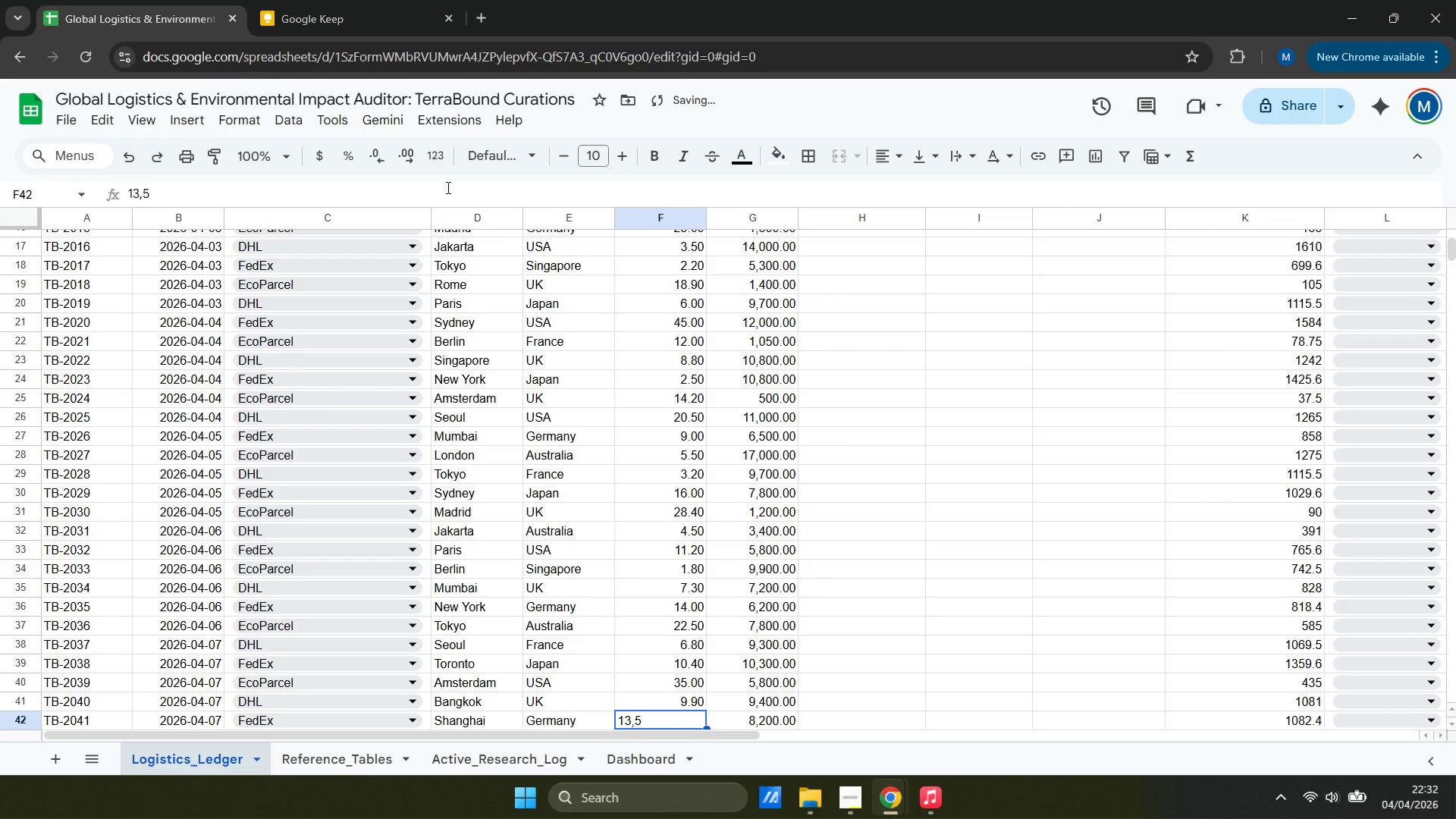 
type(13.5)
 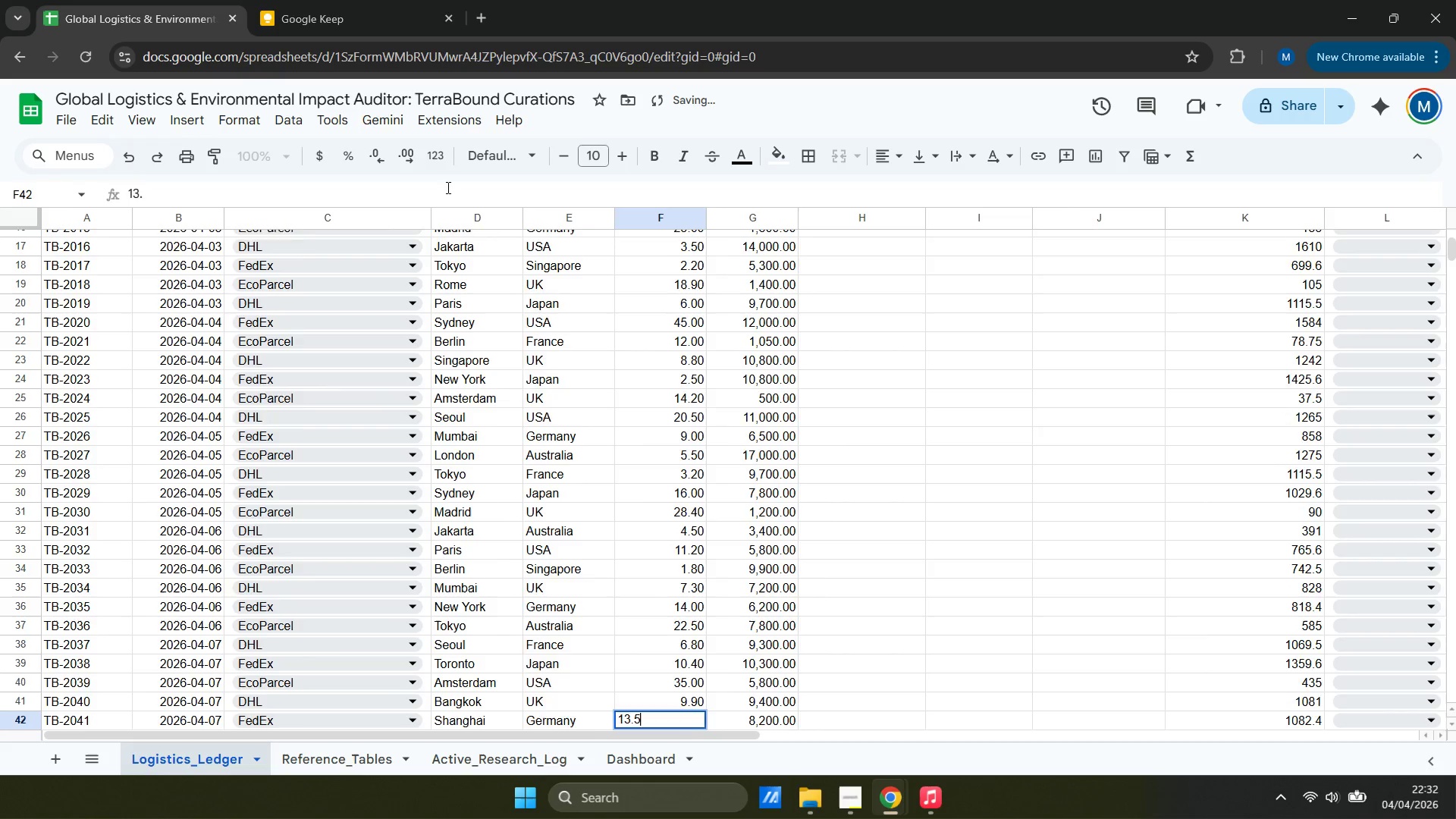 
key(Enter)
 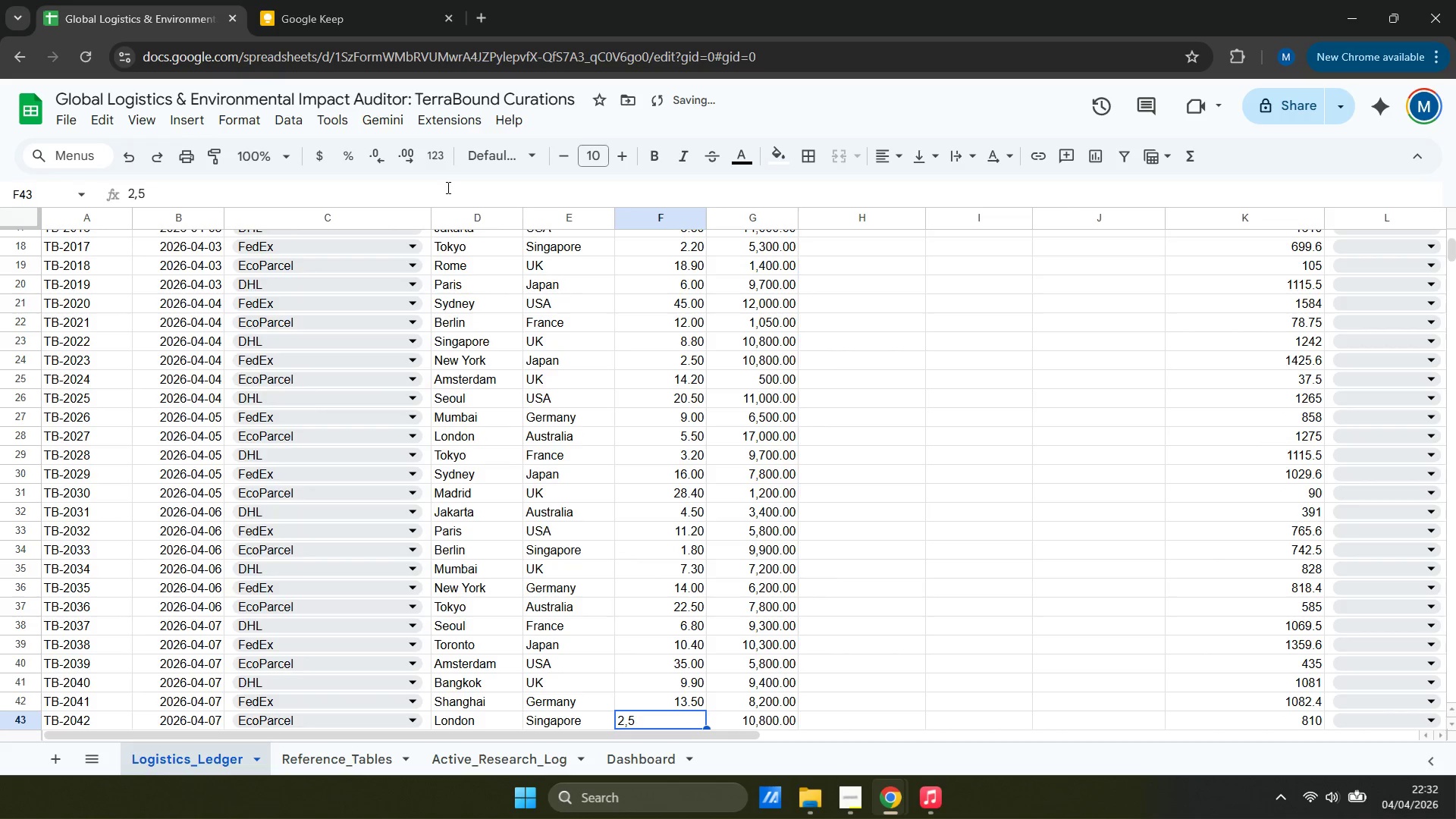 
key(2)
 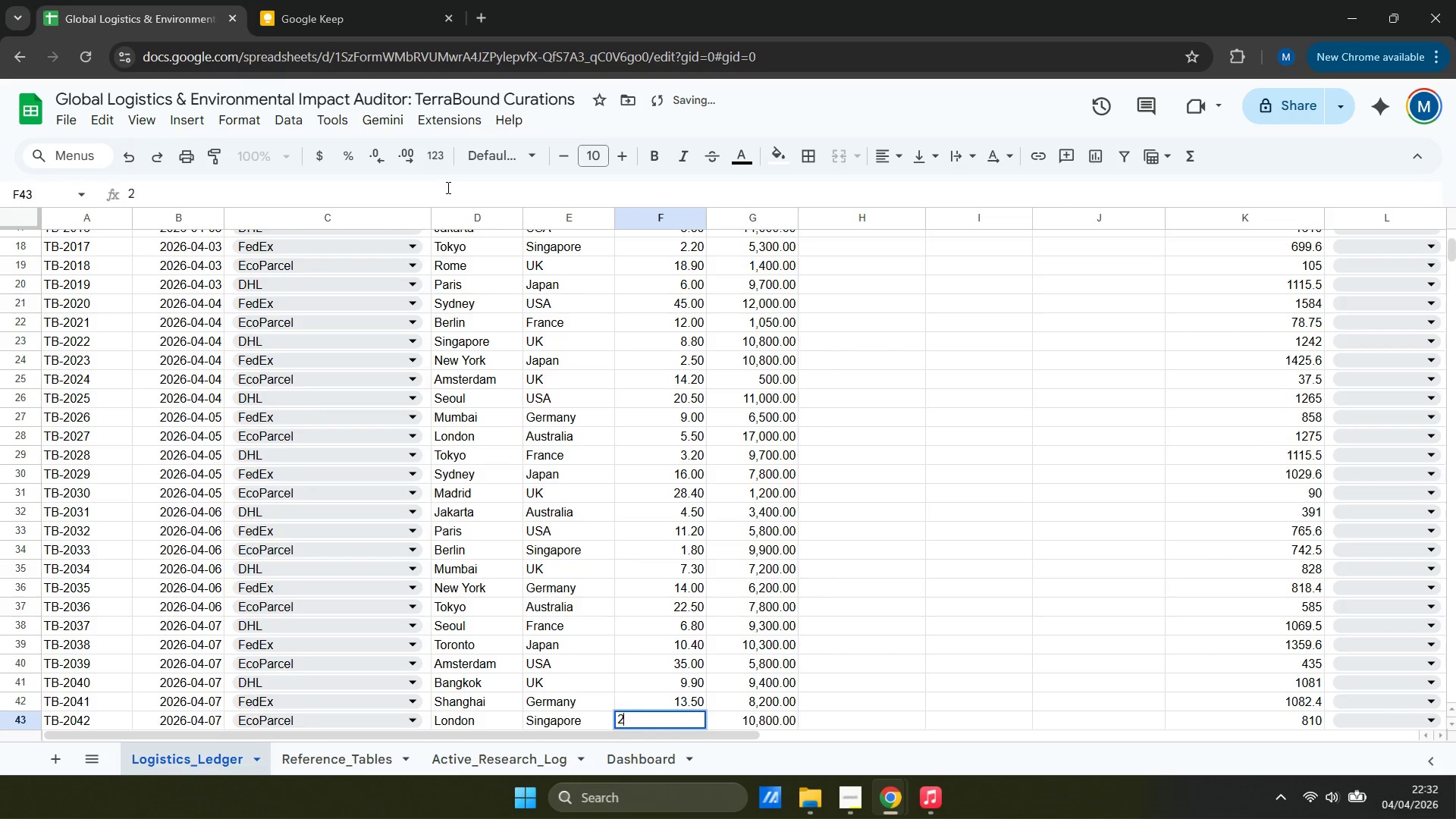 
key(Period)
 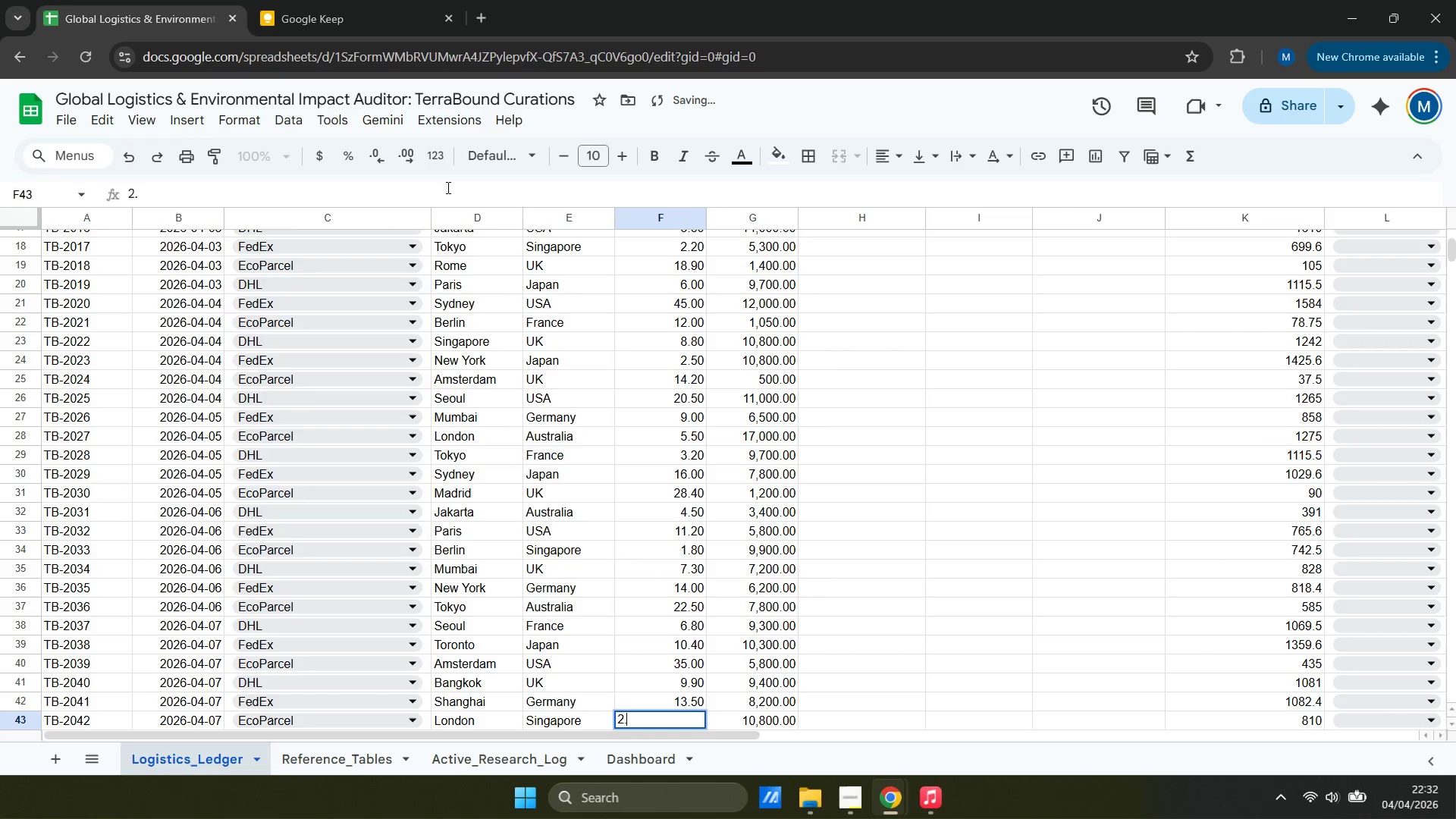 
key(5)
 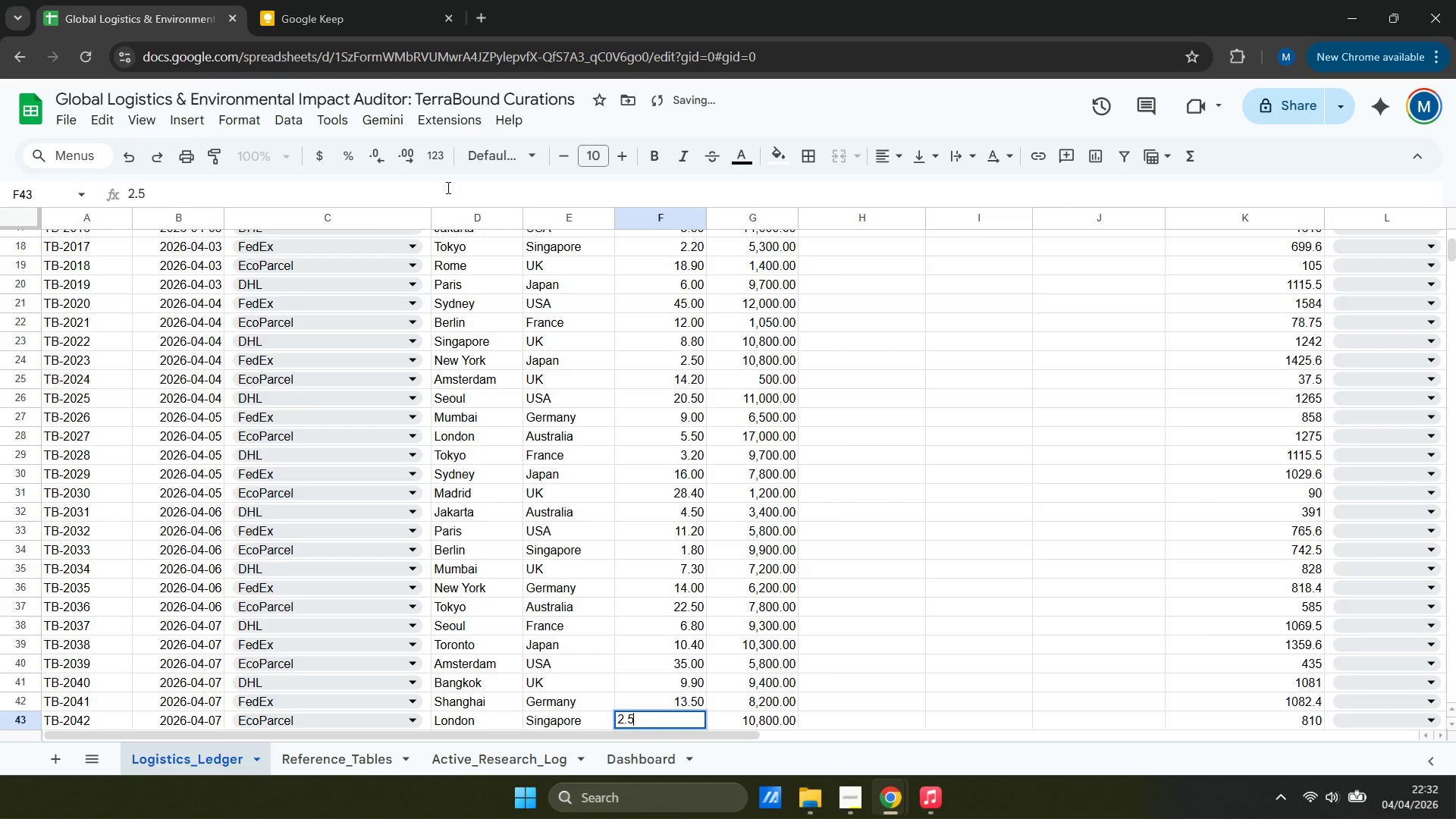 
key(Enter)
 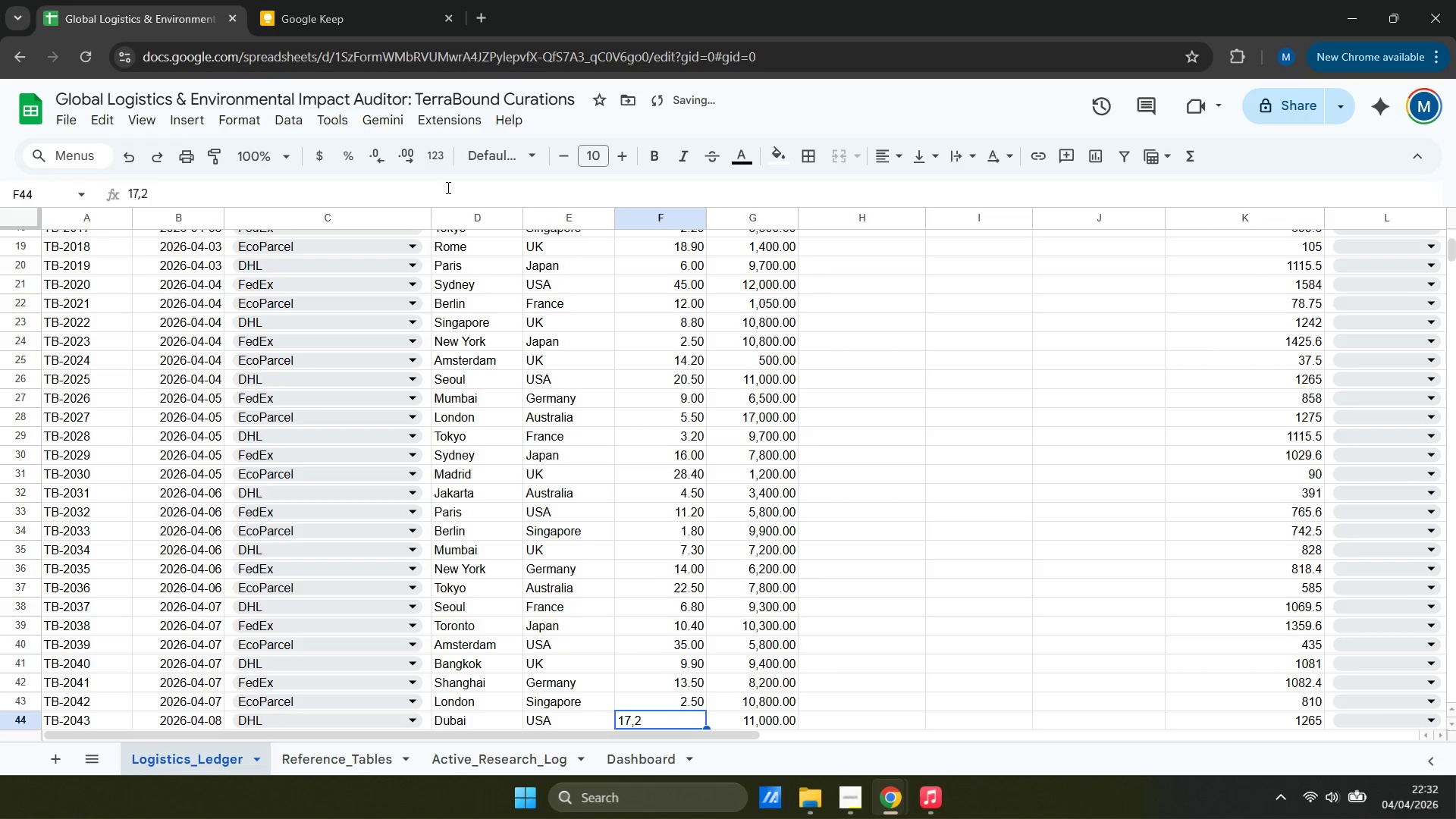 
type(17.2)
 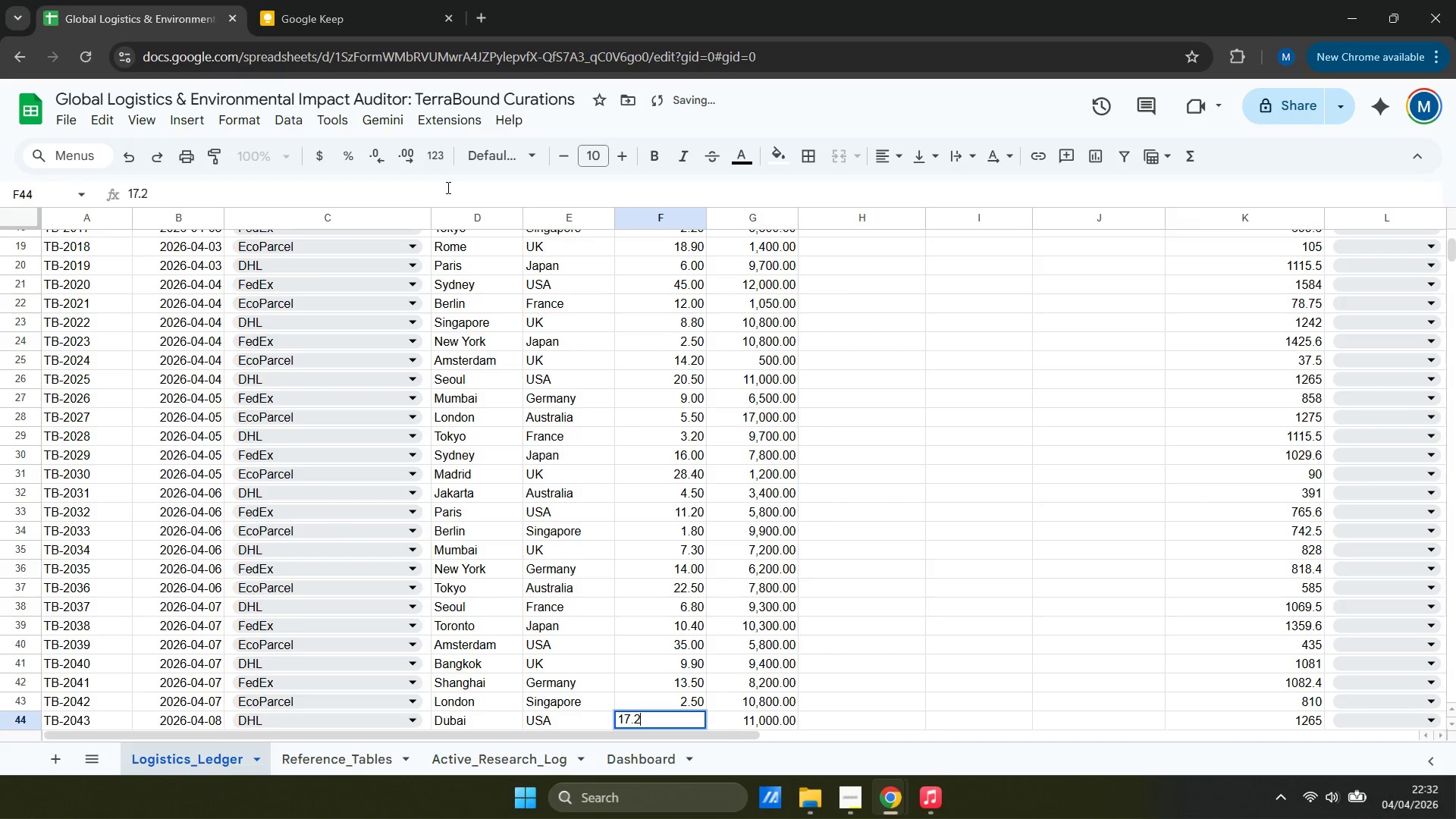 
key(Enter)
 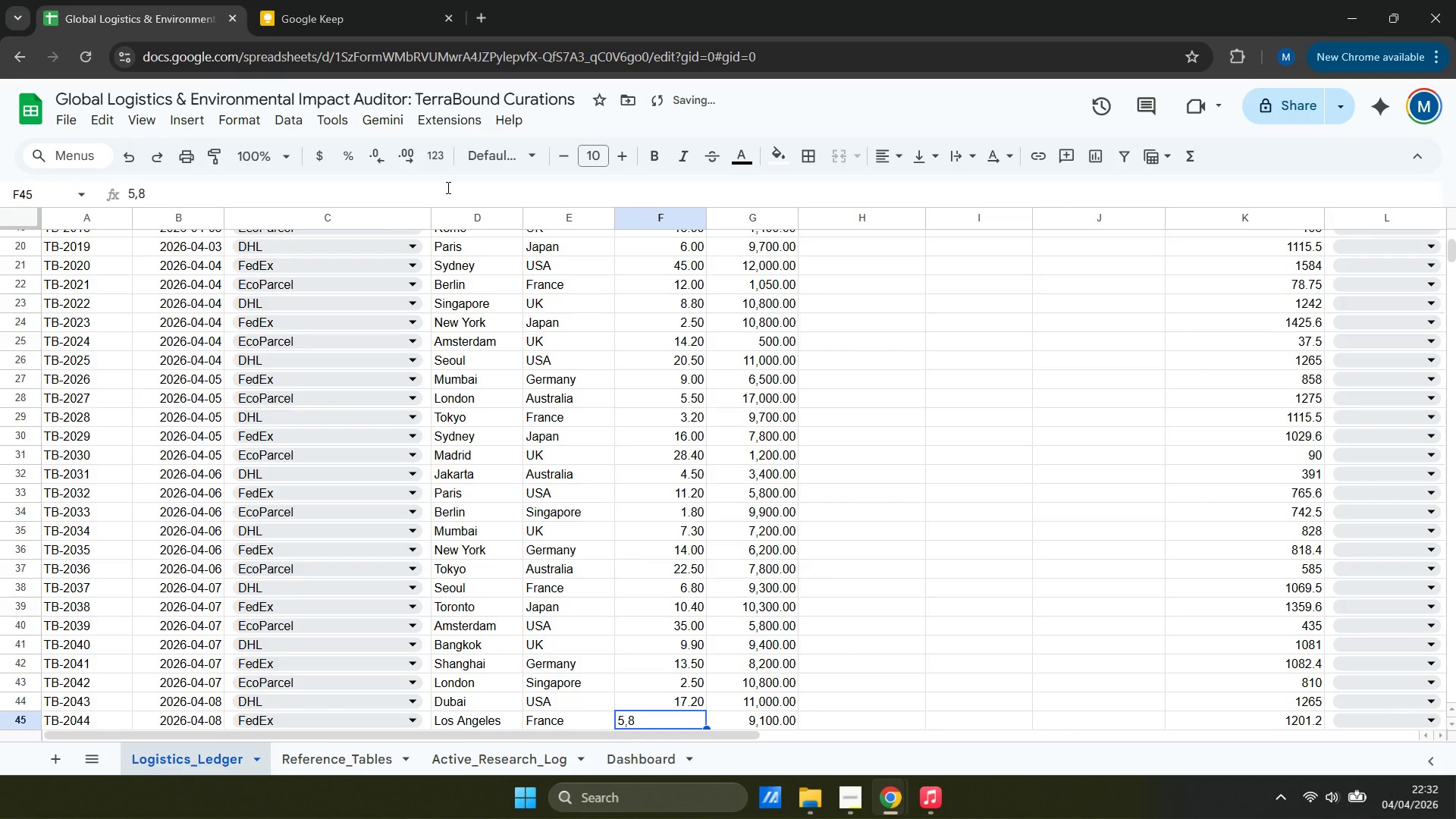 
key(5)
 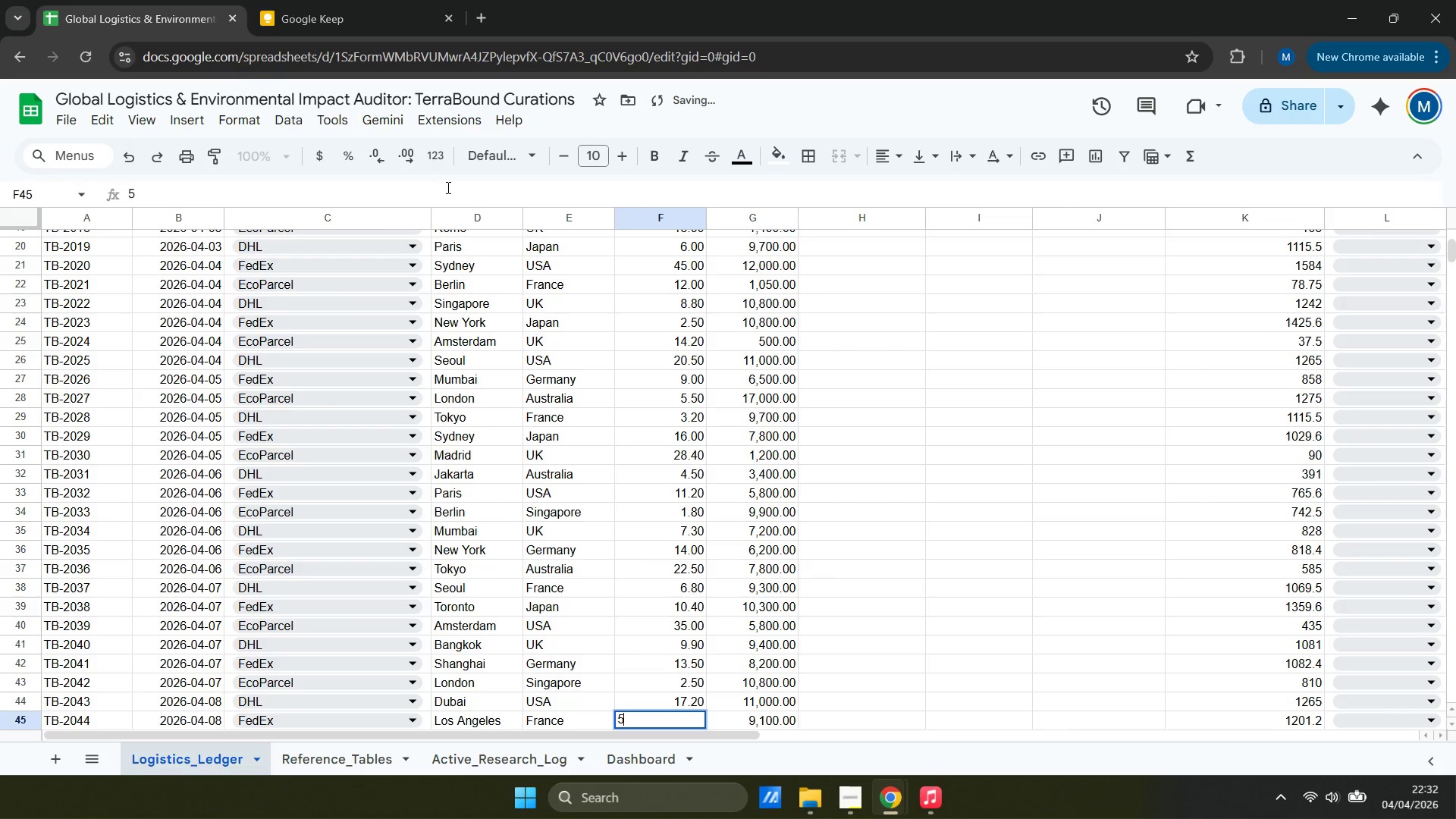 
key(Period)
 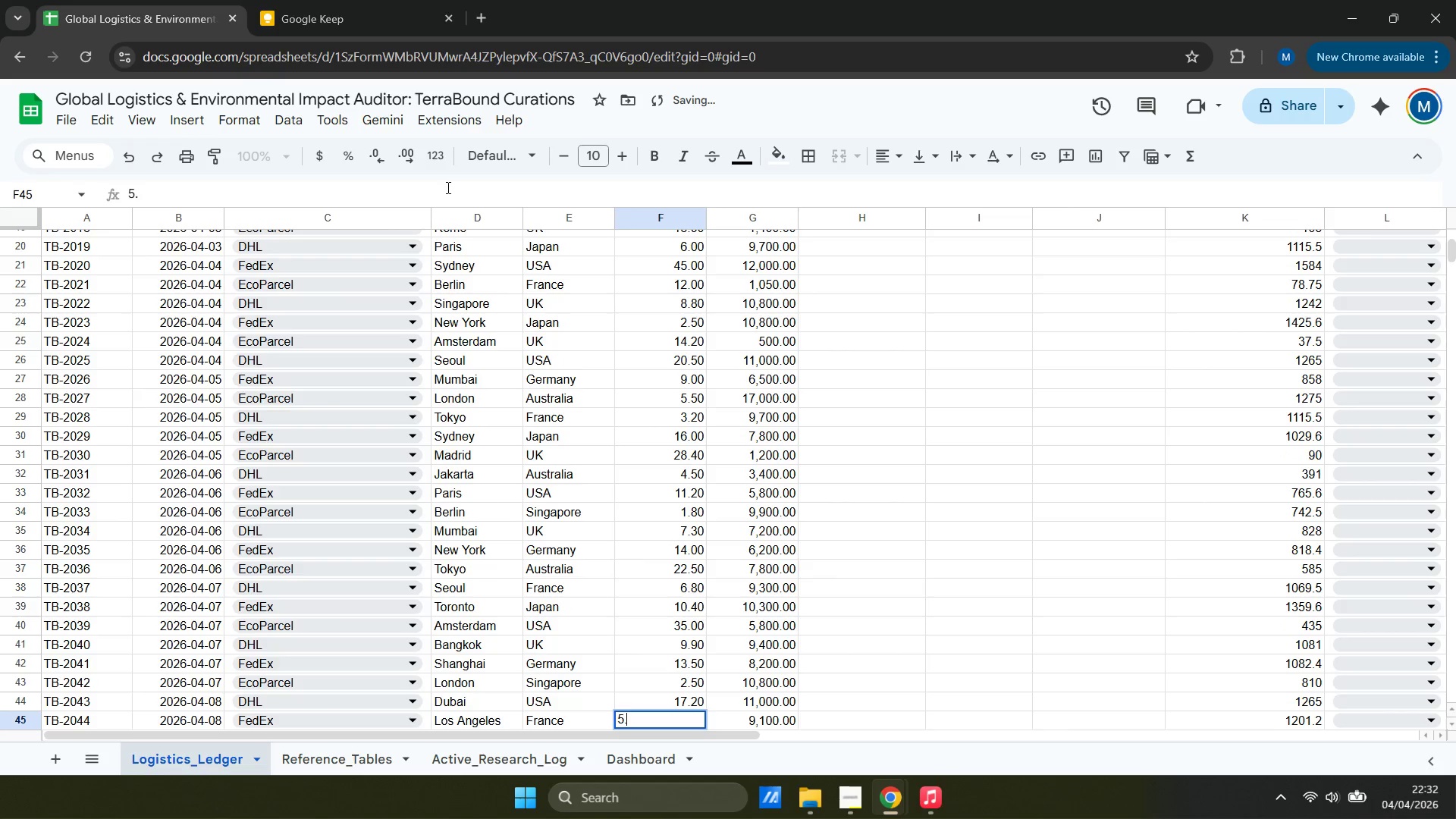 
key(8)
 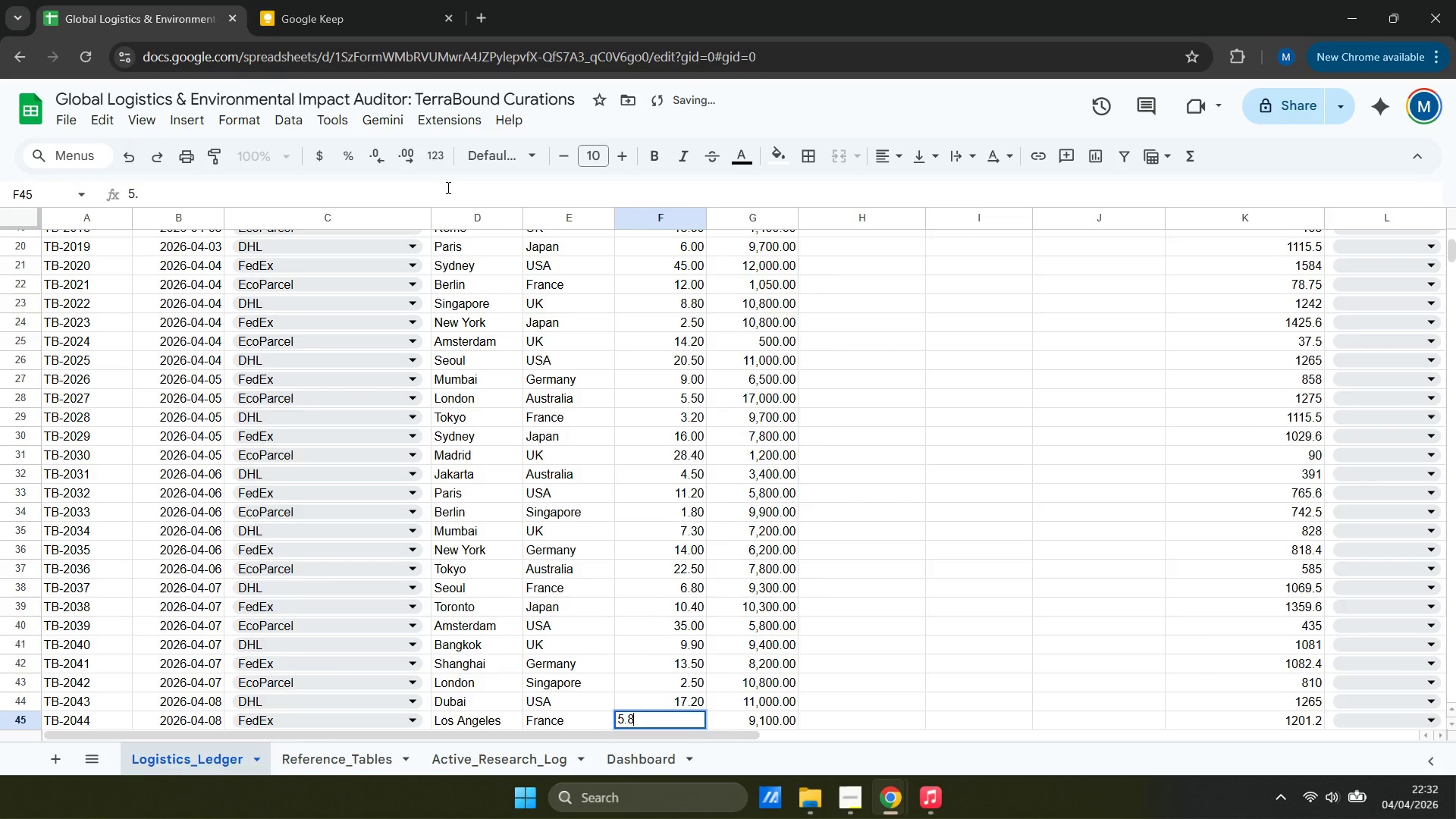 
key(Enter)
 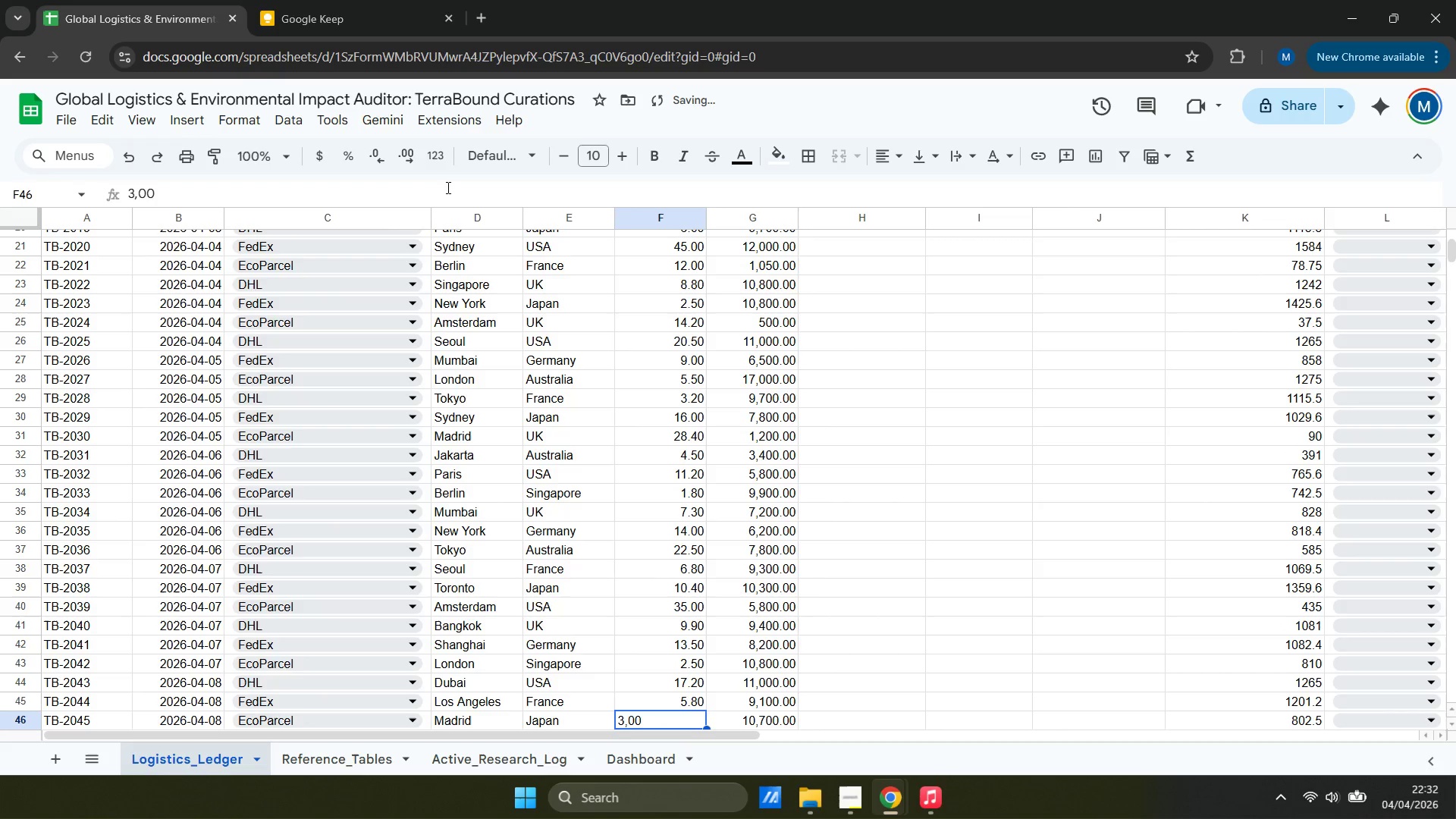 
key(3)
 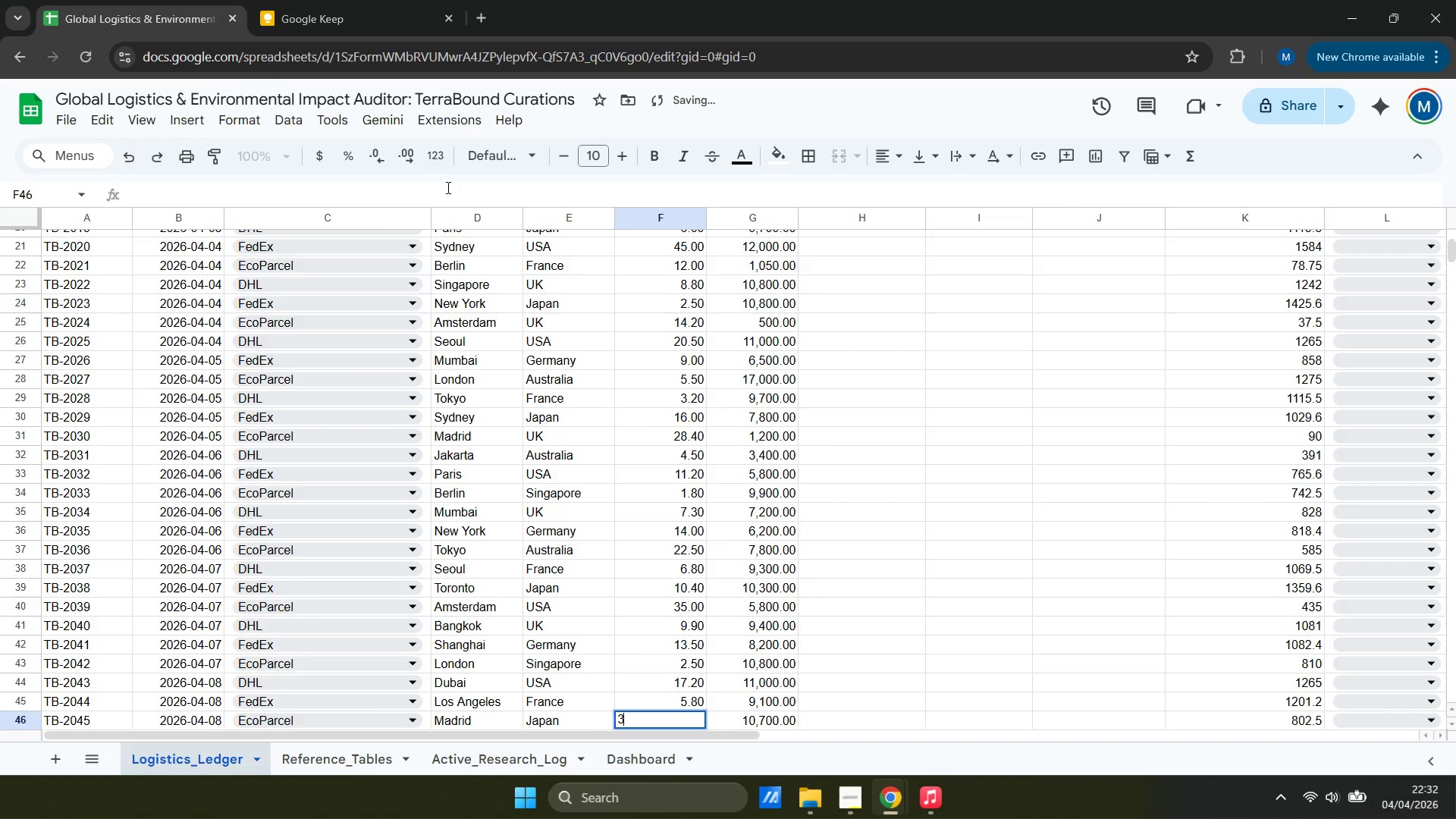 
key(Enter)
 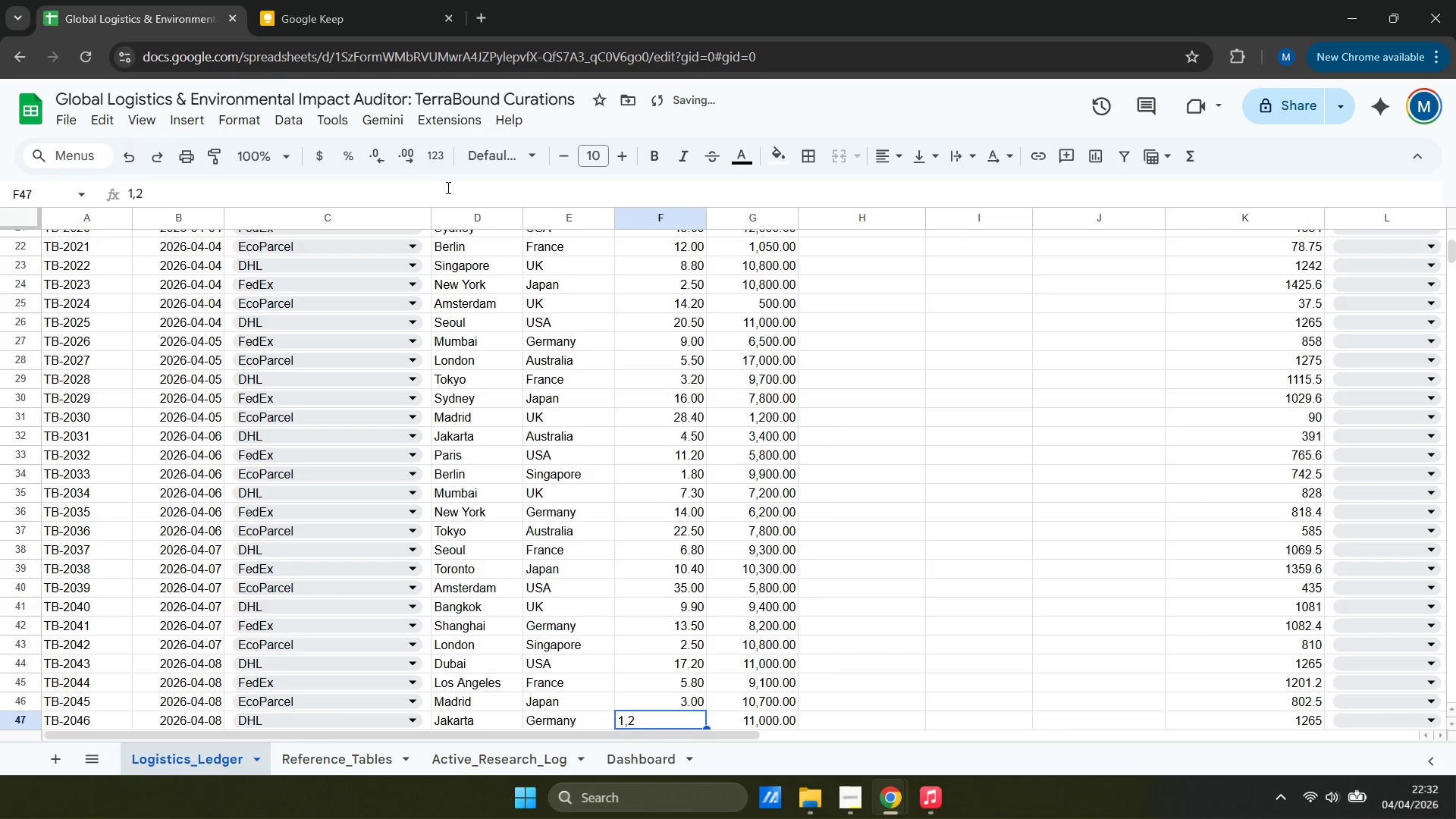 
key(1)
 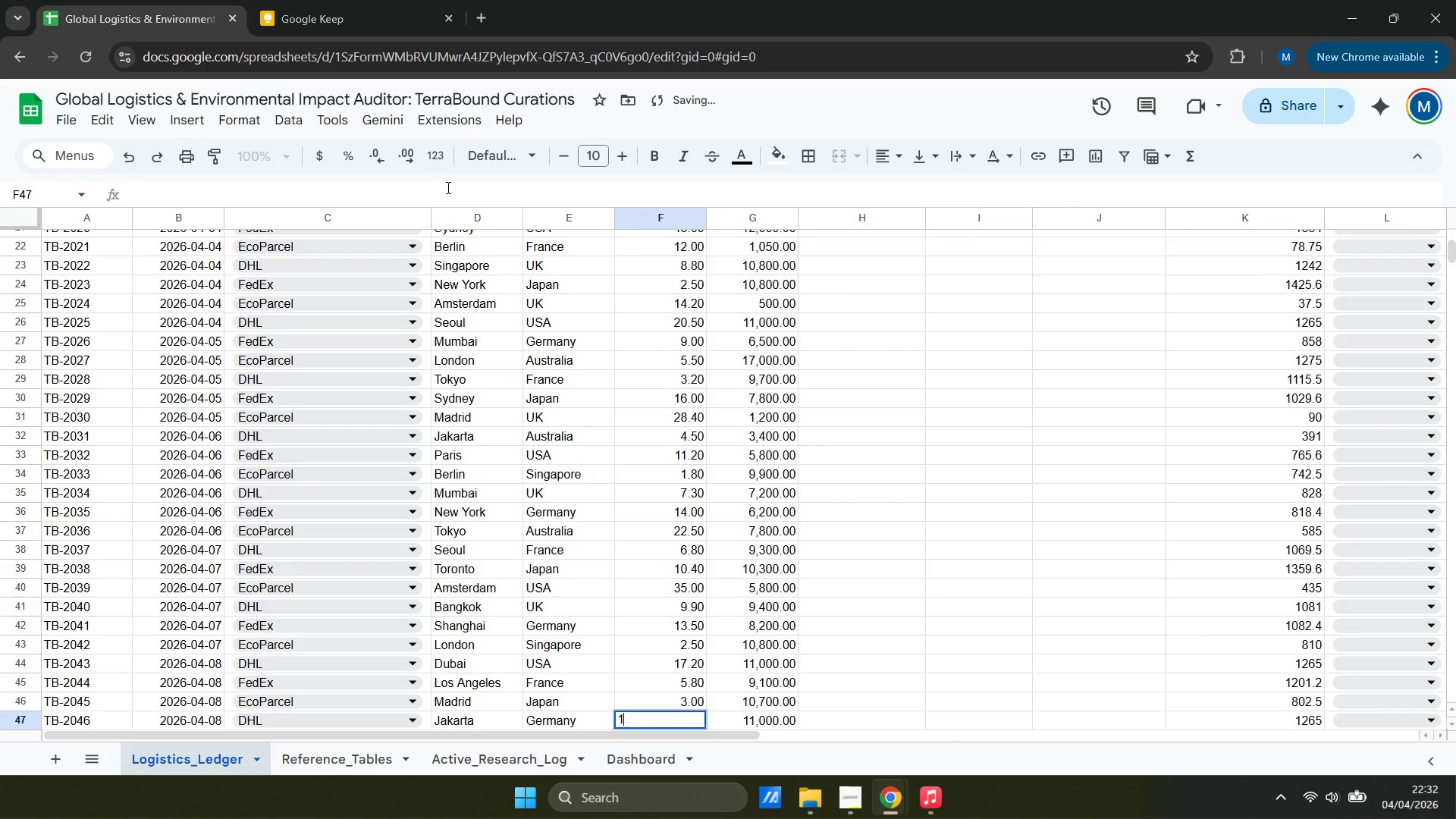 
key(Period)
 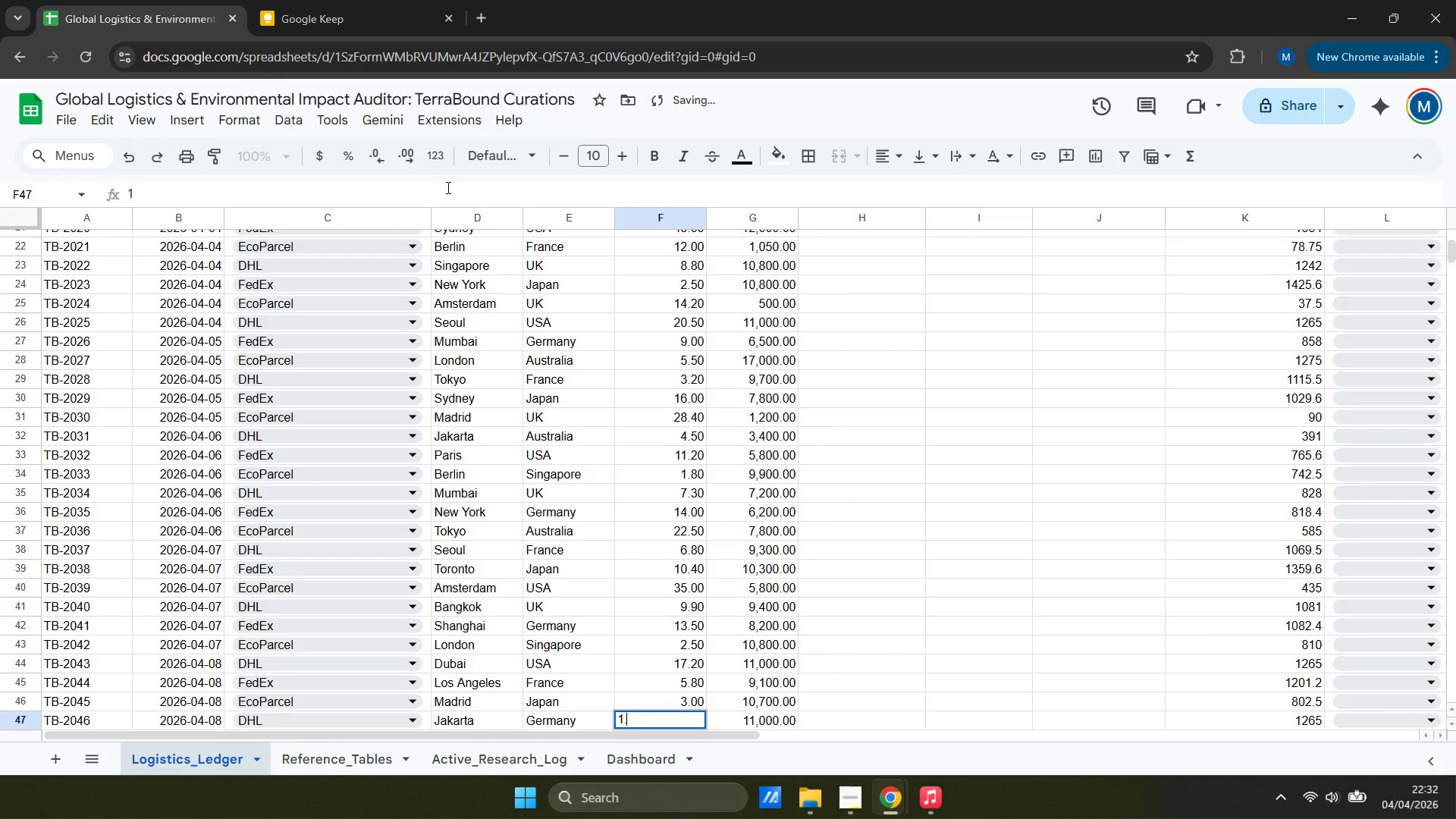 
key(2)
 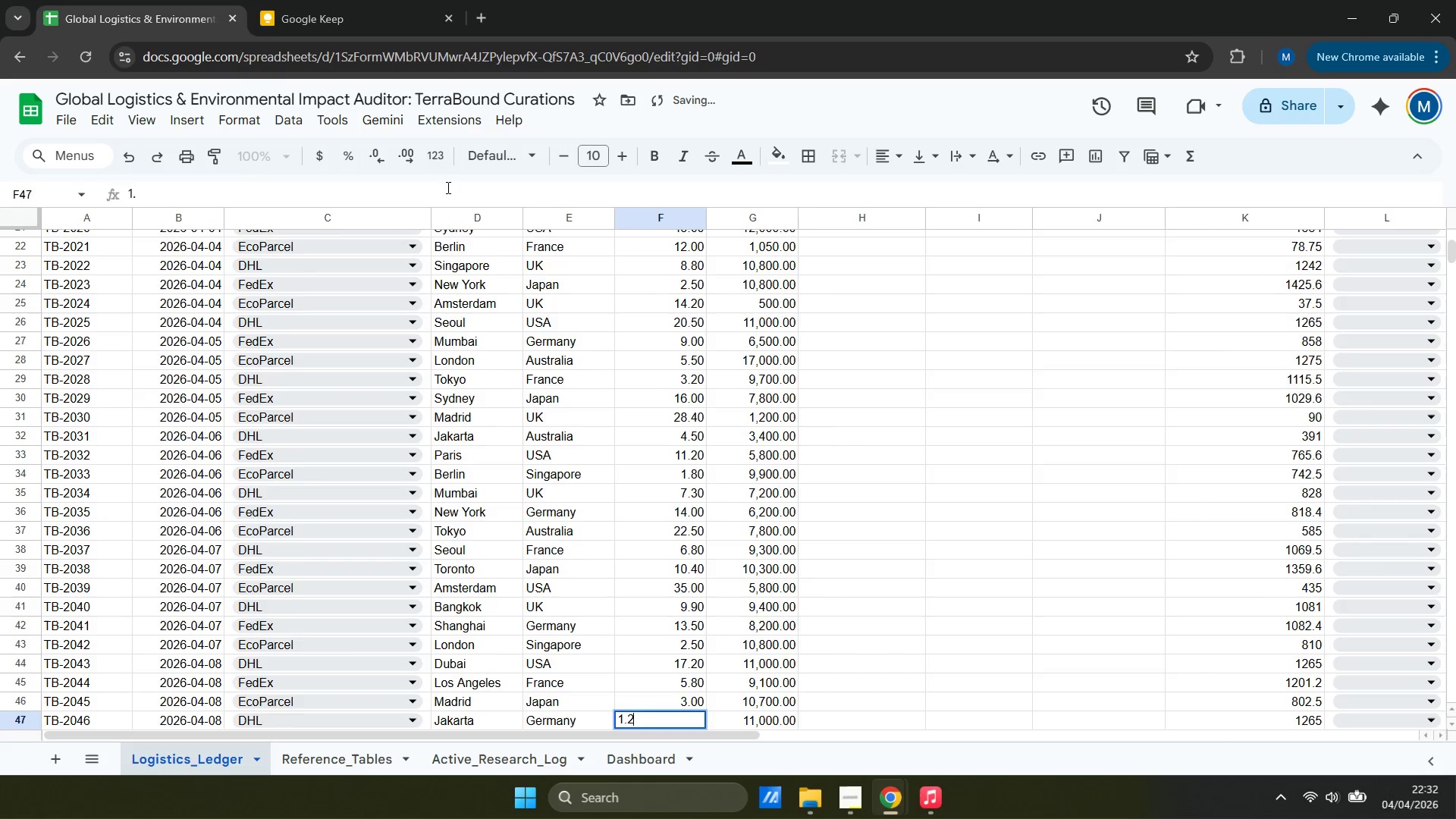 
key(Enter)
 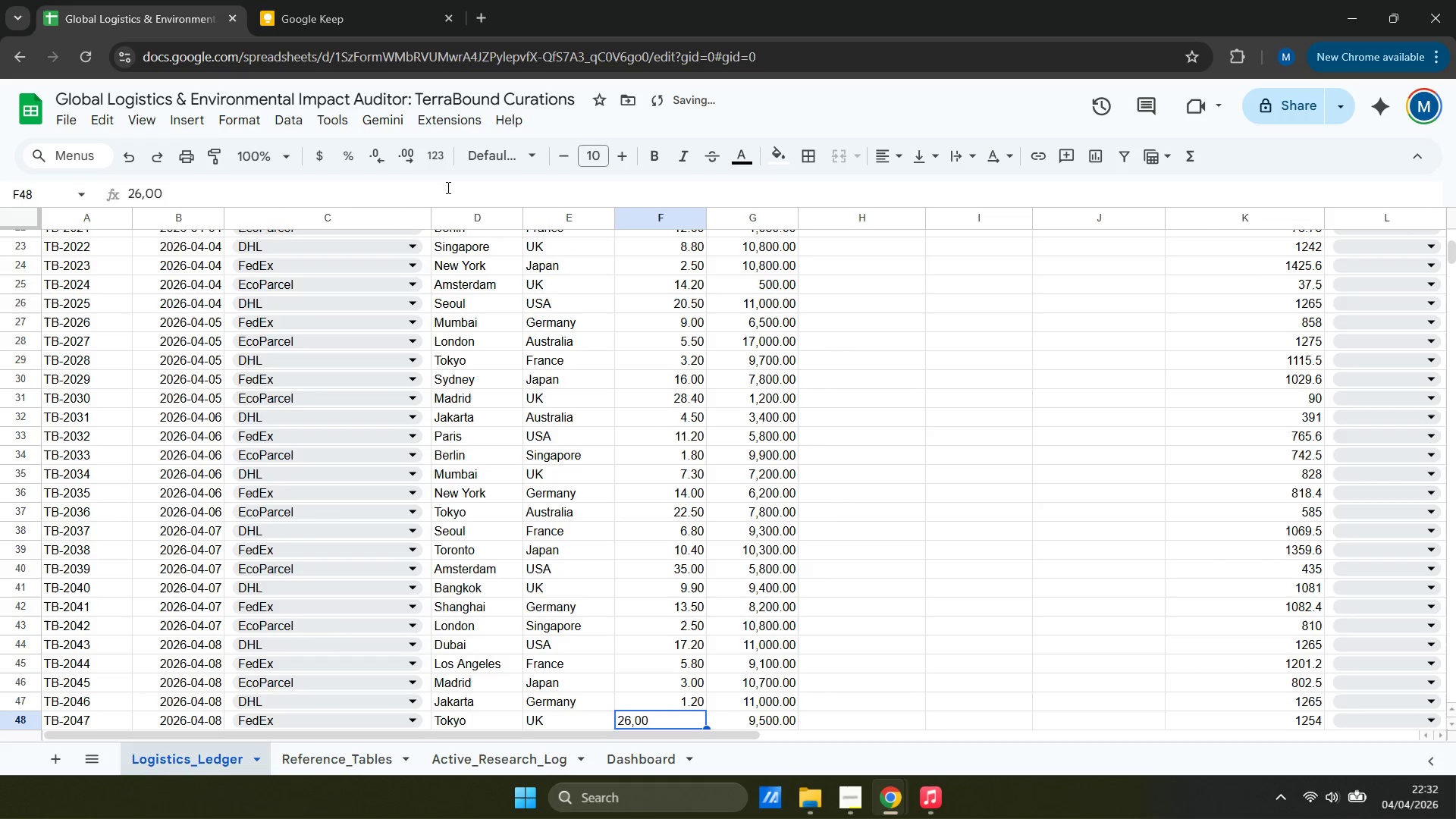 
type(26)
 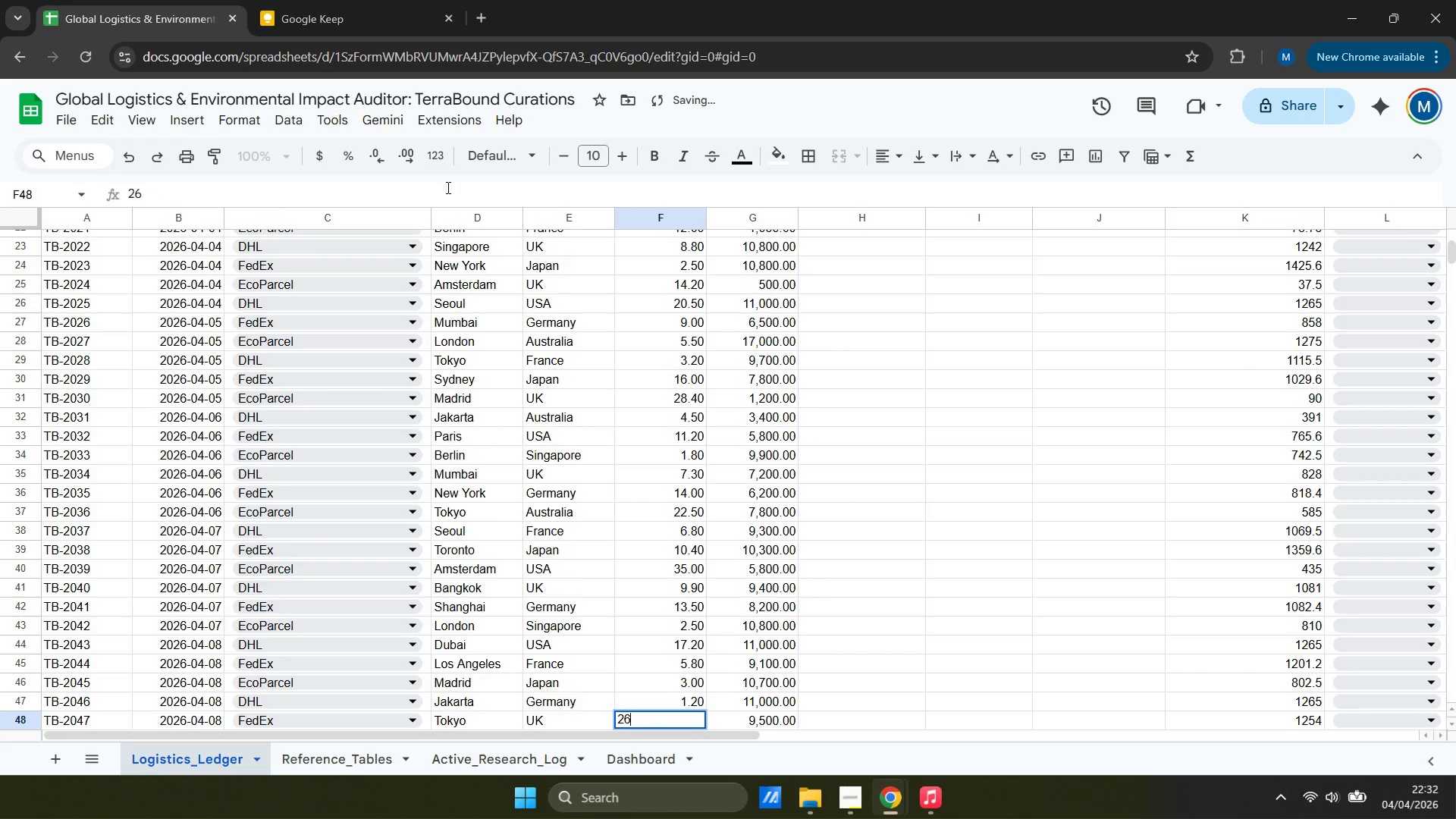 
key(Enter)
 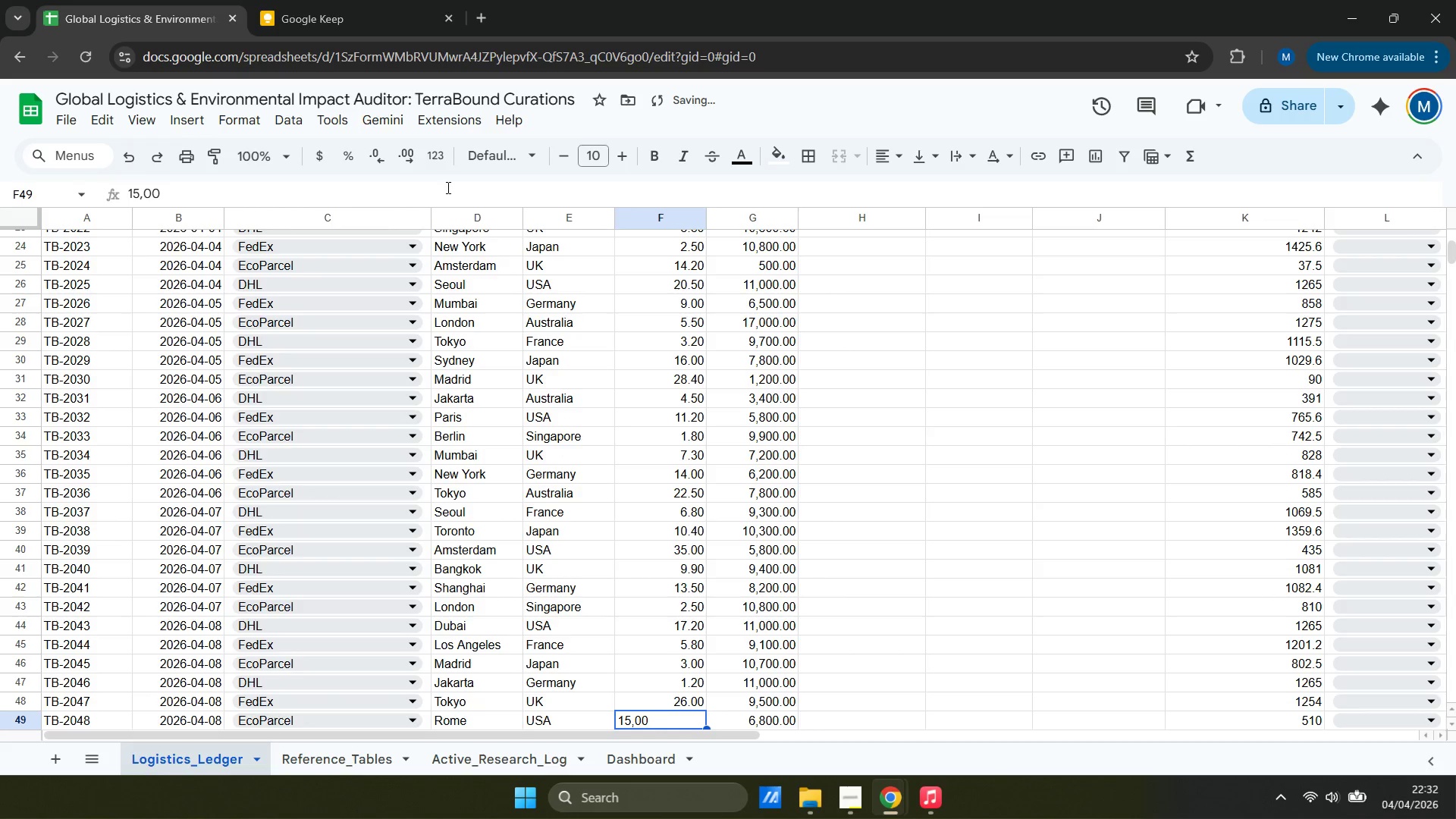 
type(15)
 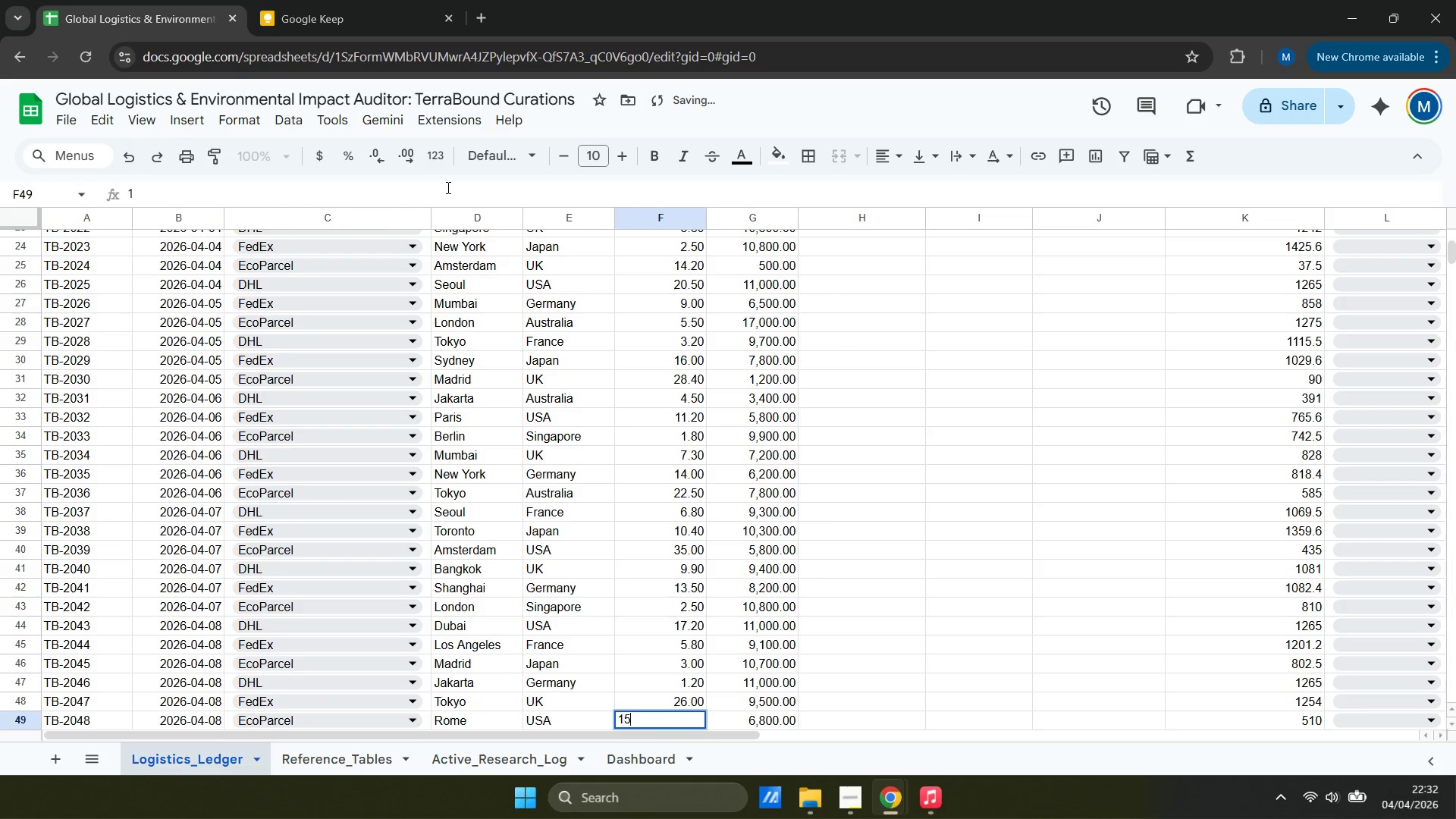 
key(Enter)
 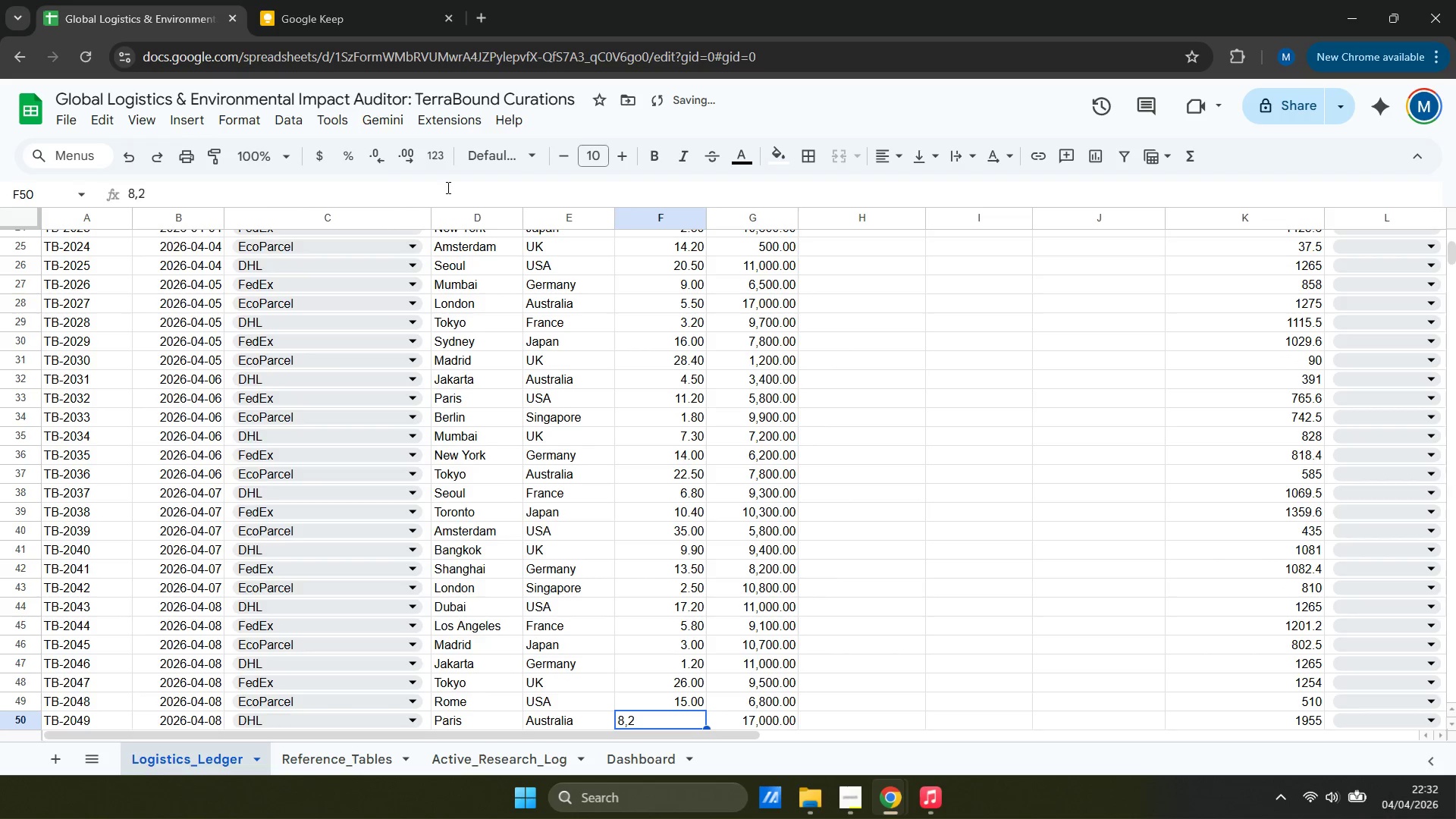 
type(2)
key(Backspace)
type(82)
key(Backspace)
type(.2)
 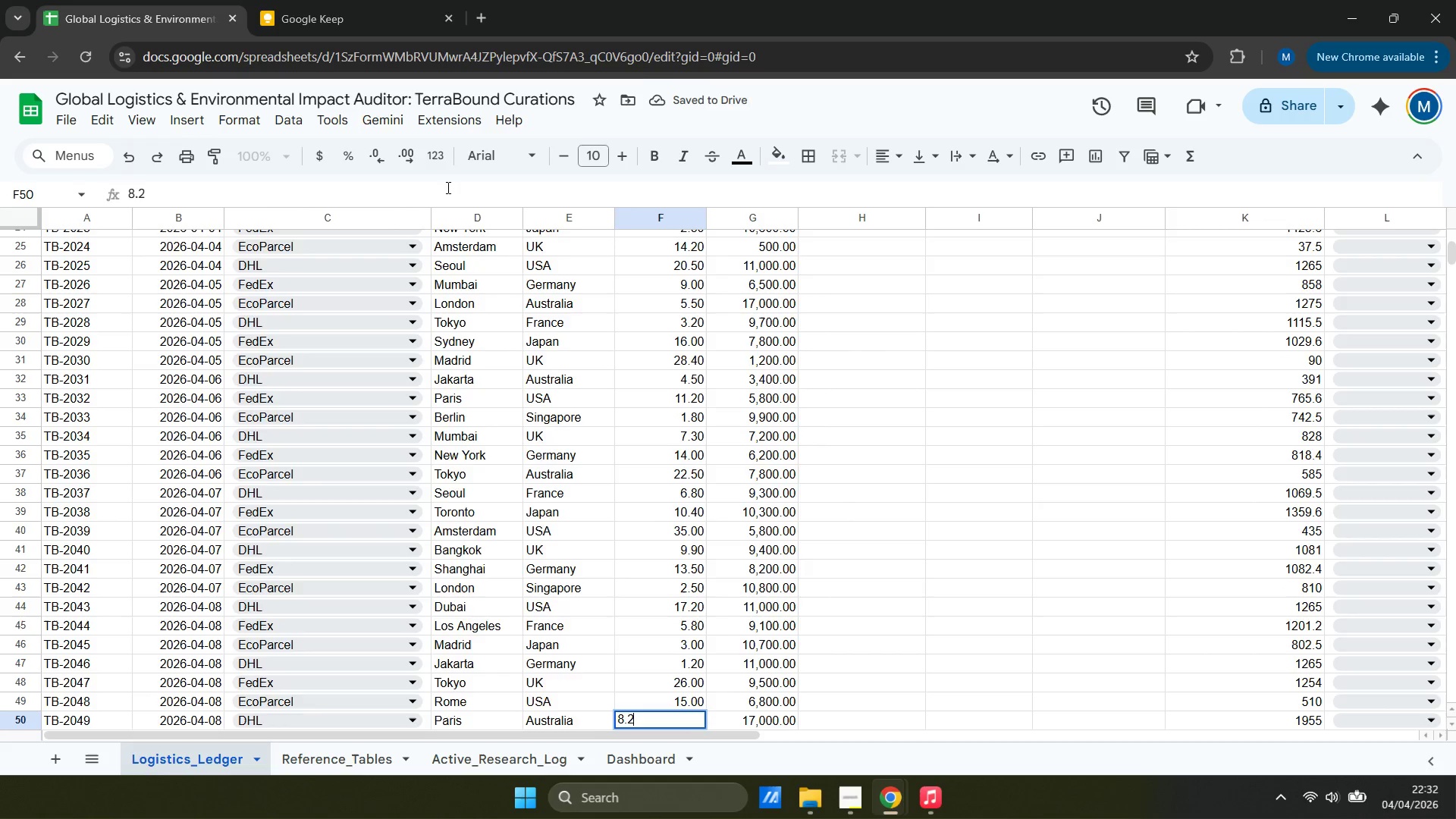 
key(Enter)
 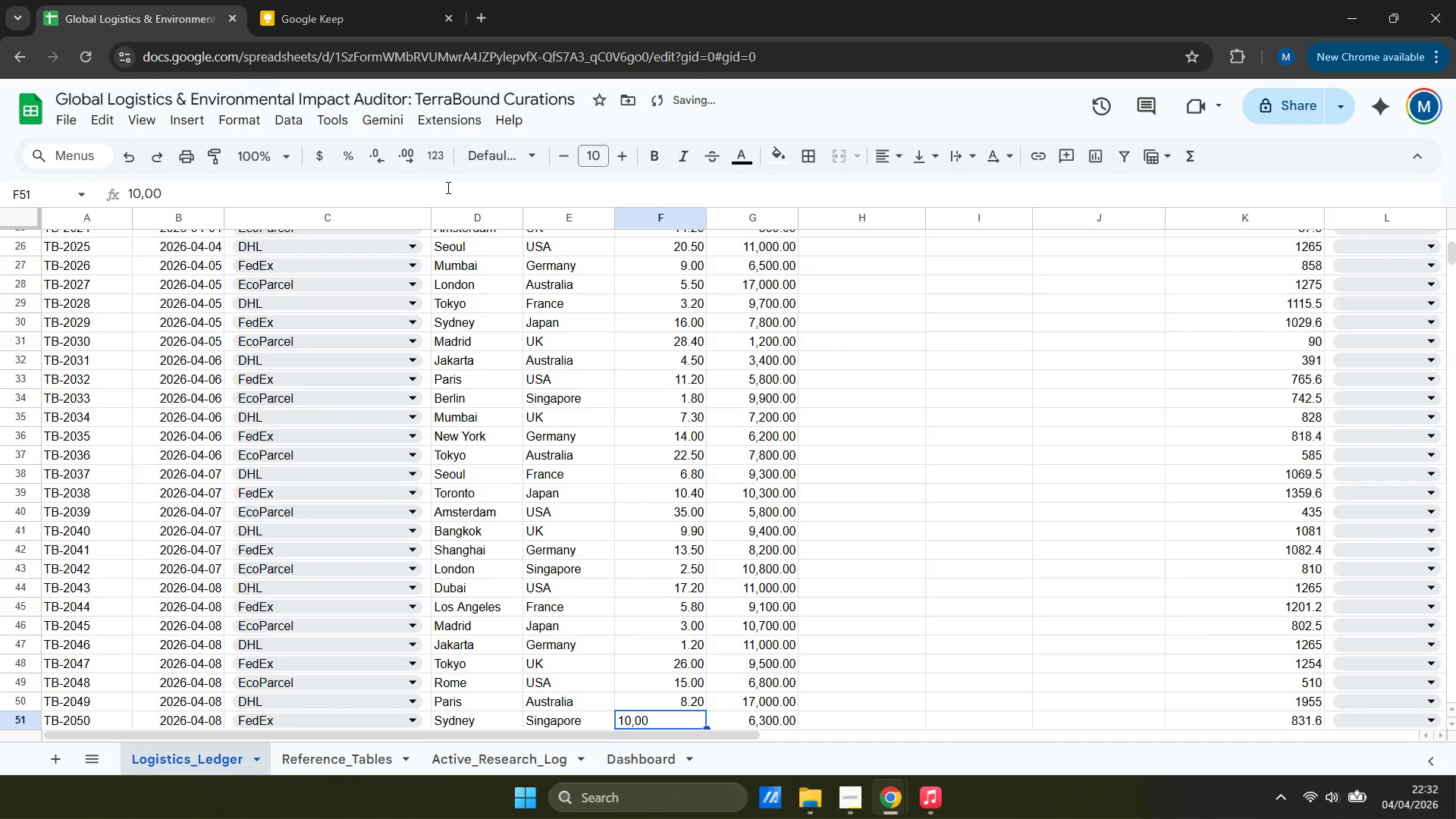 
type(10)
 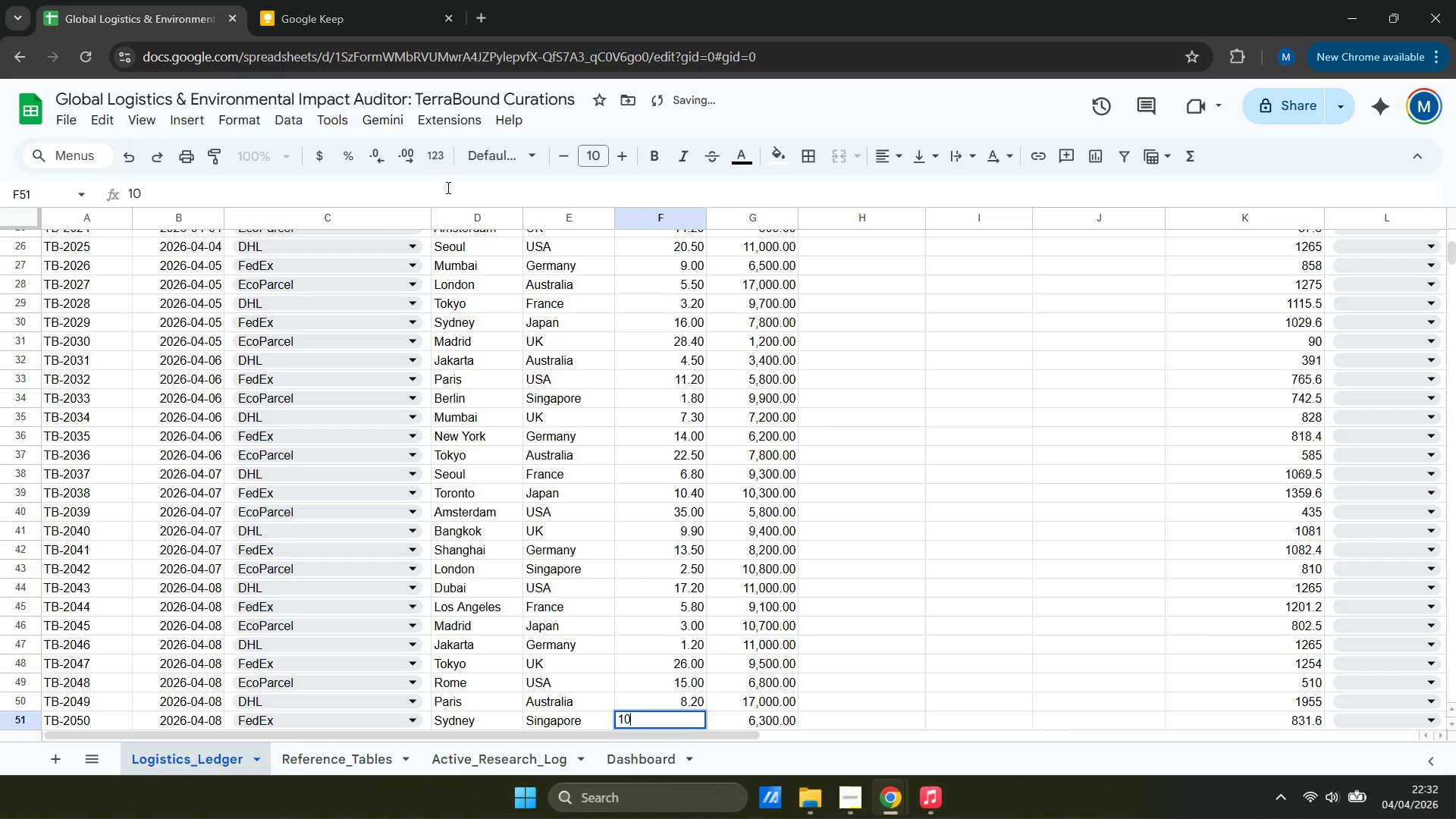 
key(Enter)
 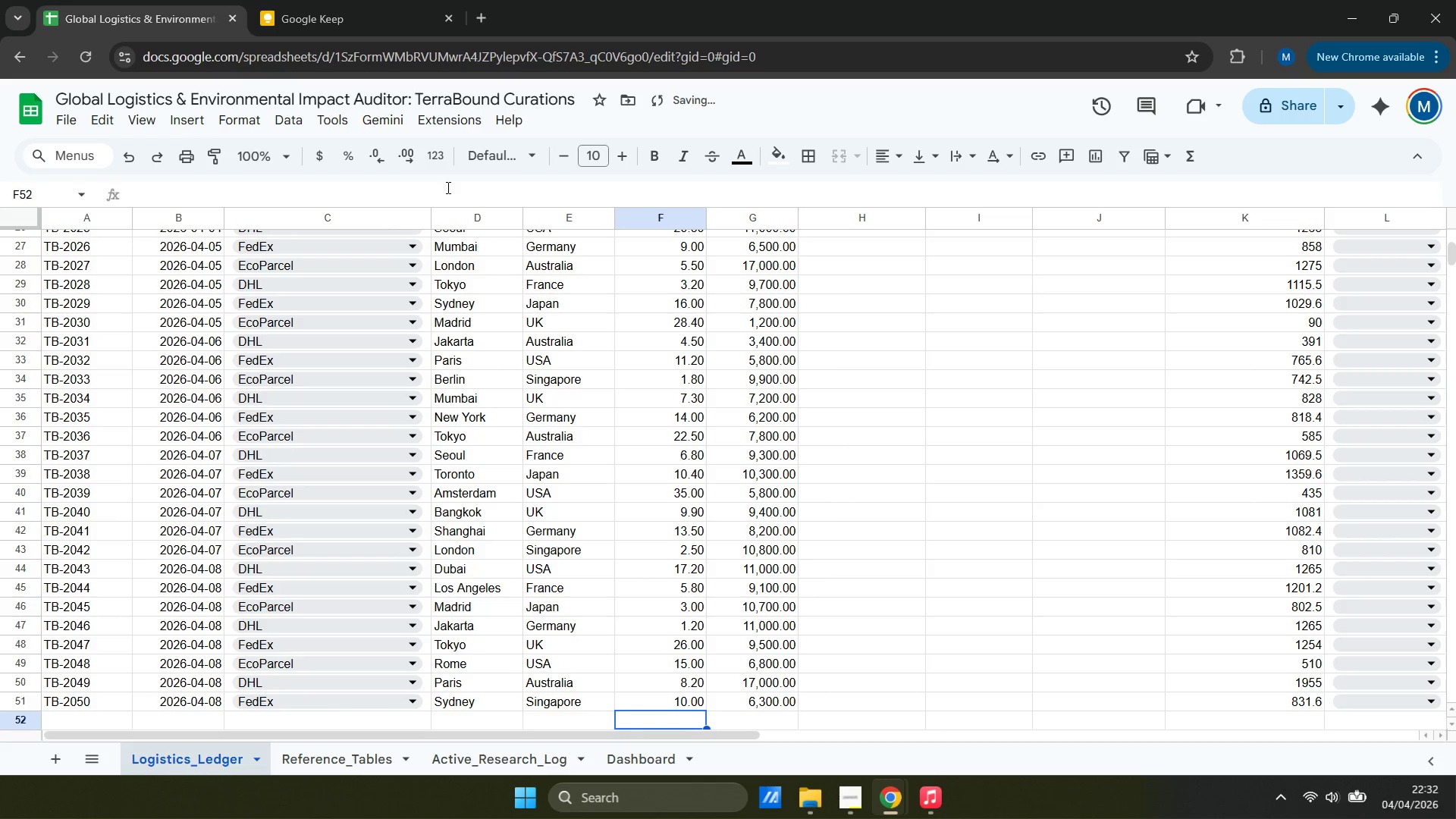 
scroll: coordinate [881, 353], scroll_direction: up, amount: 13.0
 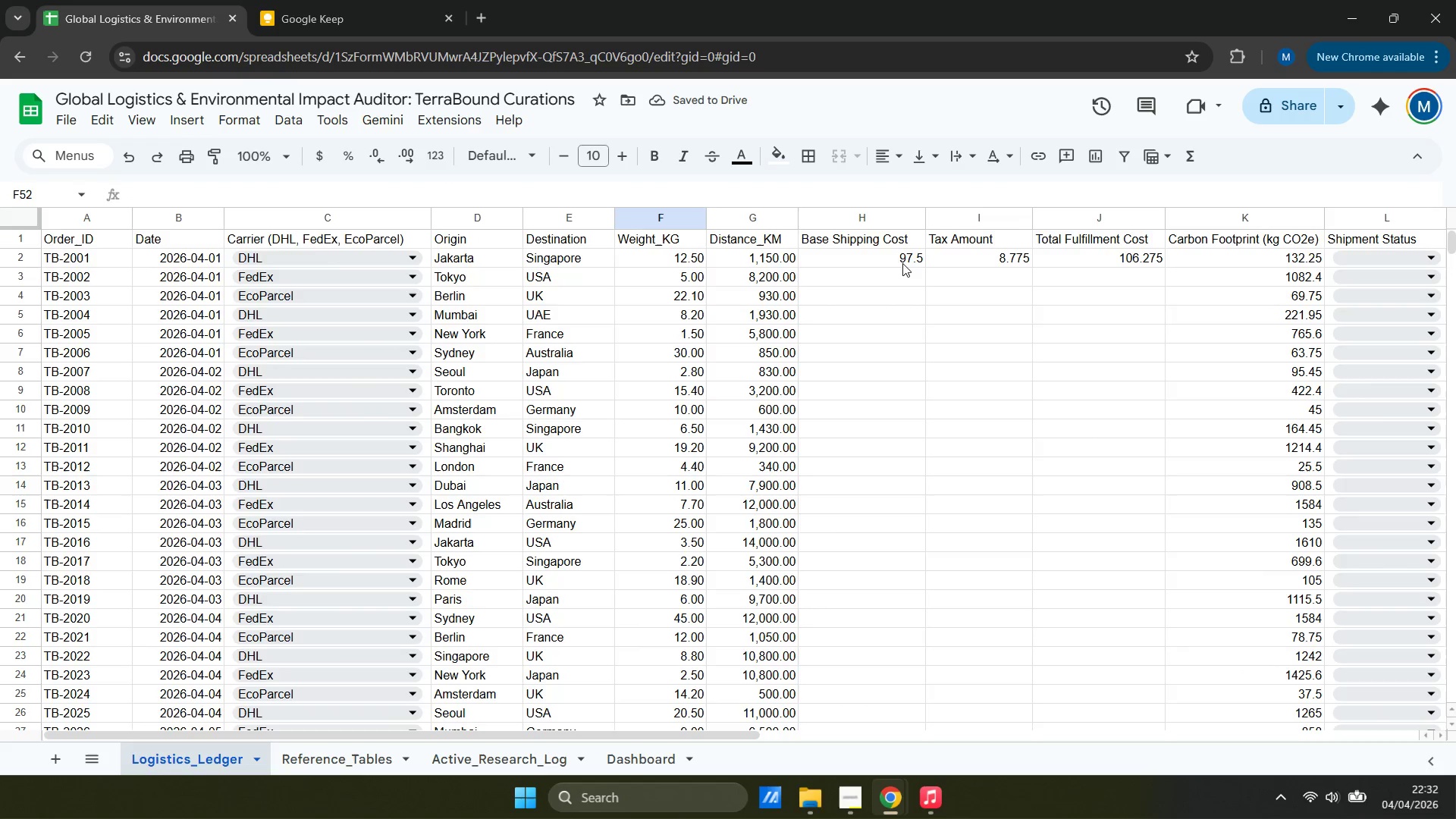 
left_click([900, 263])
 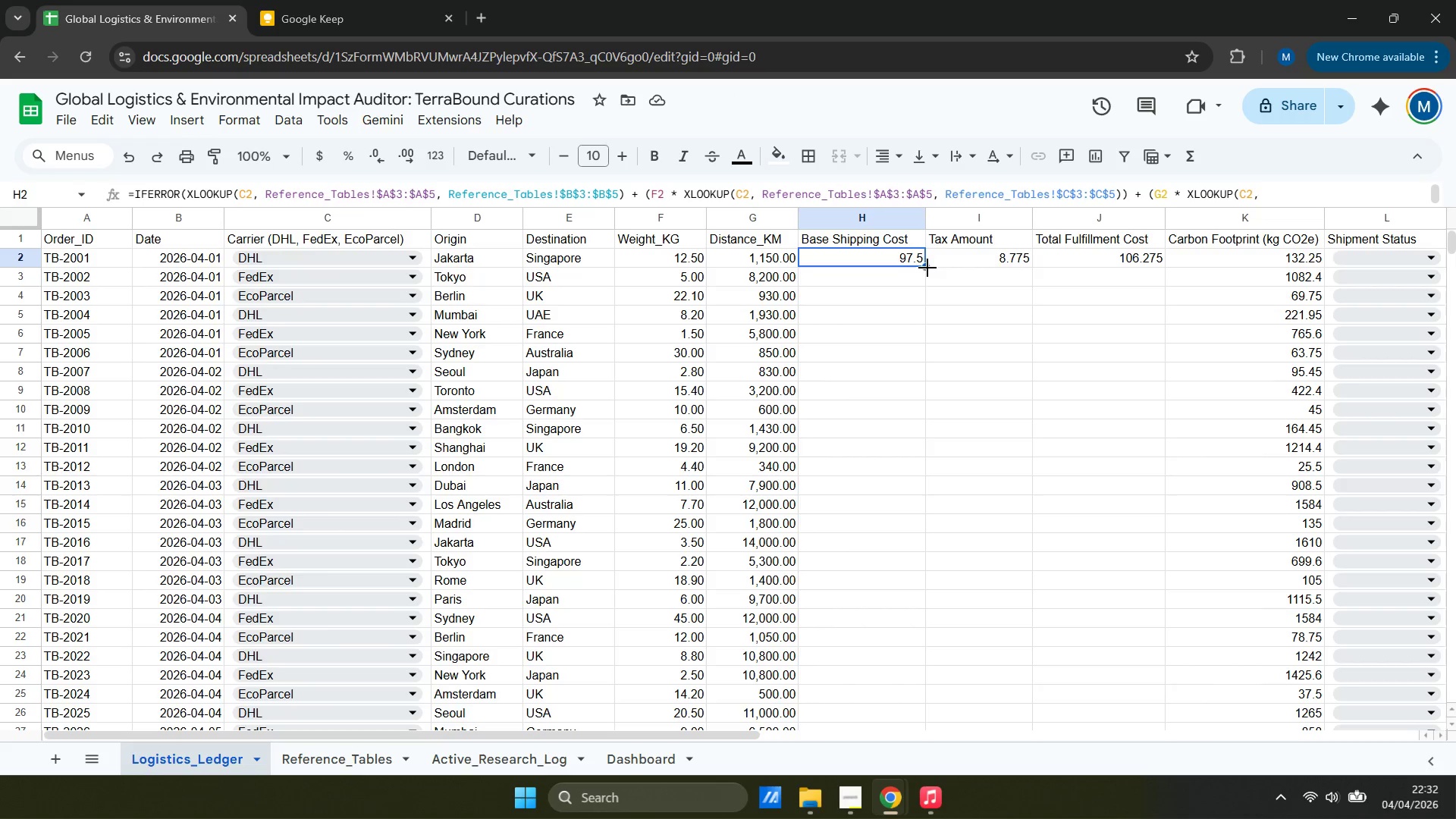 
left_click_drag(start_coordinate=[927, 268], to_coordinate=[896, 547])
 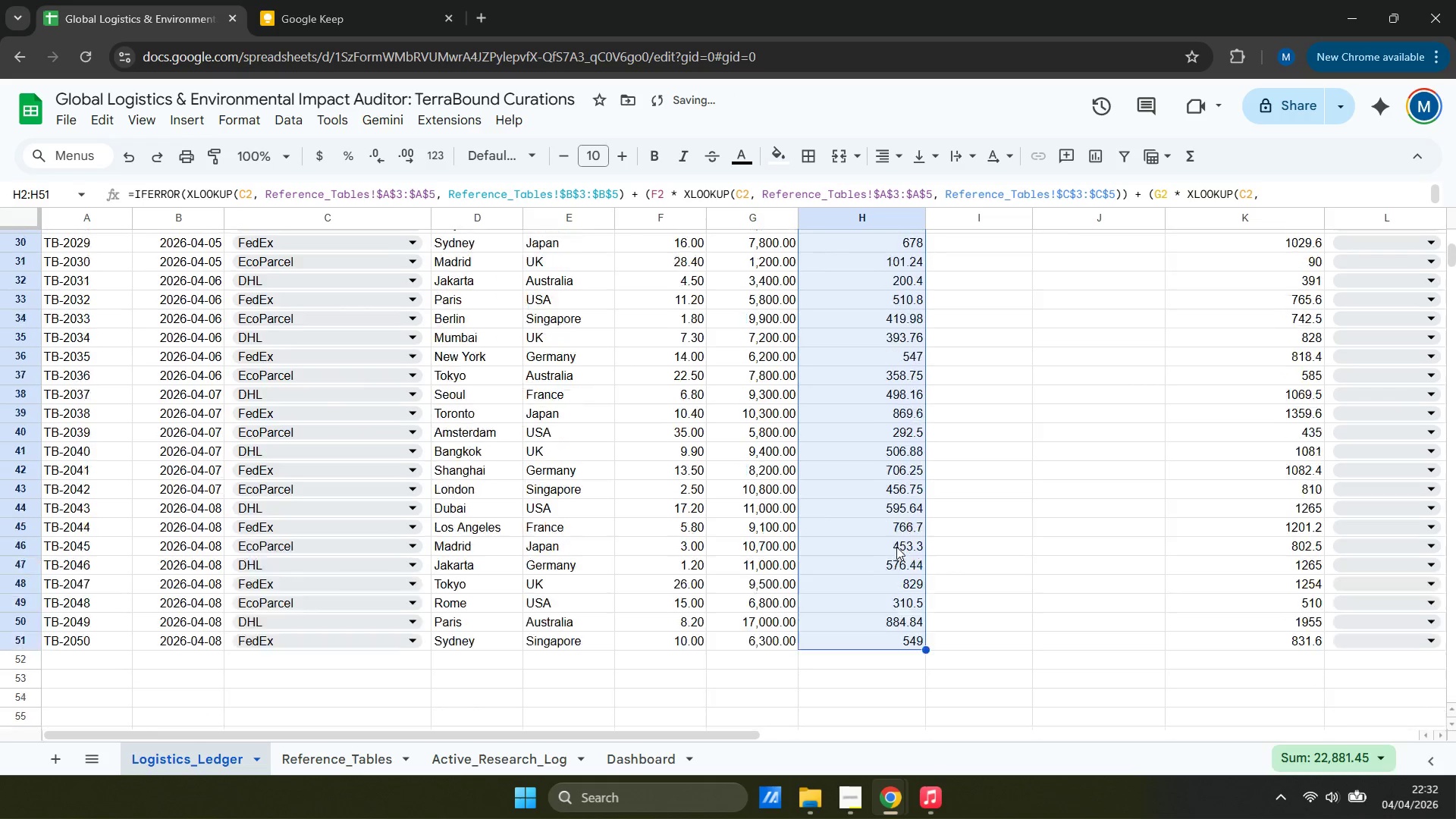 
scroll: coordinate [905, 460], scroll_direction: down, amount: 7.0
 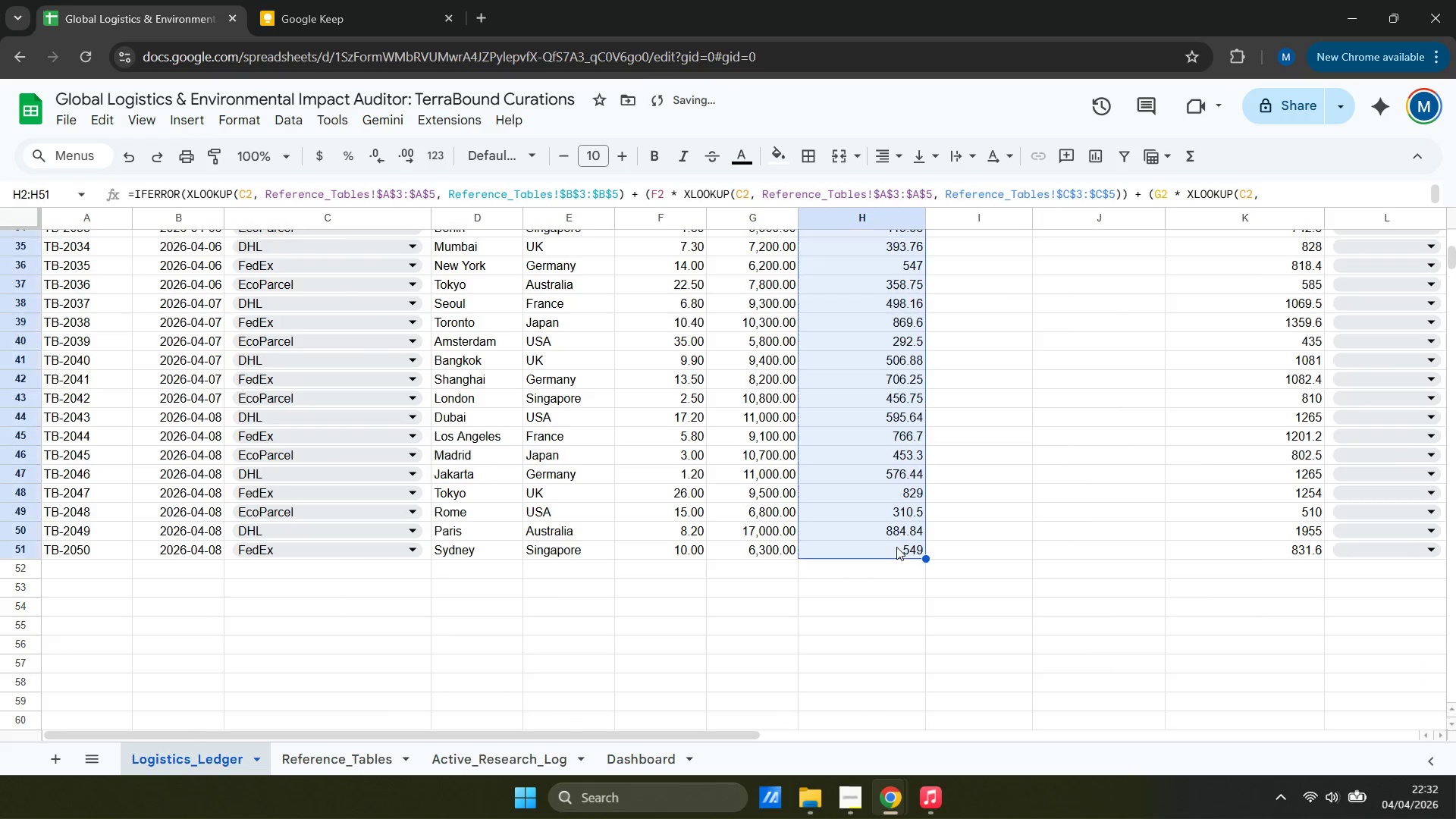 
scroll: coordinate [896, 547], scroll_direction: up, amount: 12.0
 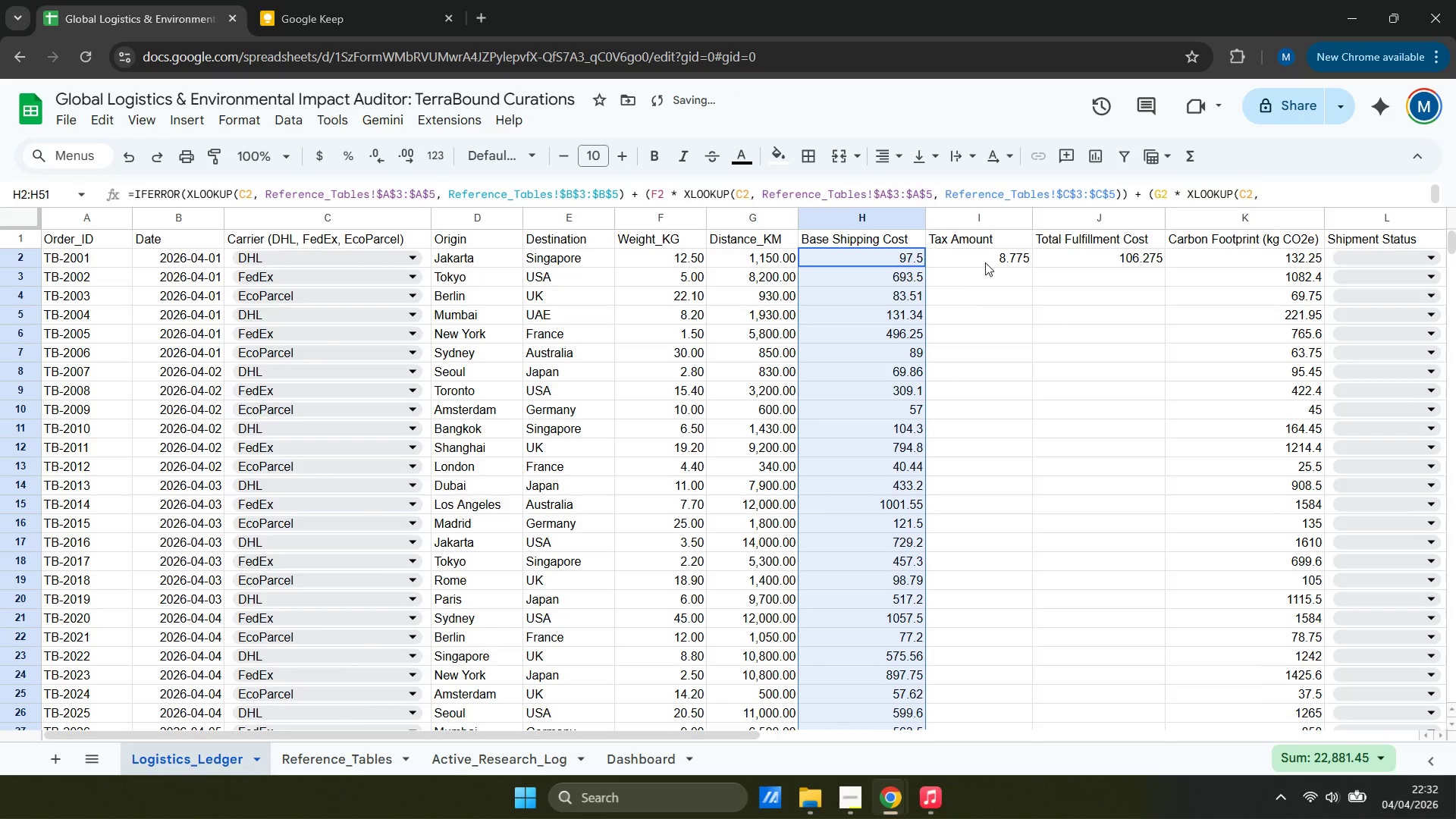 
left_click([990, 259])
 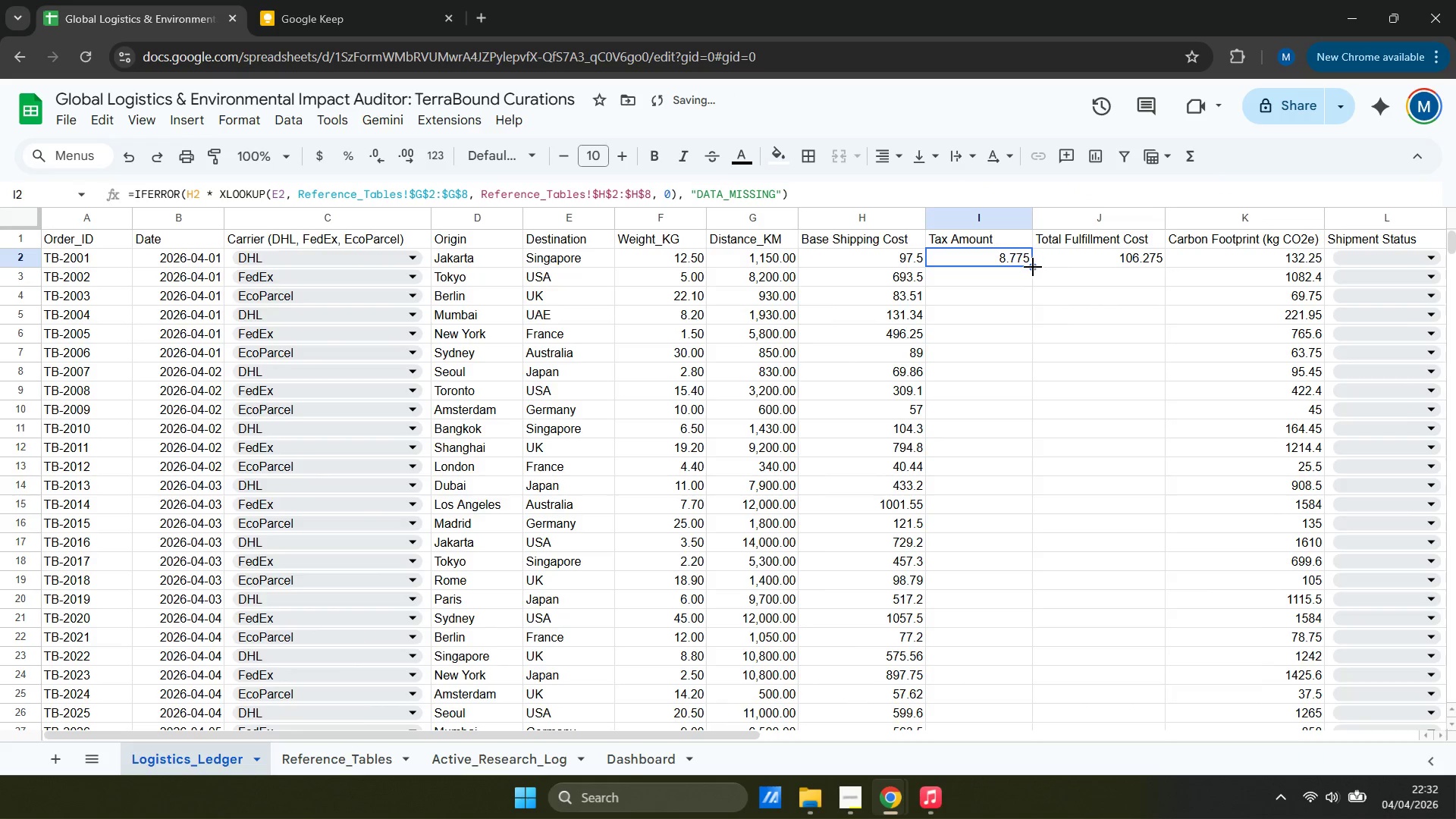 
left_click_drag(start_coordinate=[1032, 267], to_coordinate=[1027, 552])
 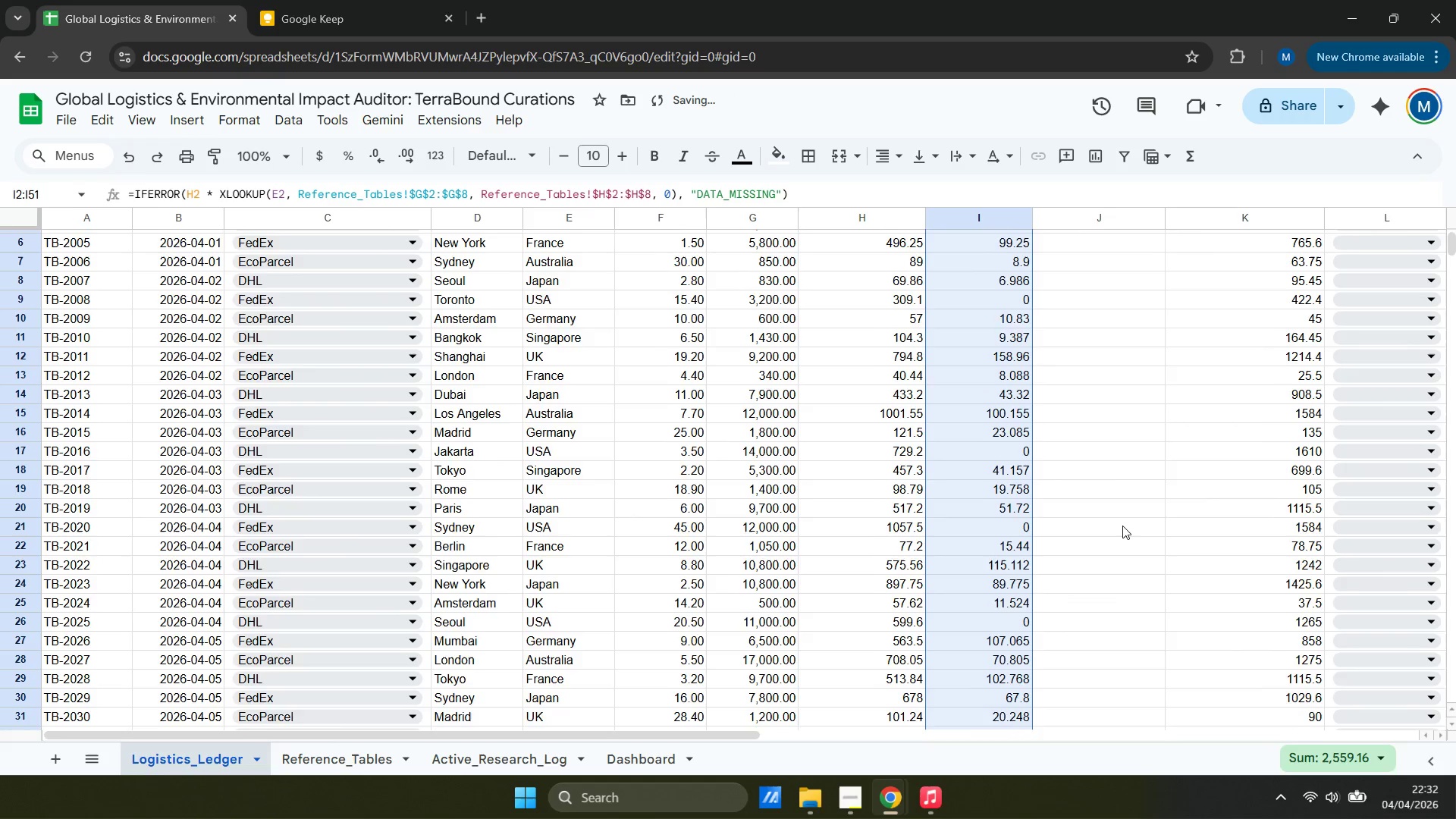 
scroll: coordinate [1031, 633], scroll_direction: down, amount: 7.0
 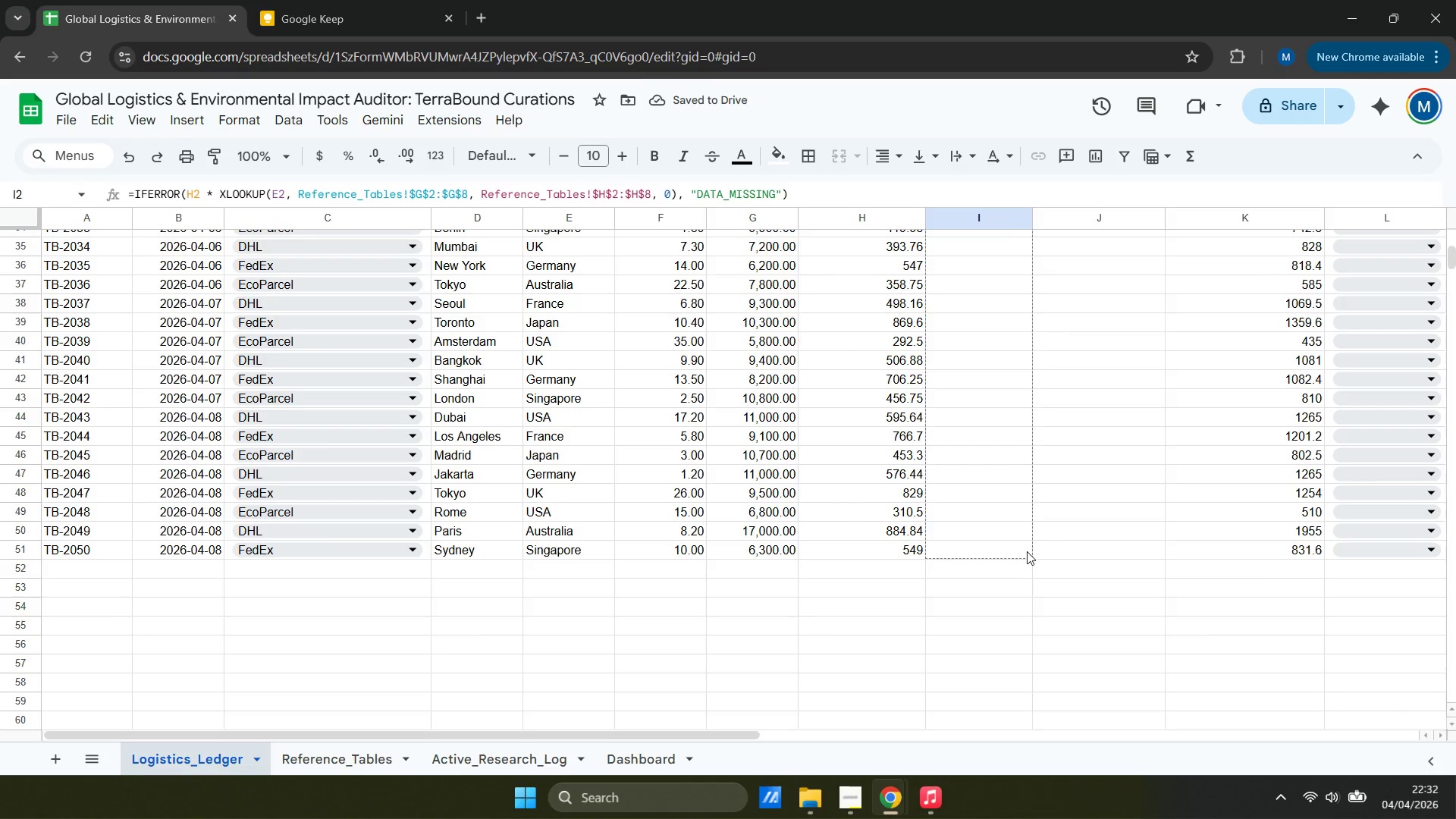 
scroll: coordinate [1122, 525], scroll_direction: up, amount: 12.0
 